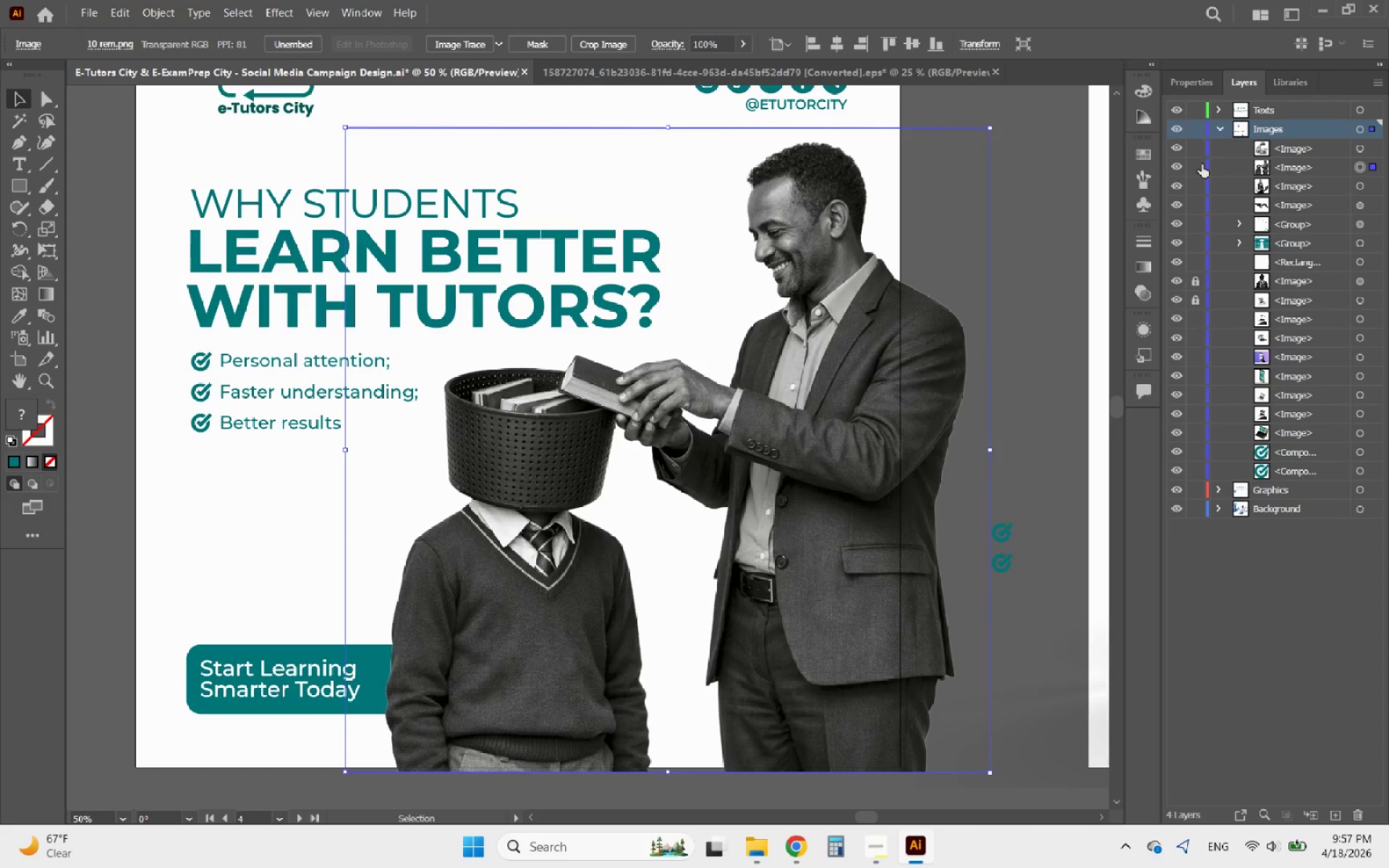 
left_click([1198, 163])
 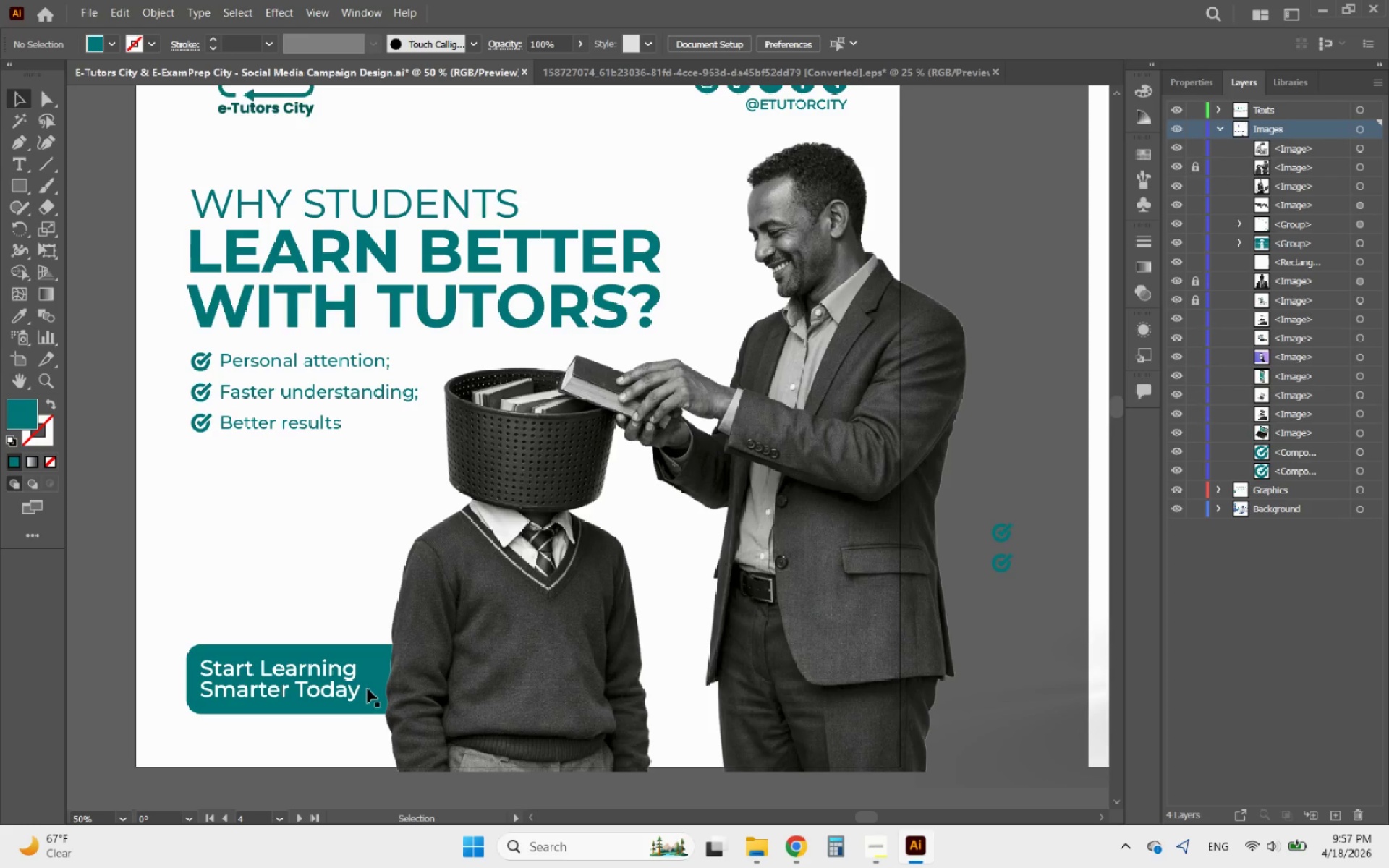 
left_click([339, 690])
 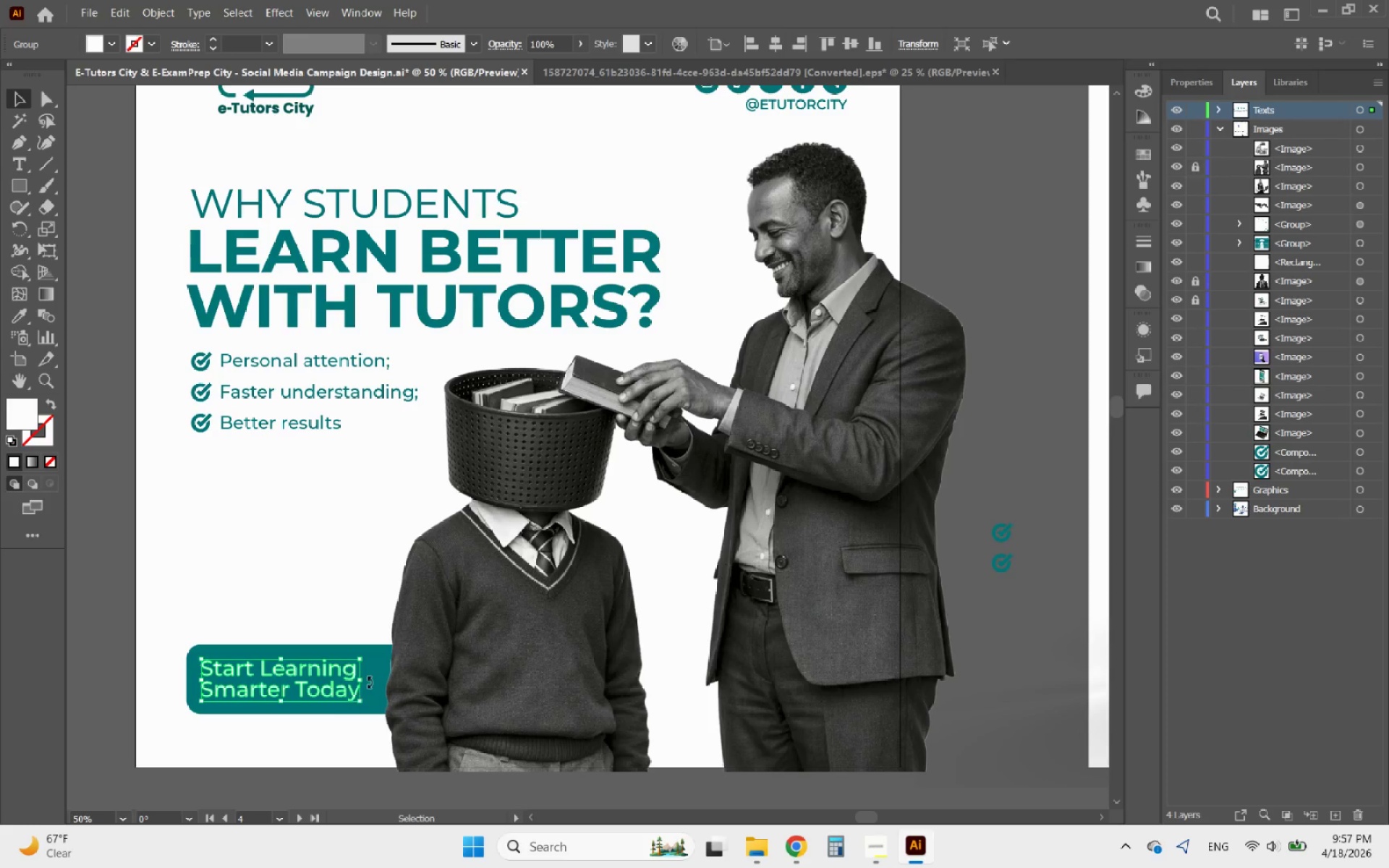 
hold_key(key=ShiftLeft, duration=3.1)
left_click_drag(start_coordinate=[362, 679], to_coordinate=[379, 678])
 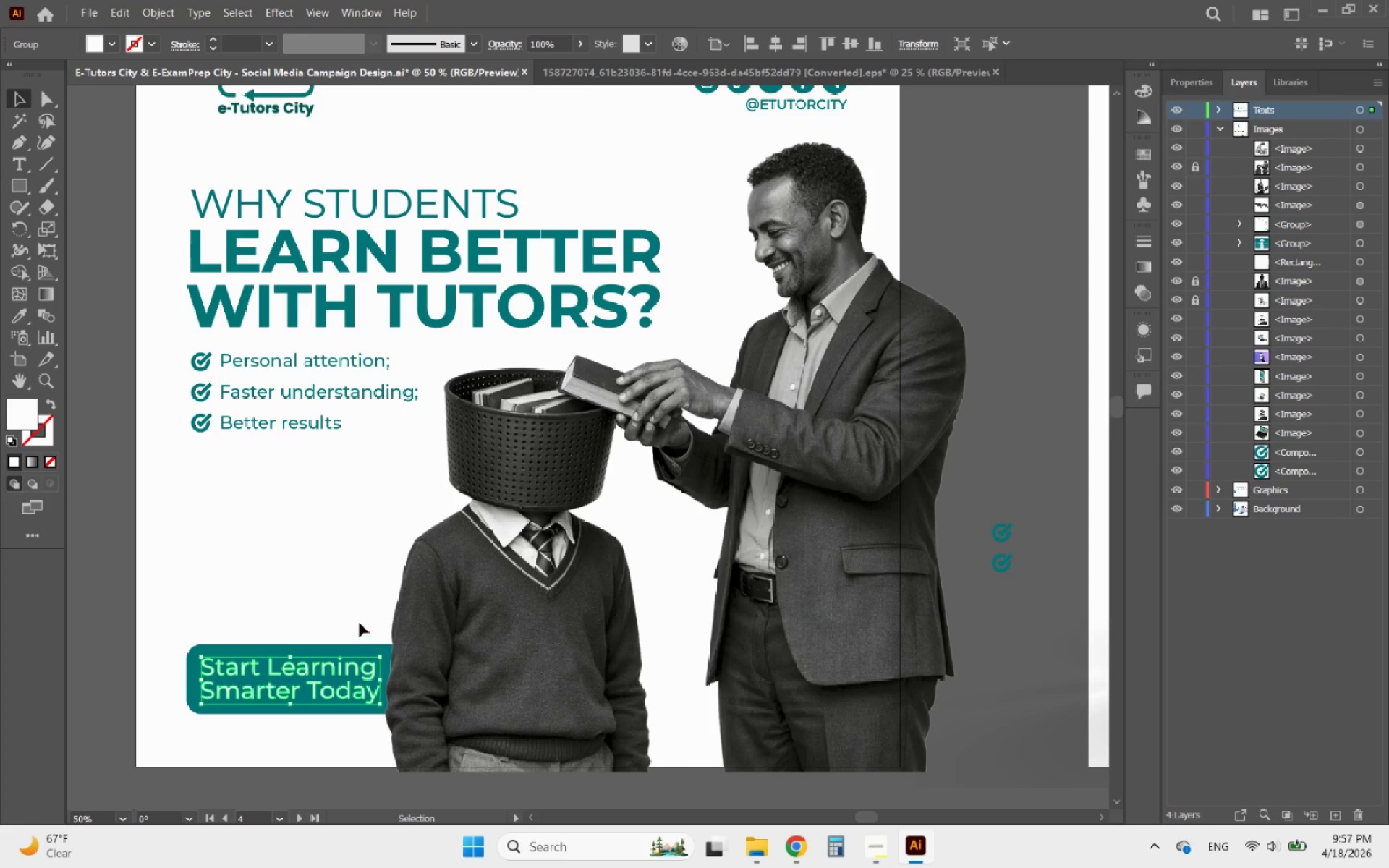 
left_click([356, 616])
 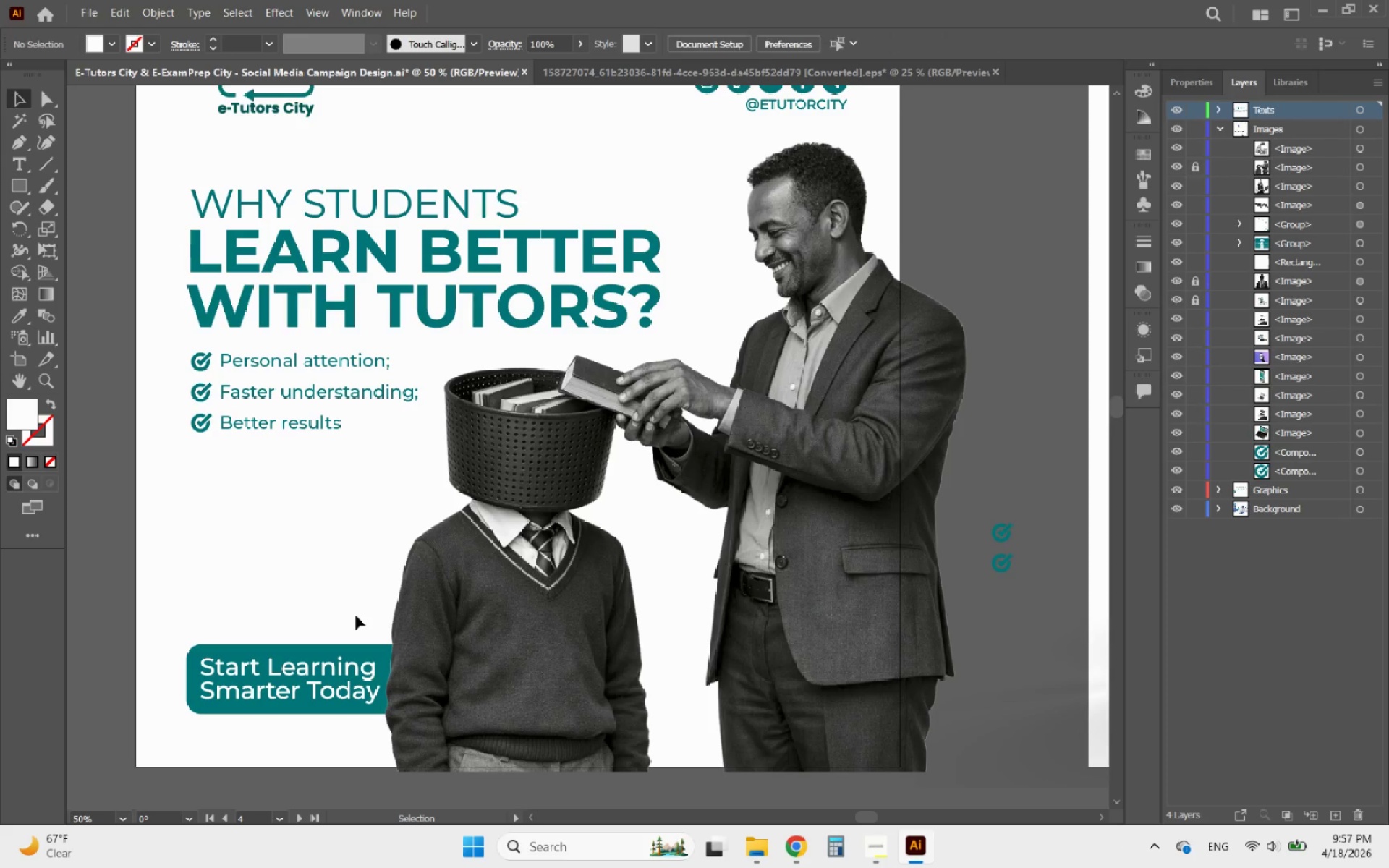 
hold_key(key=AltLeft, duration=0.82)
scroll: coordinate [356, 616], scroll_direction: down, amount: 2.0
 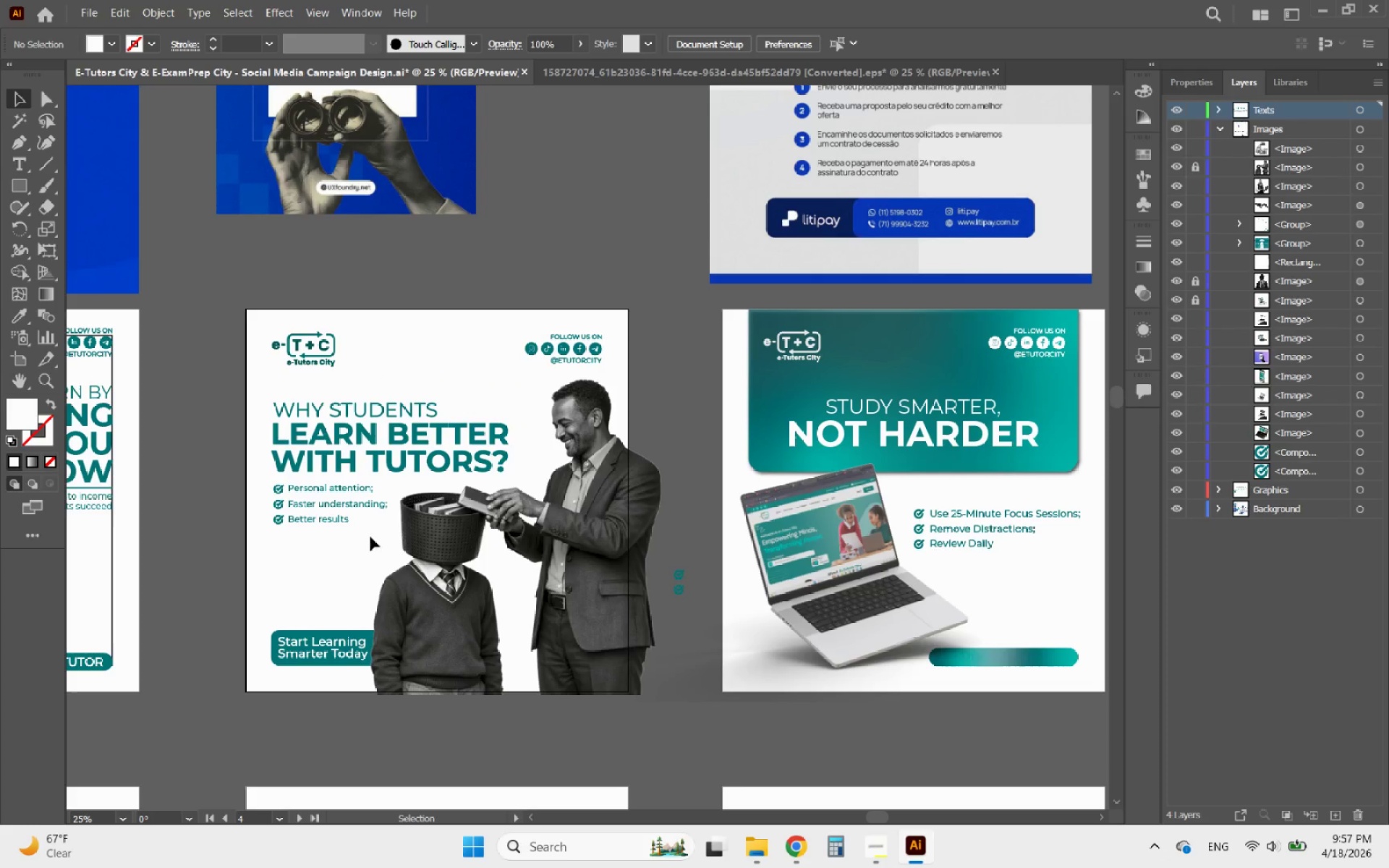 
hold_key(key=AltLeft, duration=0.33)
 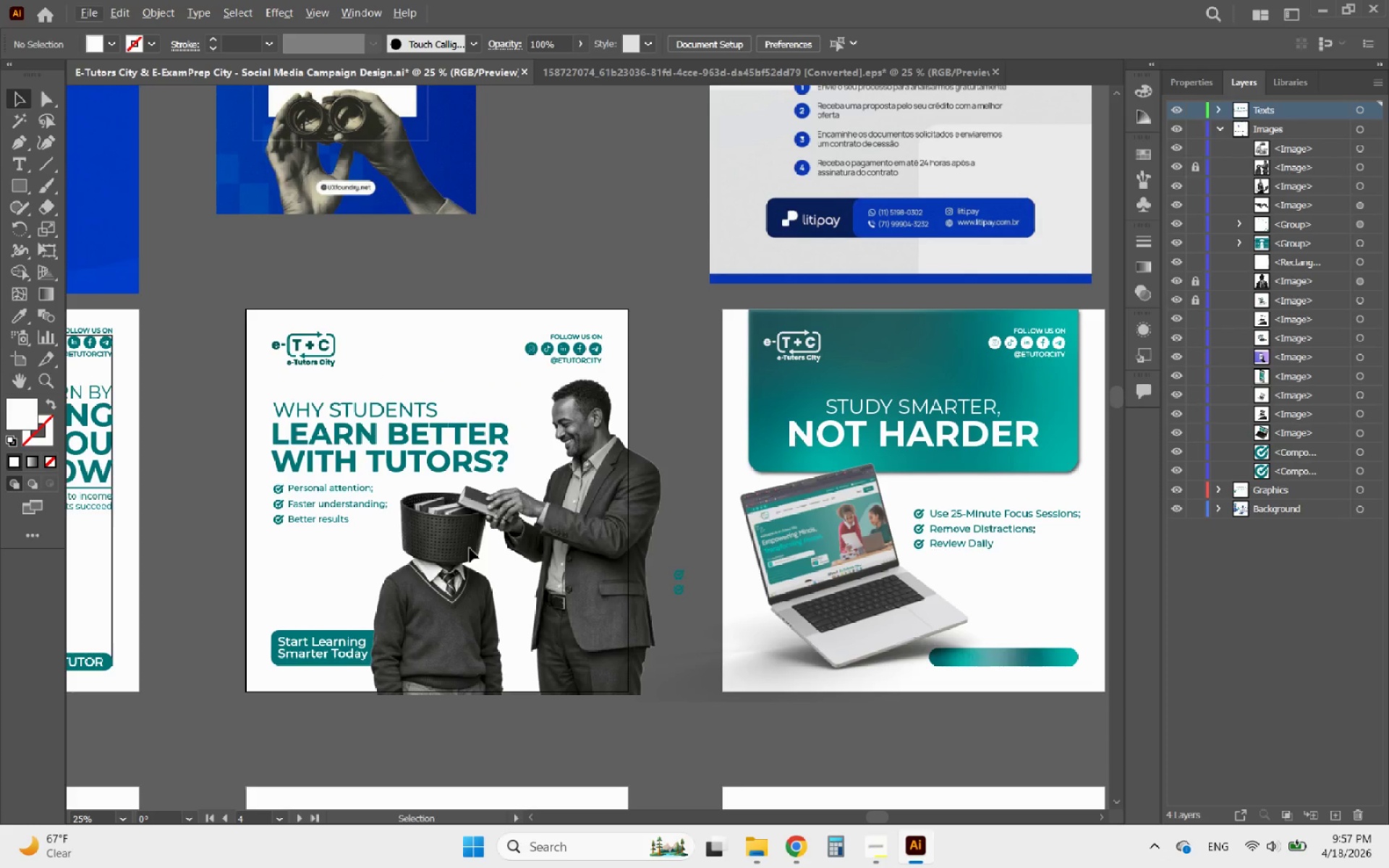 
hold_key(key=AltLeft, duration=2.35)
scroll: coordinate [267, 524], scroll_direction: up, amount: 1.0
 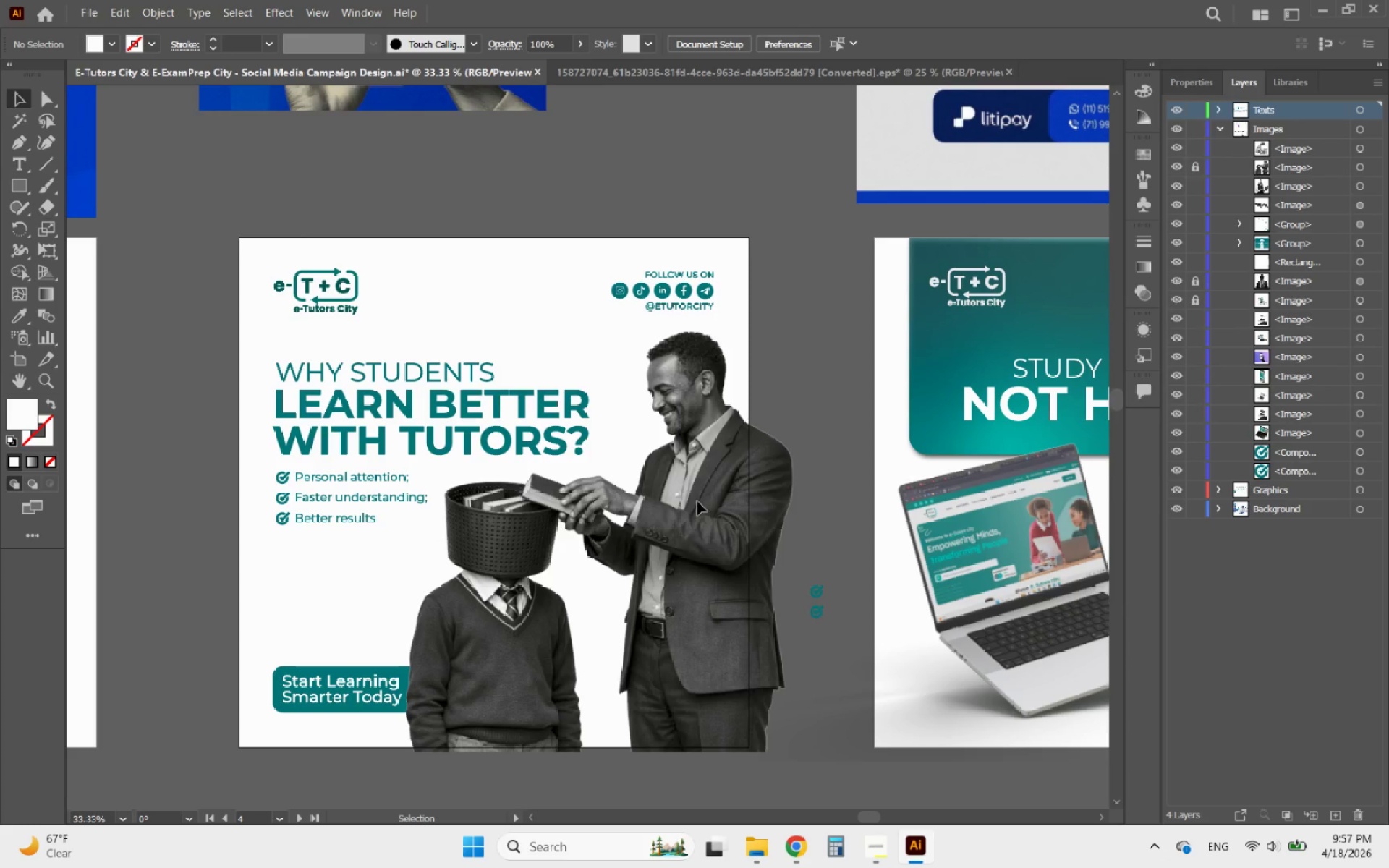 
scroll: coordinate [729, 488], scroll_direction: down, amount: 2.0
 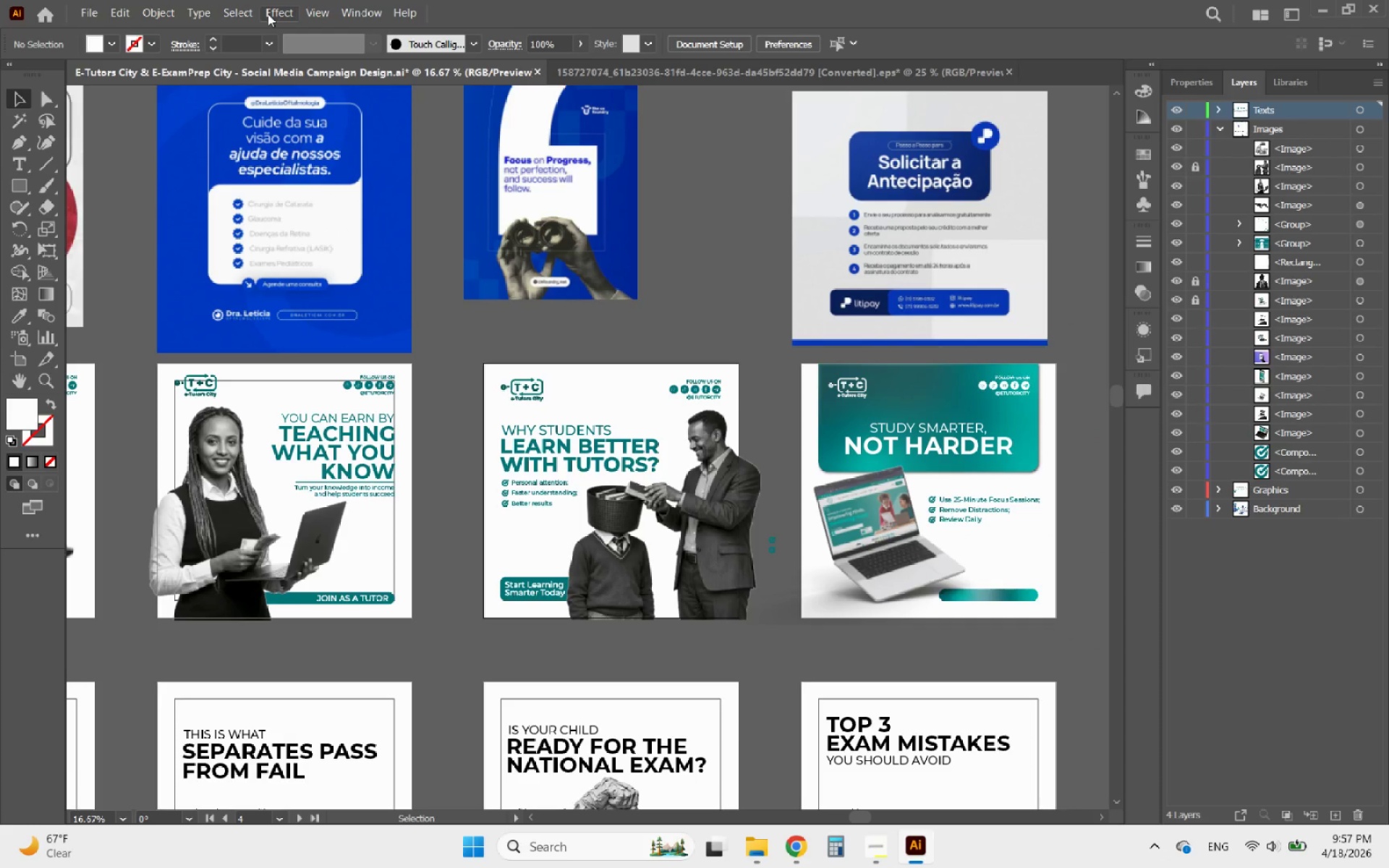 
left_click([268, 14])
 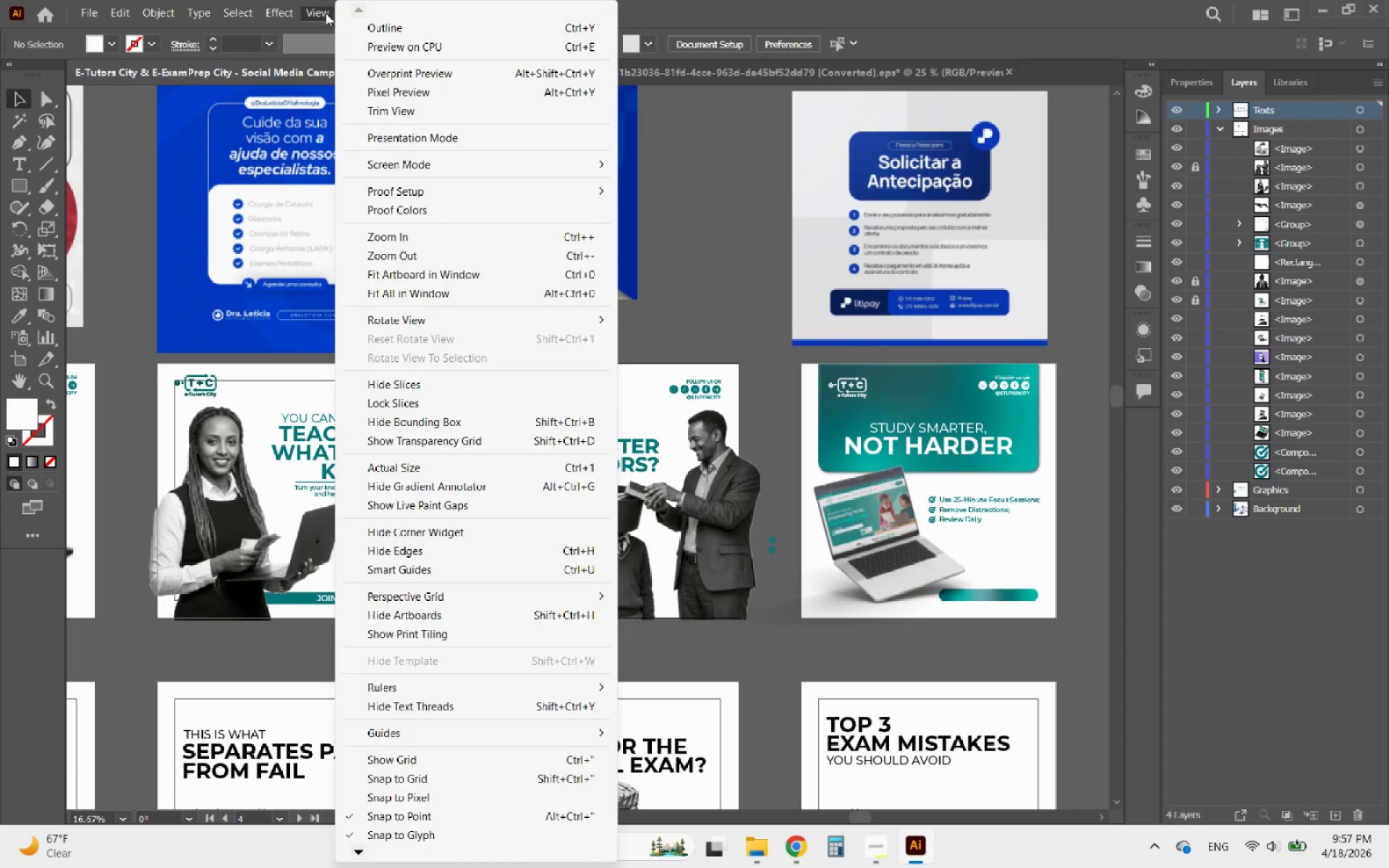 
left_click([748, 245])
 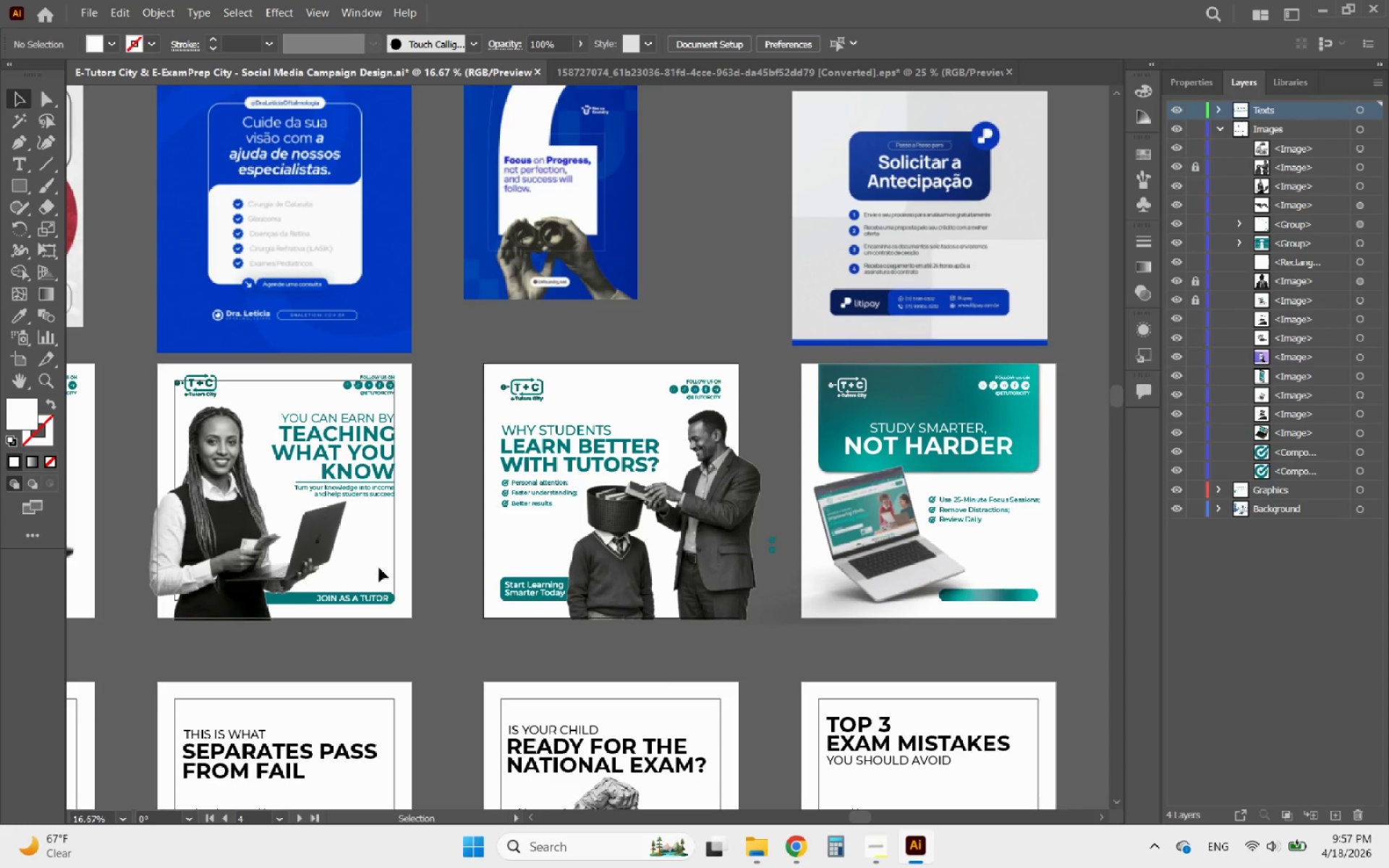 
key(Alt+AltLeft)
 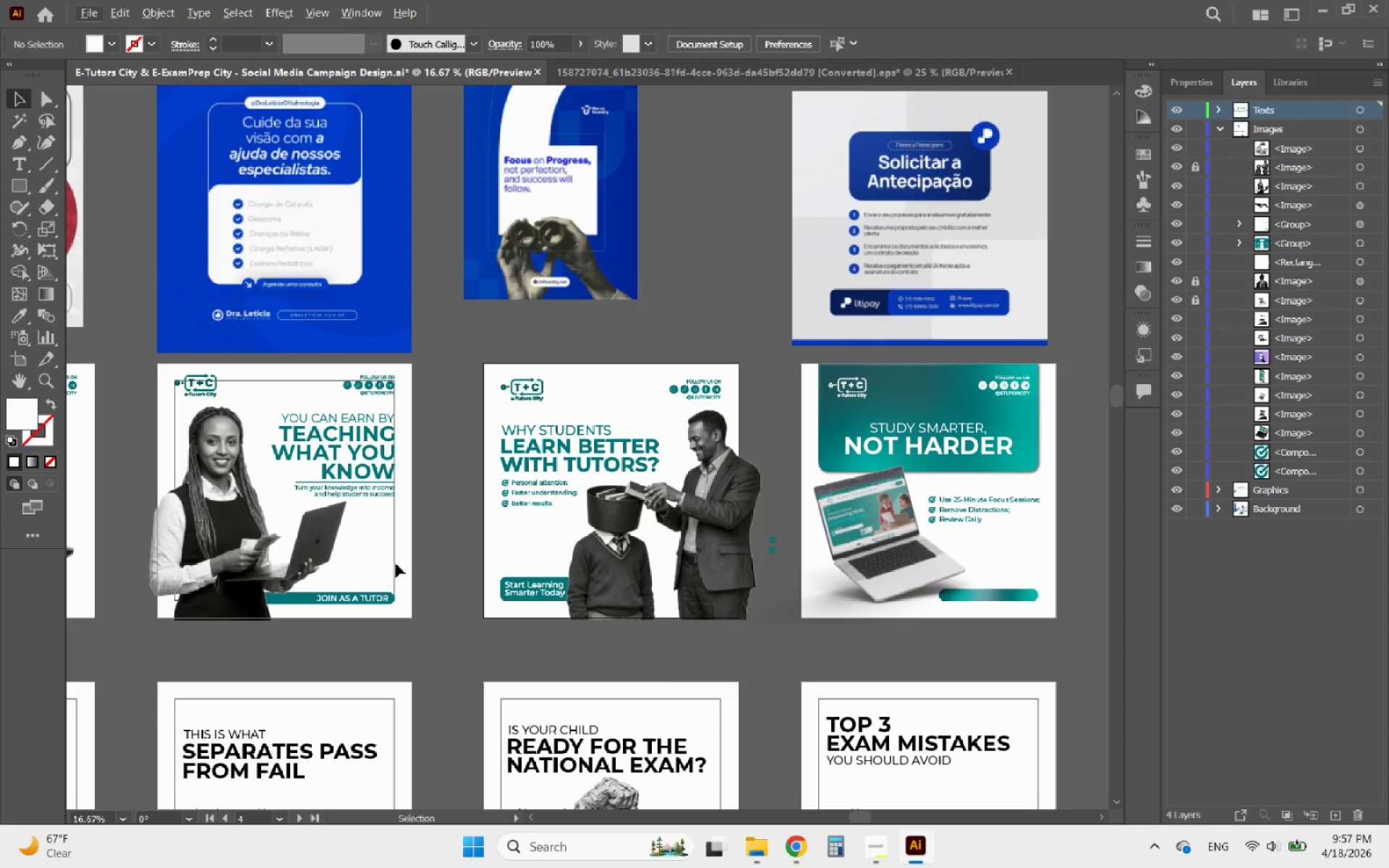 
left_click([394, 563])
 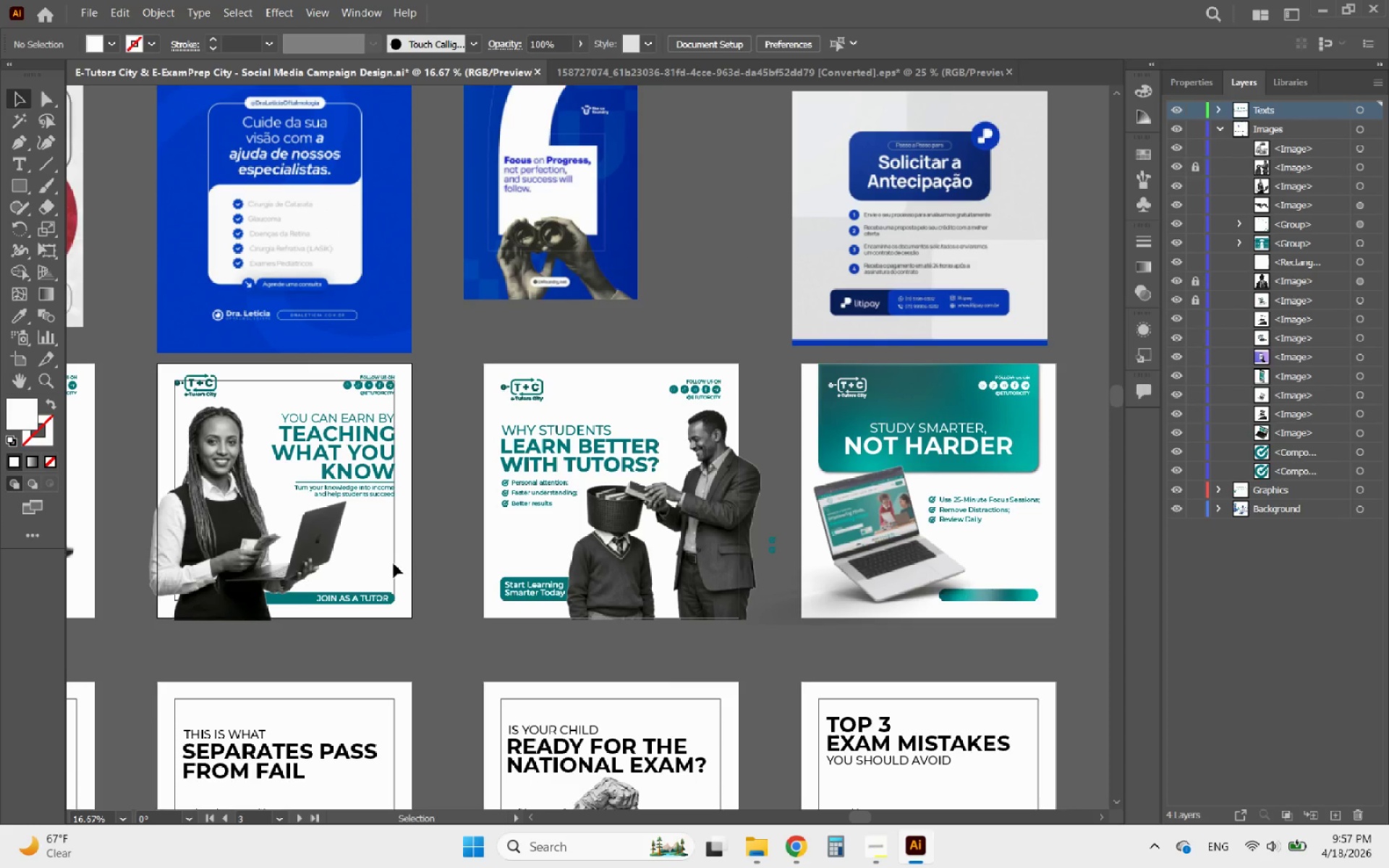 
left_click([394, 563])
 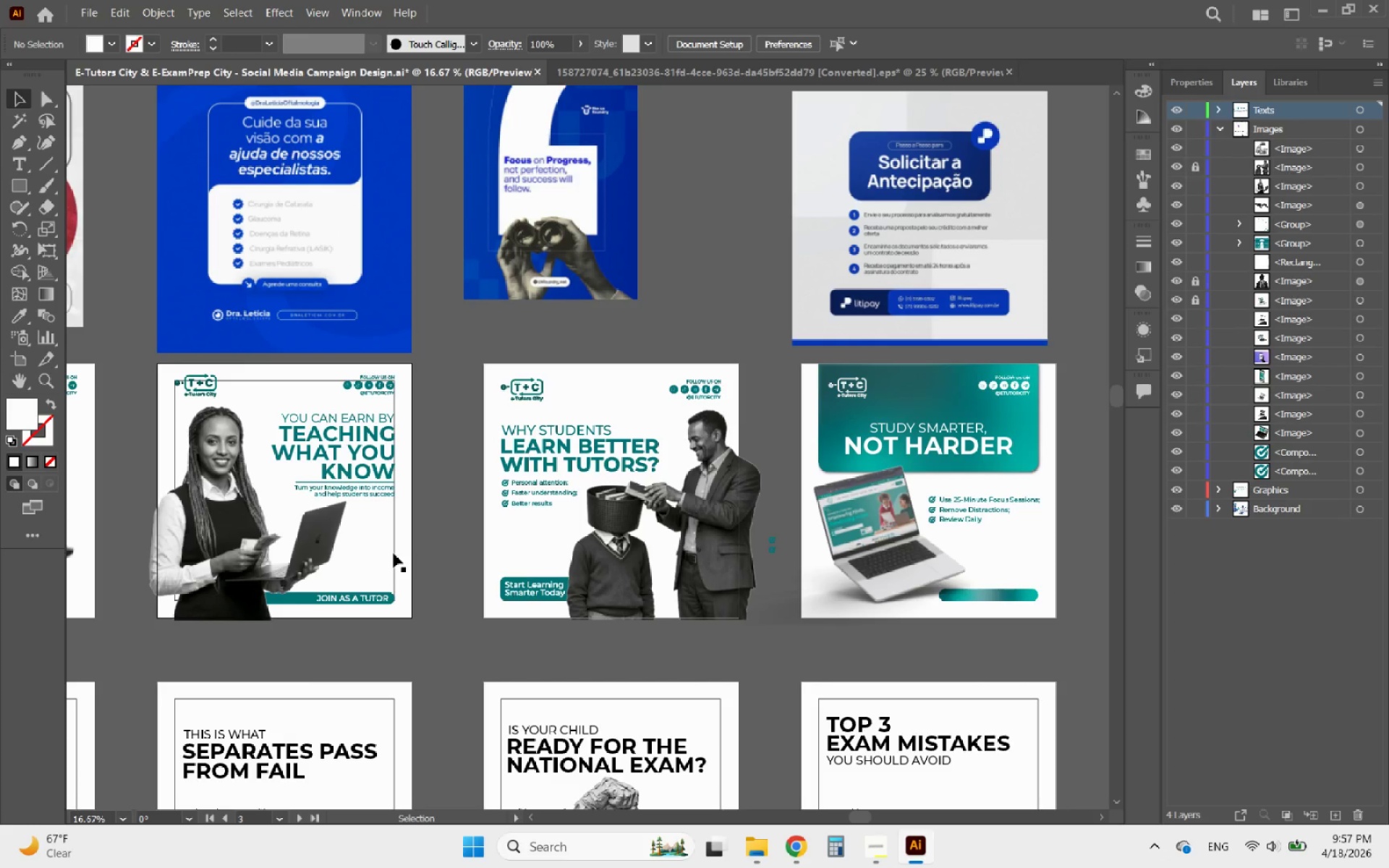 
left_click_drag(start_coordinate=[394, 553], to_coordinate=[408, 548])
 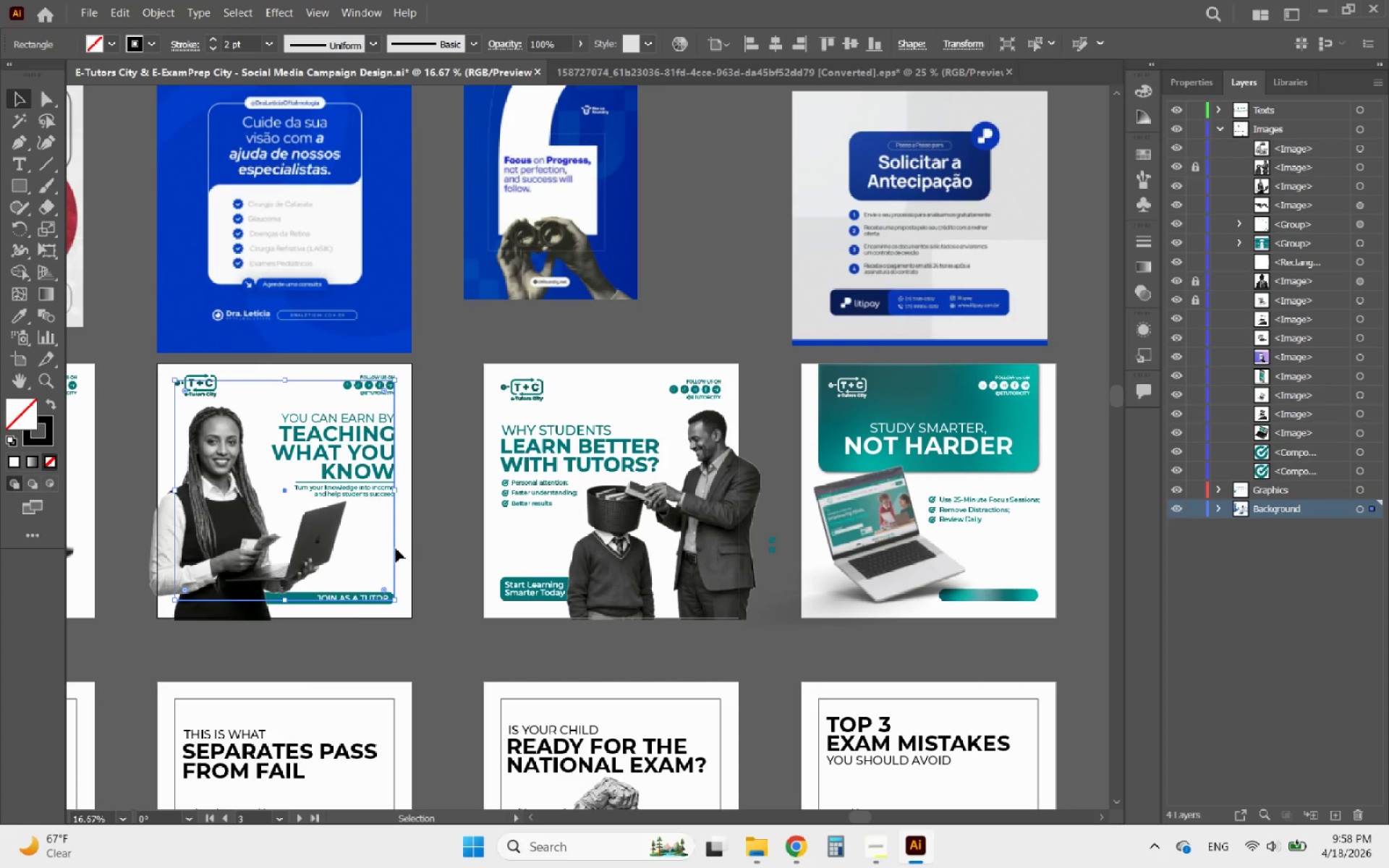 
left_click([422, 548])
 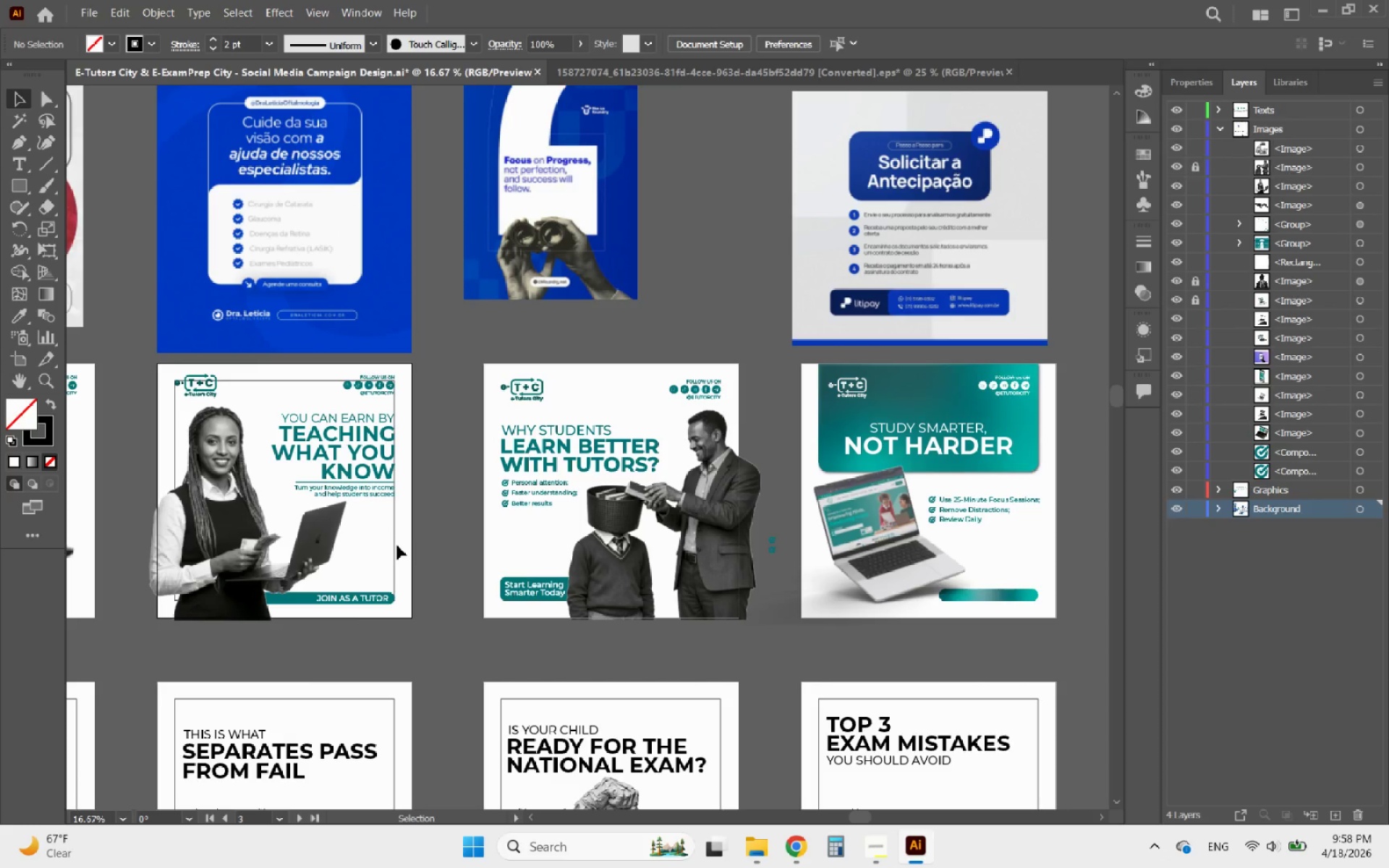 
left_click([395, 545])
 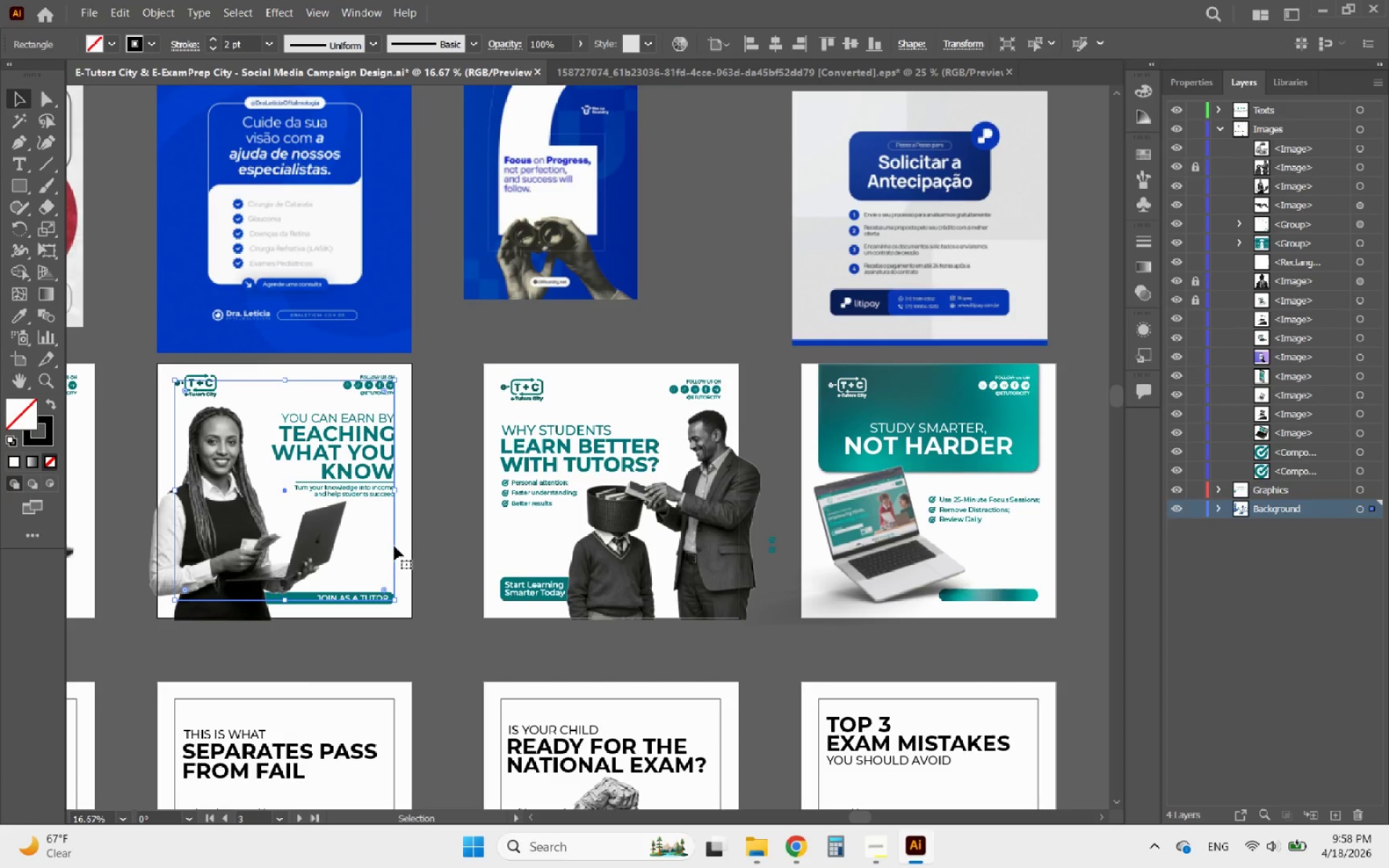 
key(Delete)
 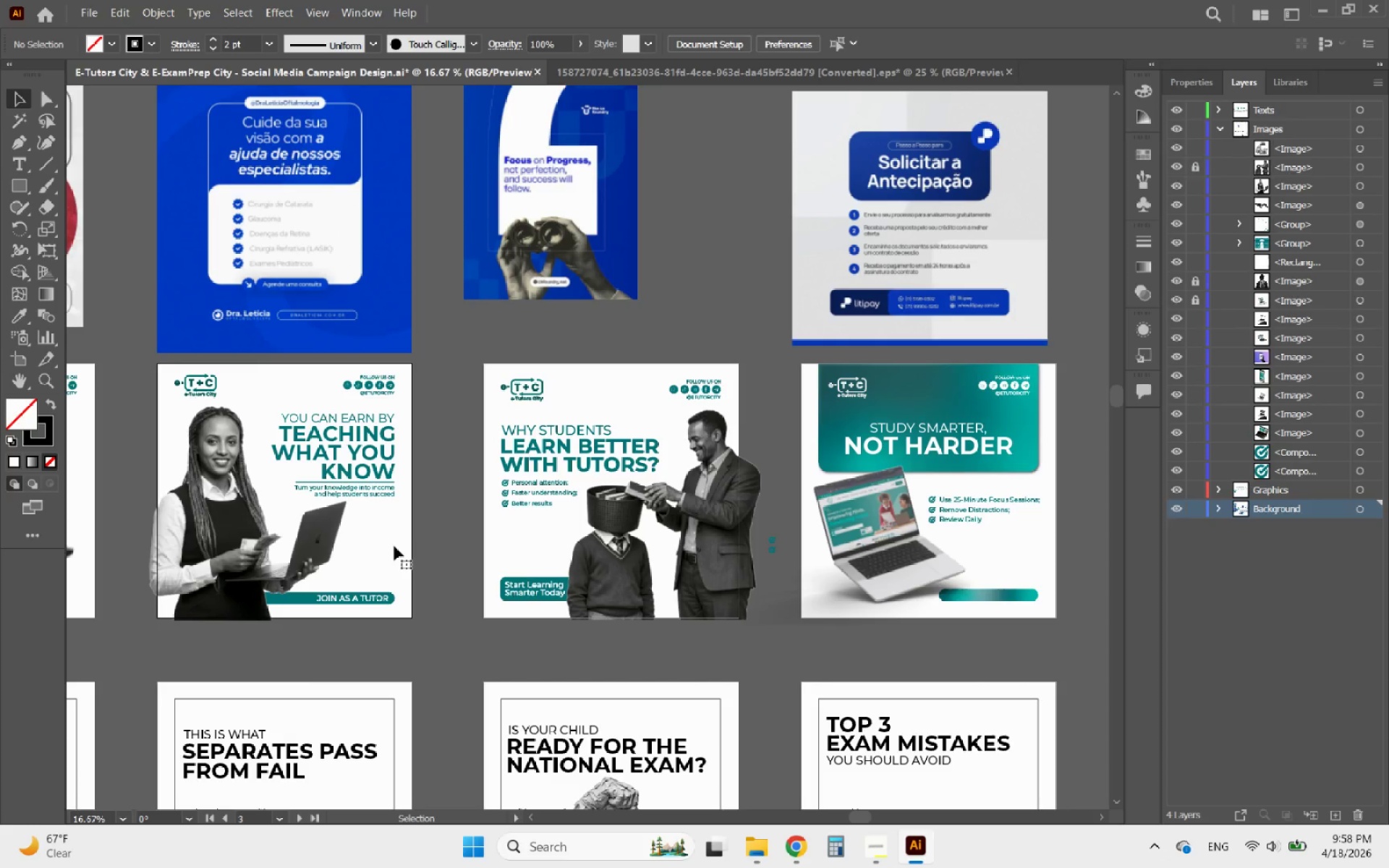 
hold_key(key=AltLeft, duration=0.86)
scroll: coordinate [509, 490], scroll_direction: down, amount: 3.0
 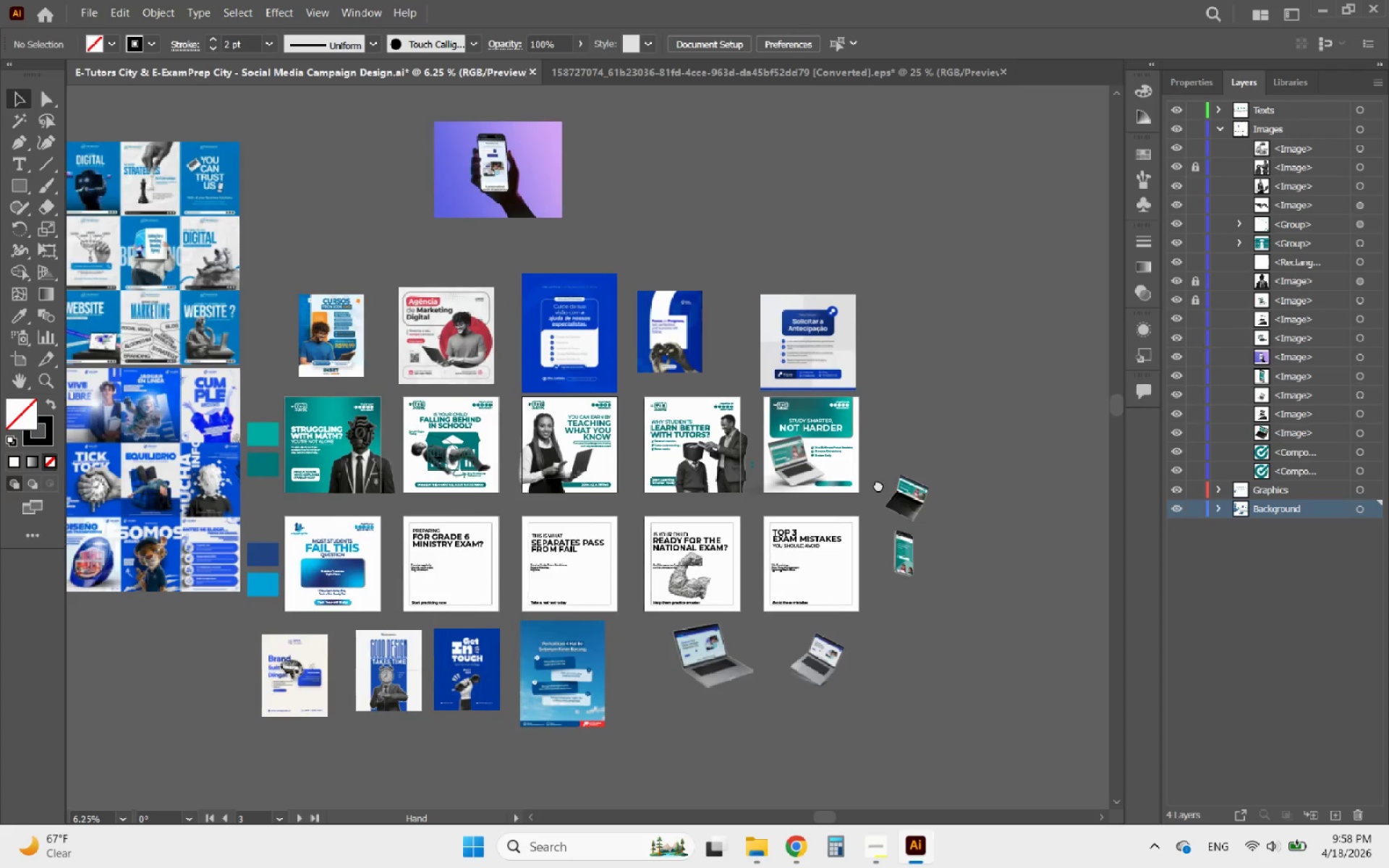 
hold_key(key=AltLeft, duration=0.83)
scroll: coordinate [396, 591], scroll_direction: up, amount: 2.0
 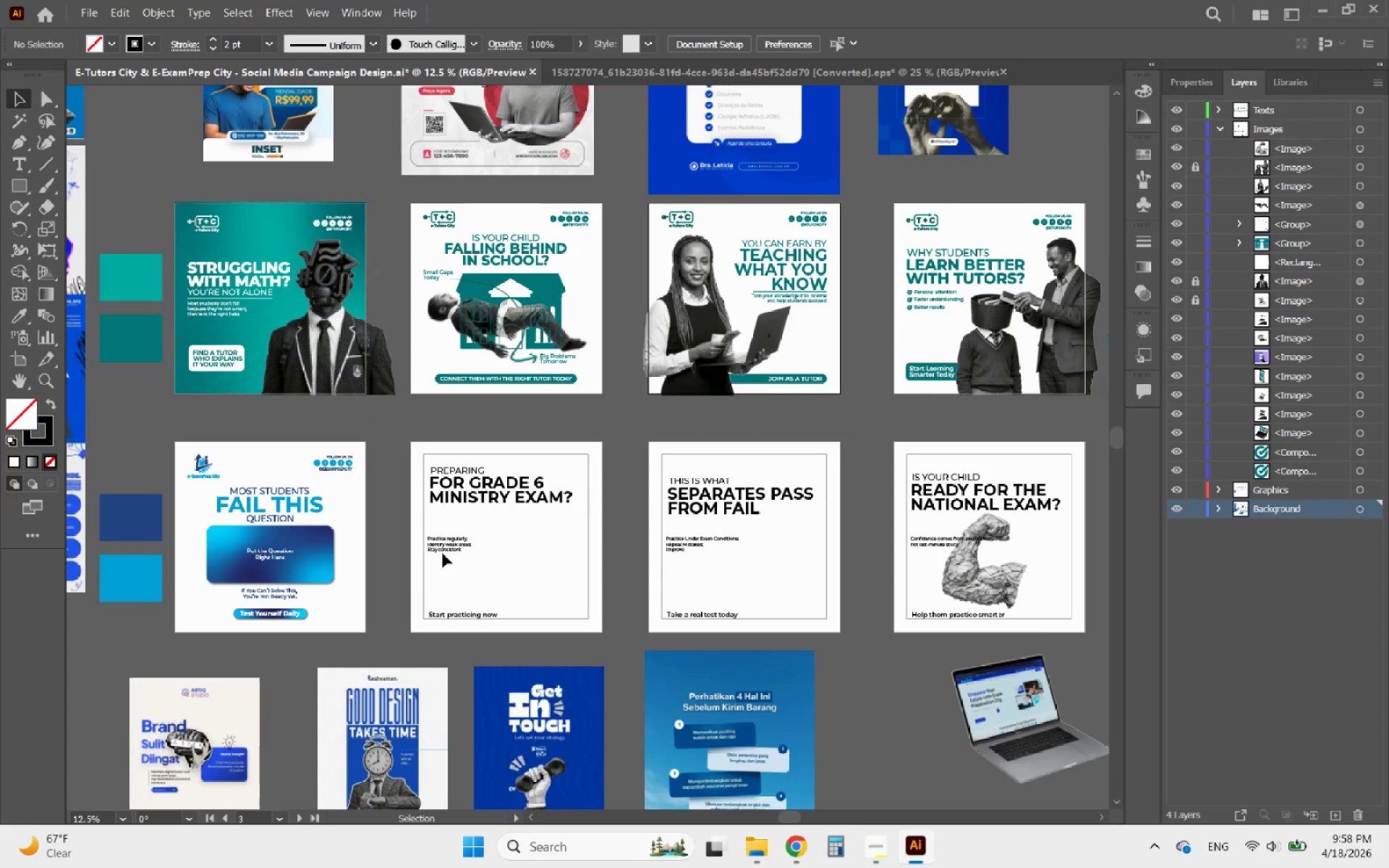 
key(Alt+AltLeft)
 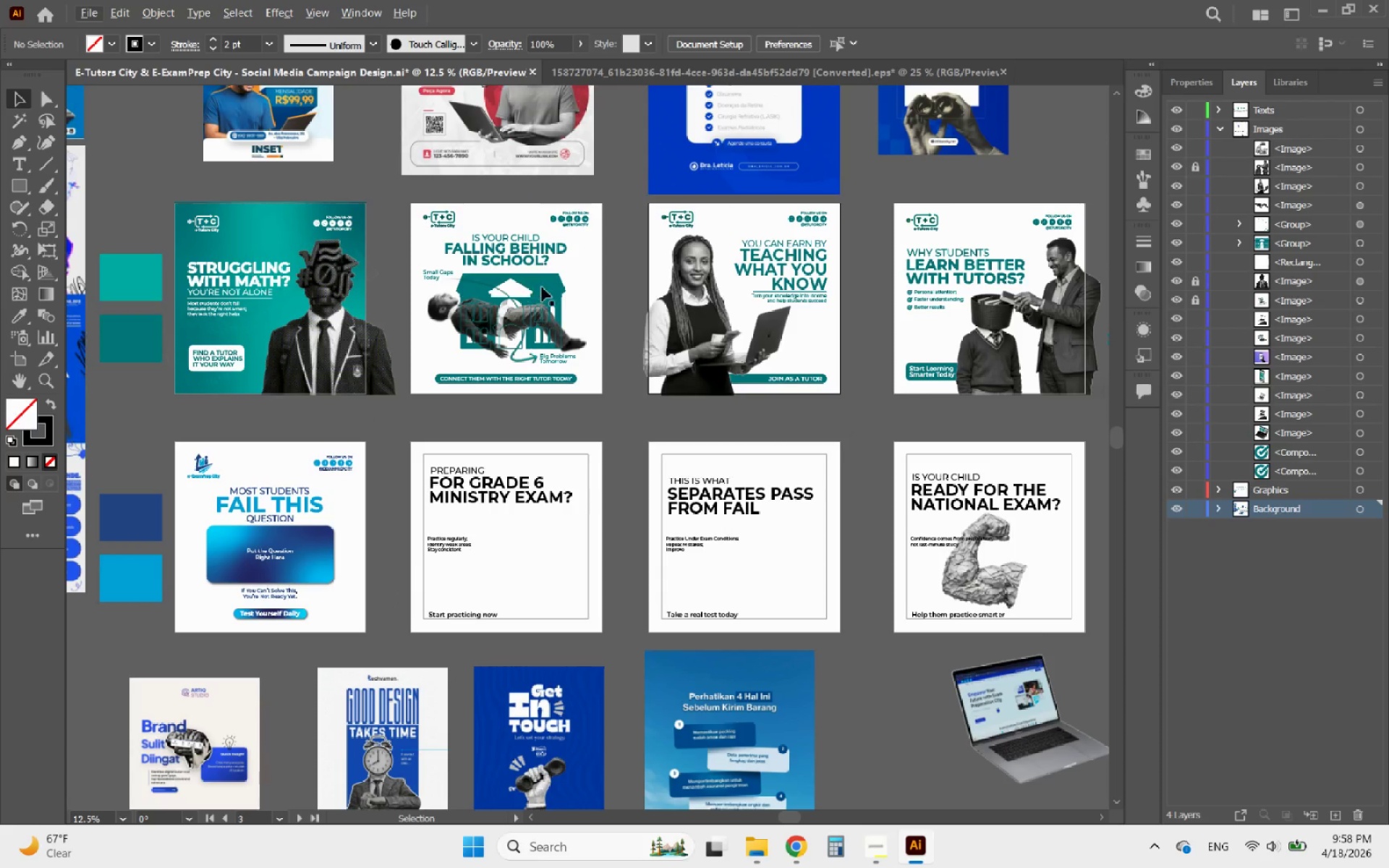 
left_click([543, 287])
 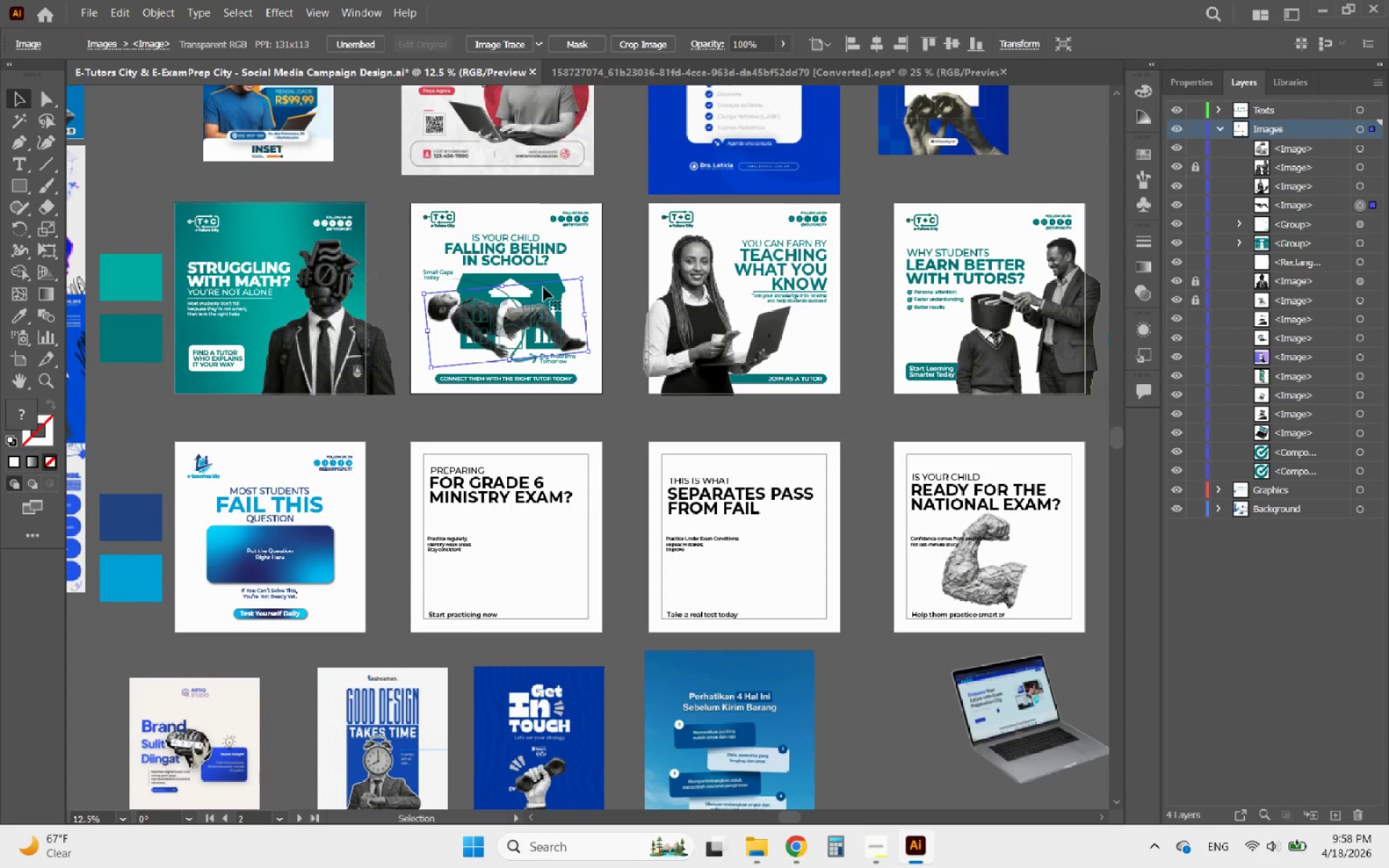 
hold_key(key=AltLeft, duration=0.42)
 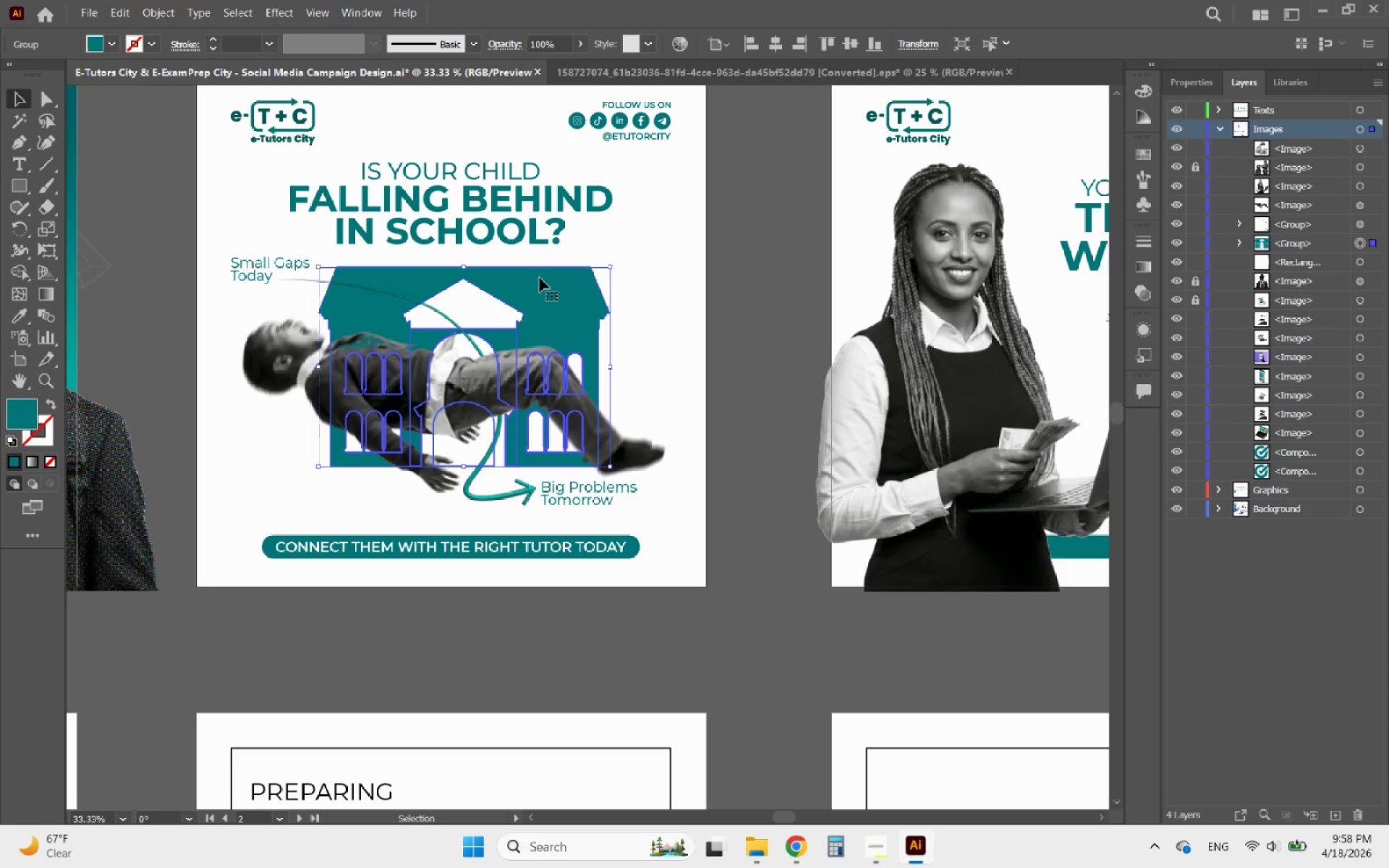 
left_click([540, 278])
 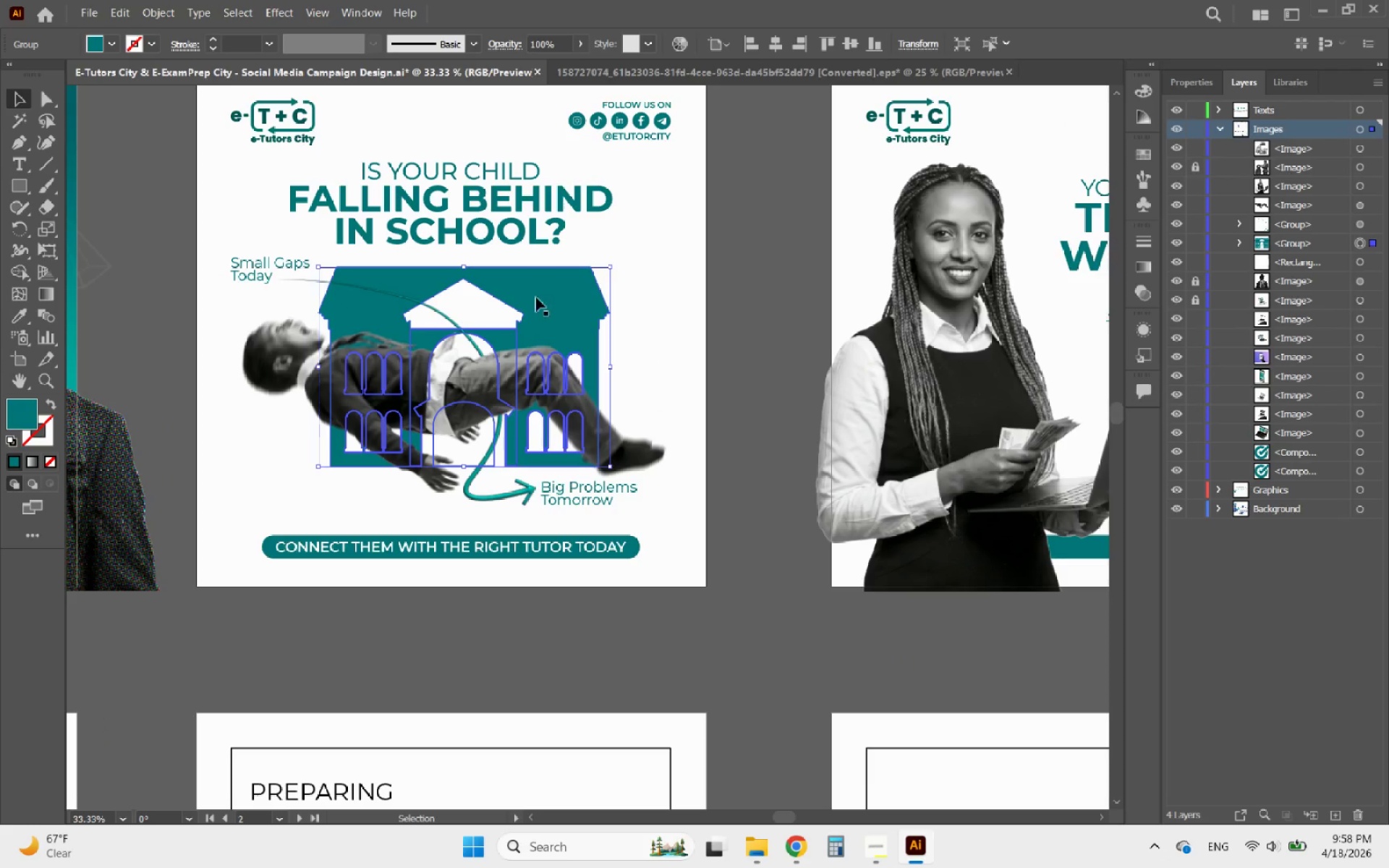 
scroll: coordinate [540, 278], scroll_direction: up, amount: 3.0
 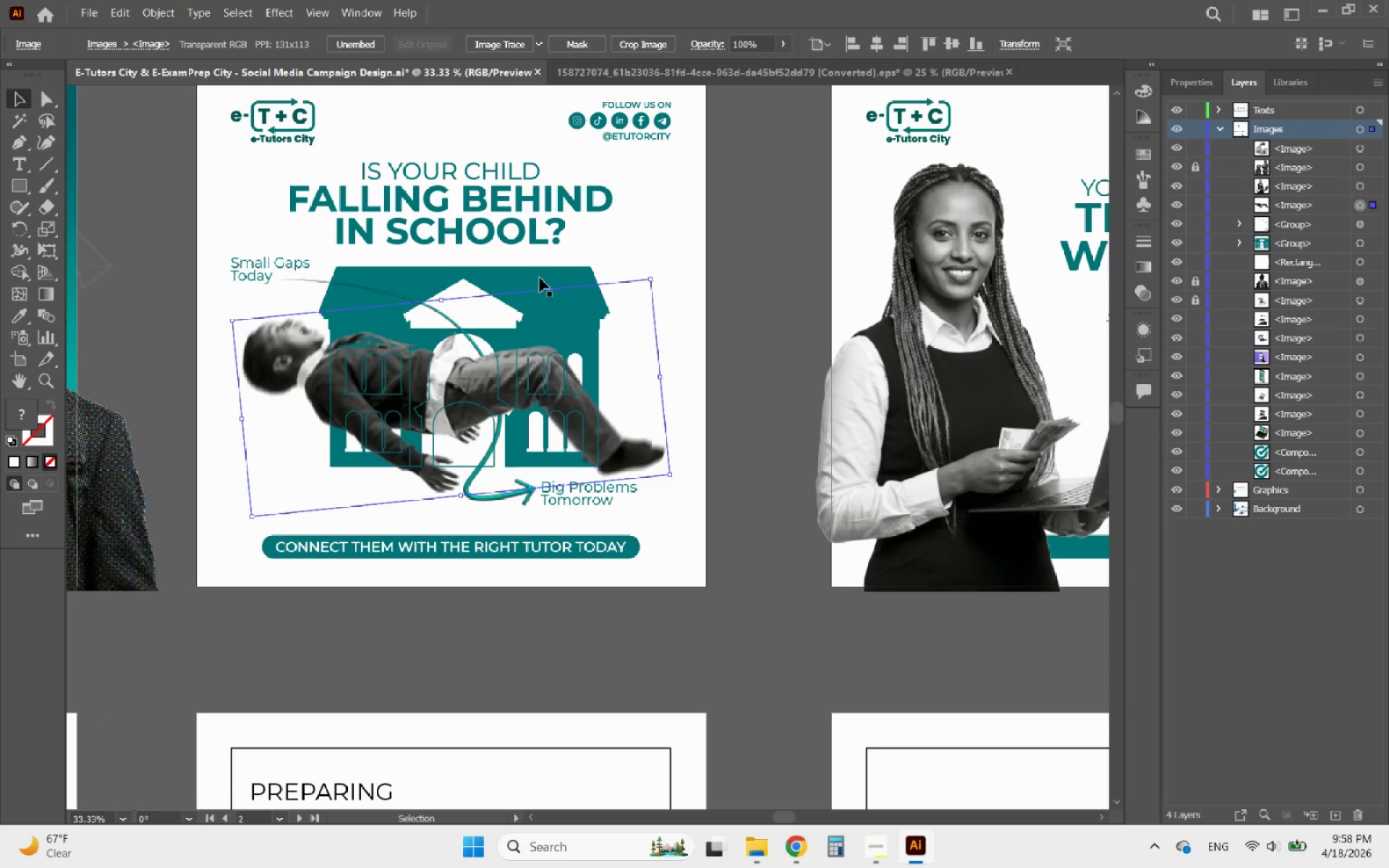 
hold_key(key=AltLeft, duration=0.63)
scroll: coordinate [371, 448], scroll_direction: down, amount: 3.0
 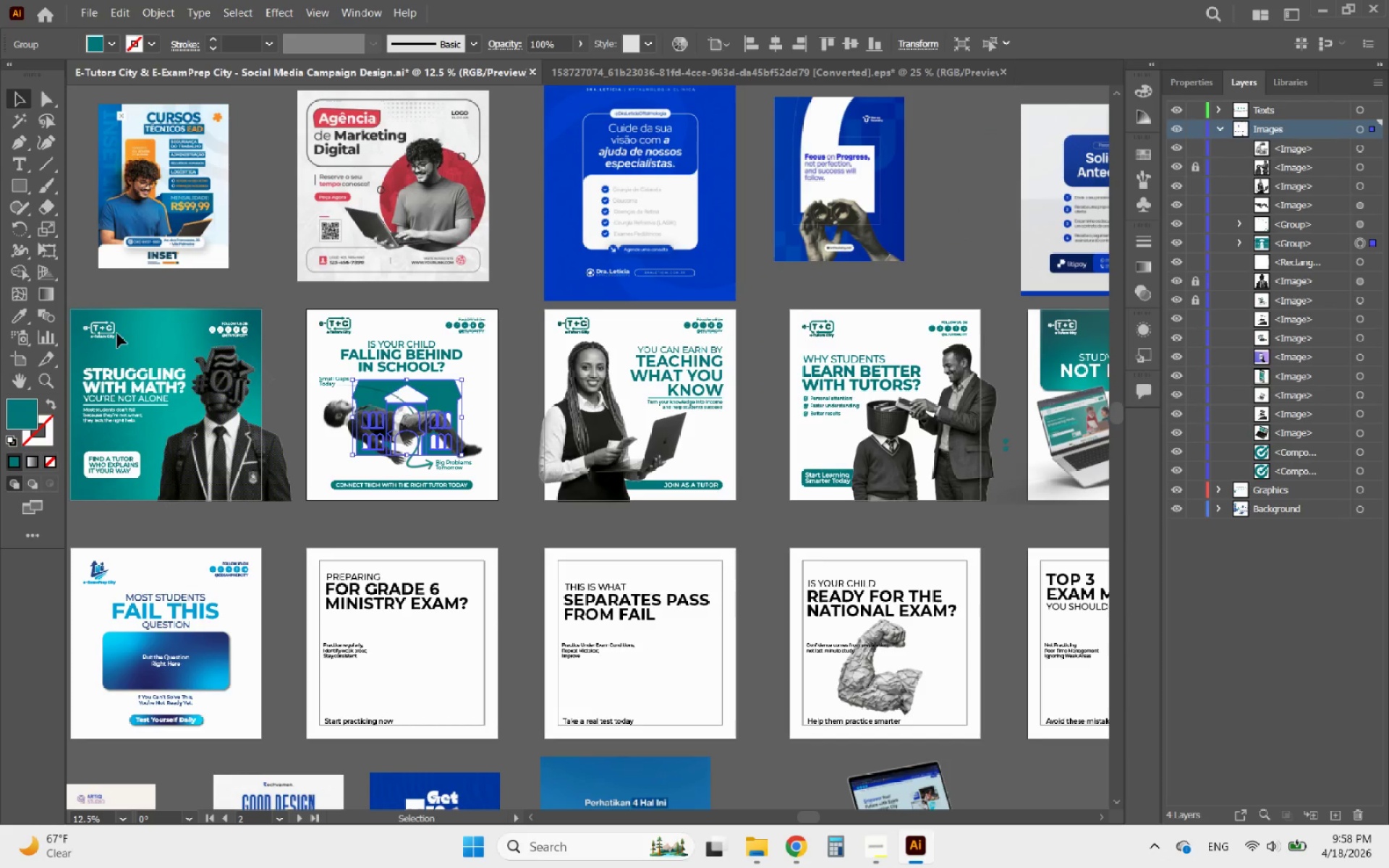 
left_click([25, 313])
 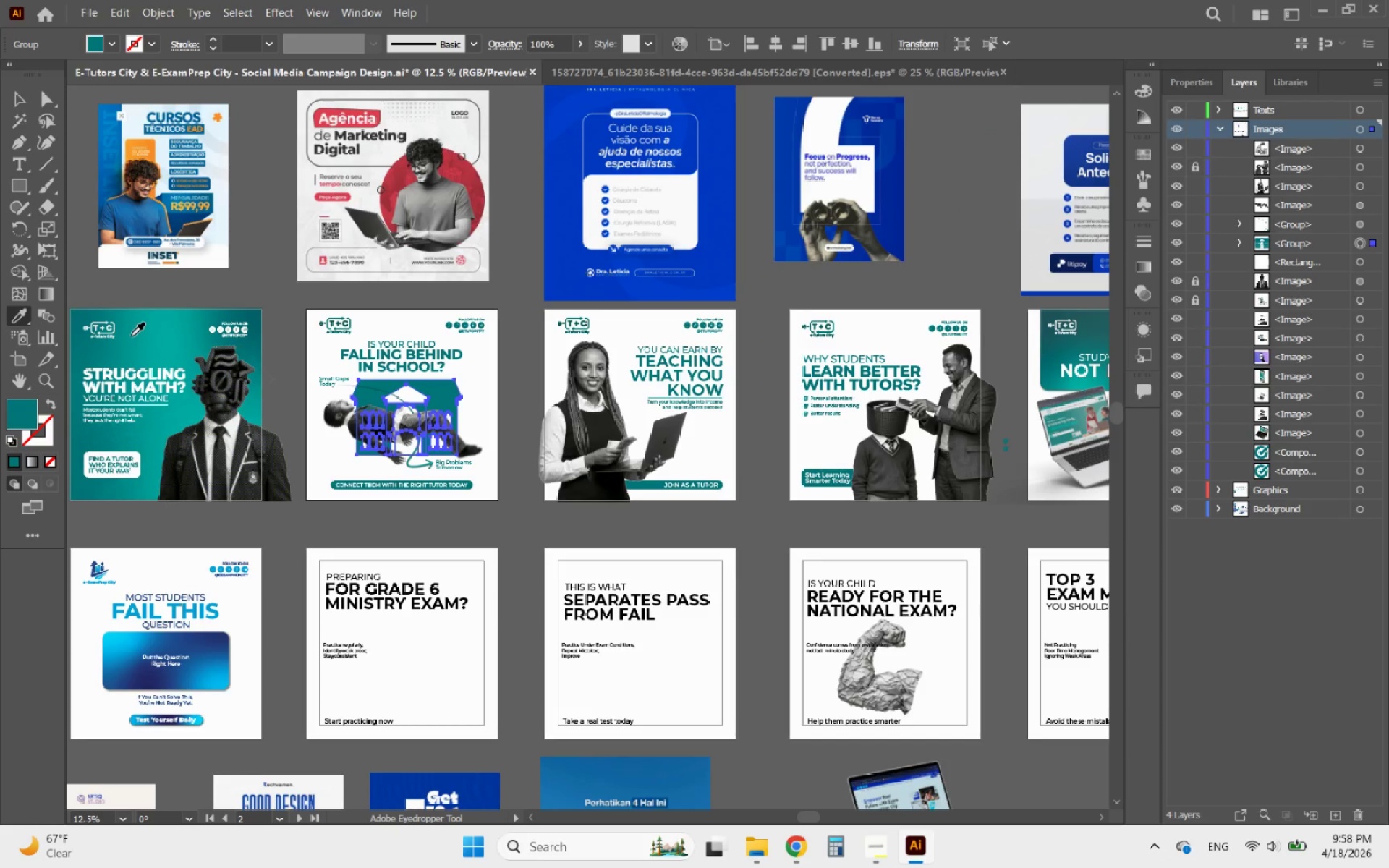 
left_click([131, 336])
 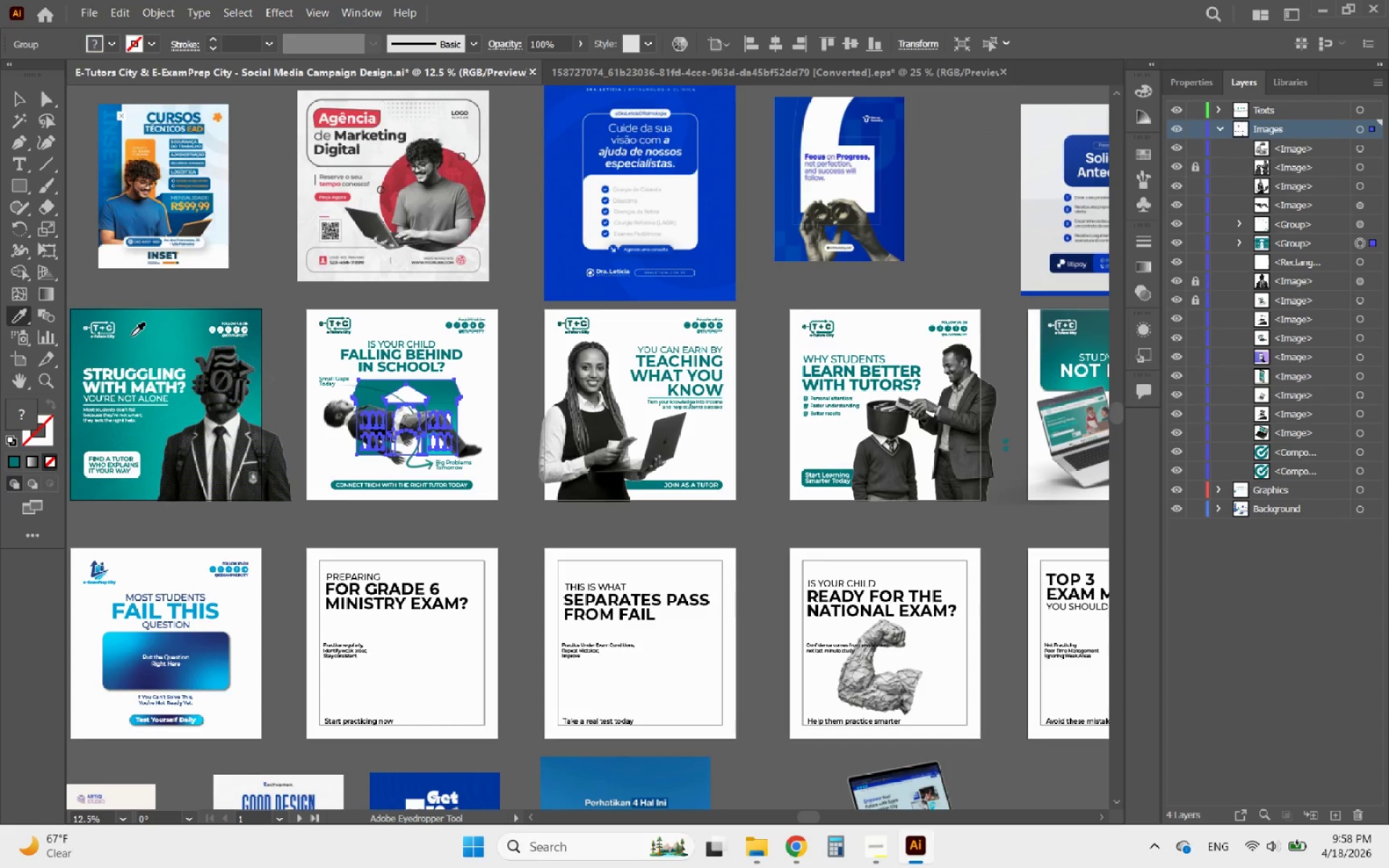 
hold_key(key=AltLeft, duration=1.32)
scroll: coordinate [541, 430], scroll_direction: up, amount: 5.0
 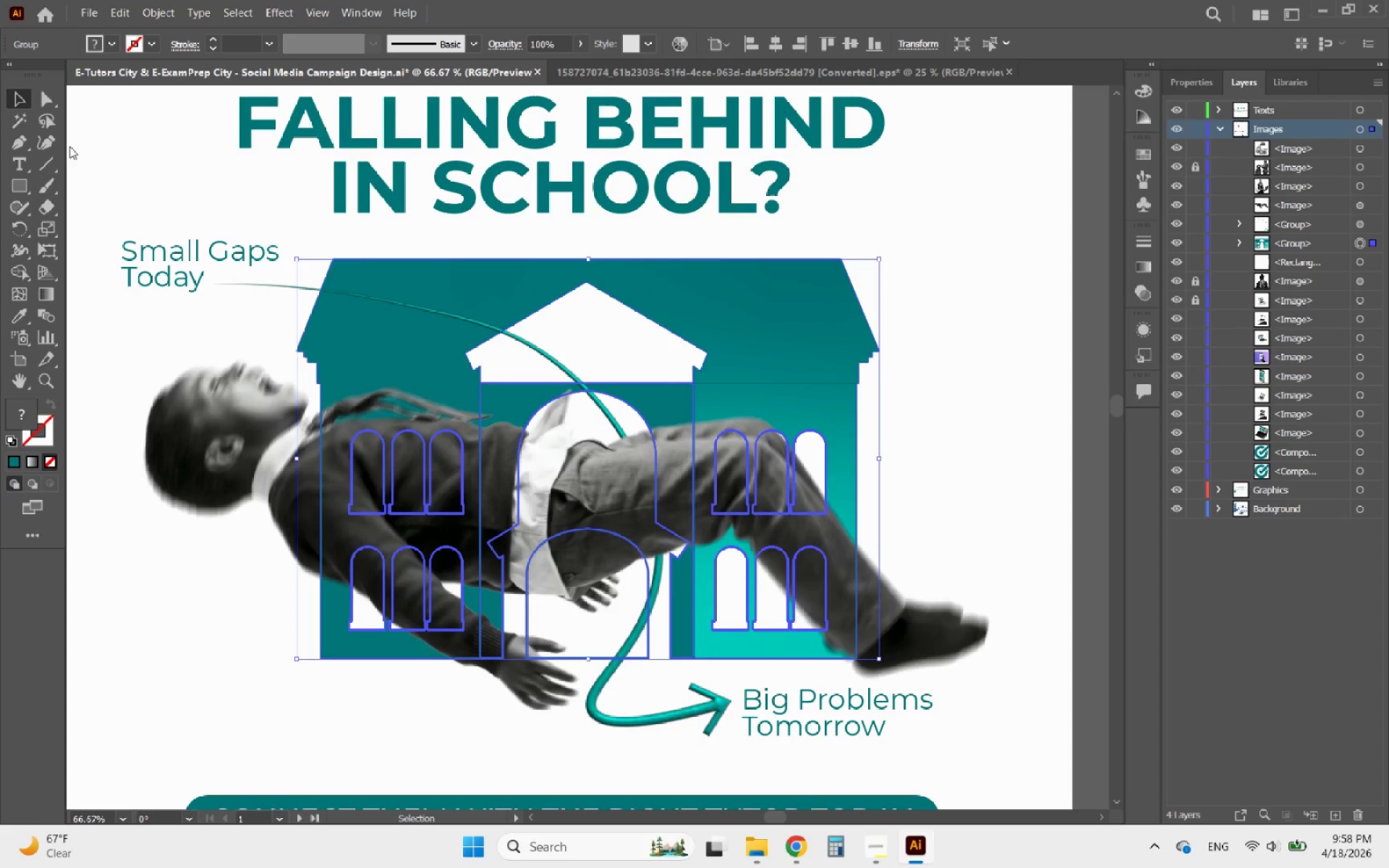 
left_click([967, 475])
 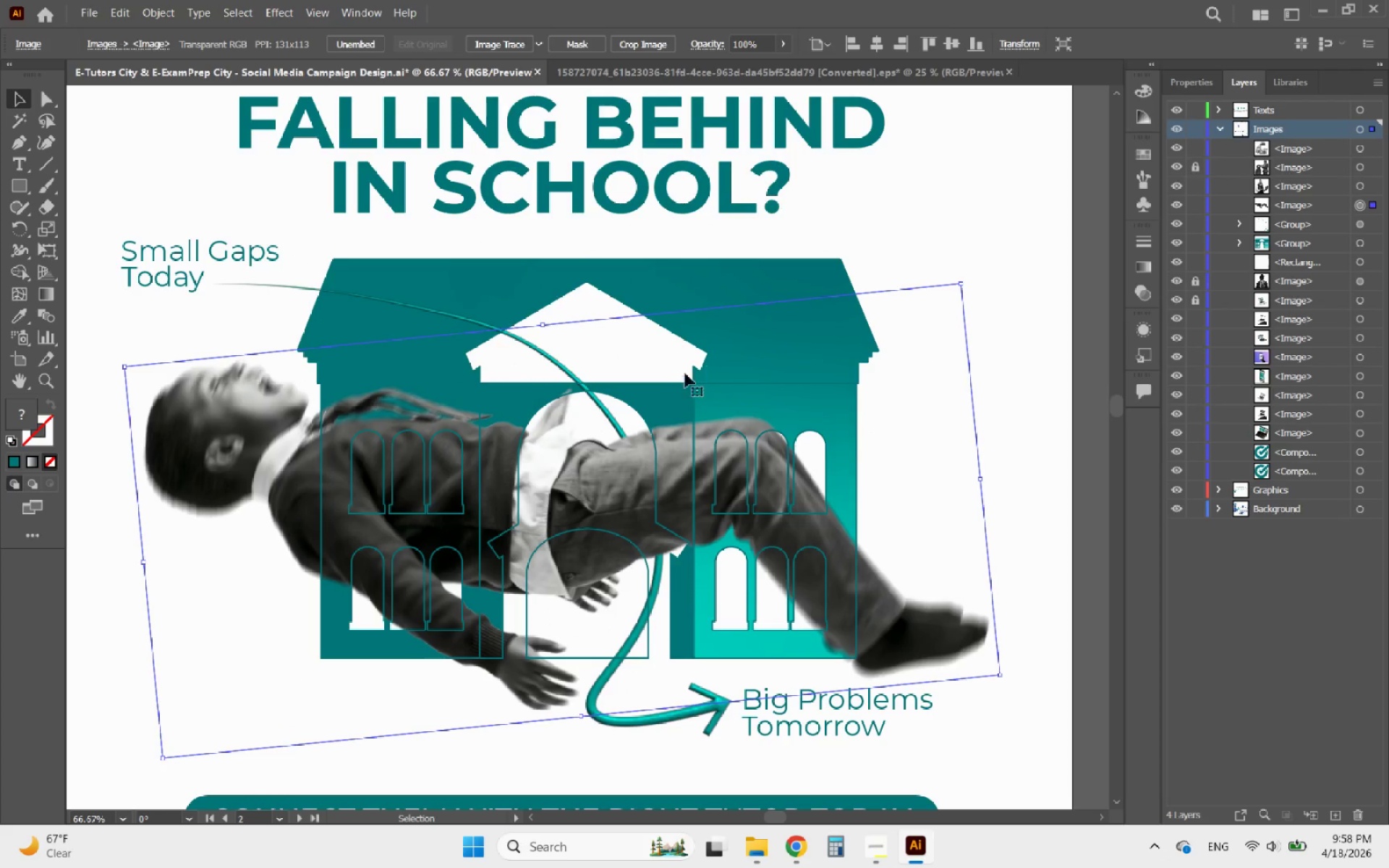 
left_click([652, 393])
 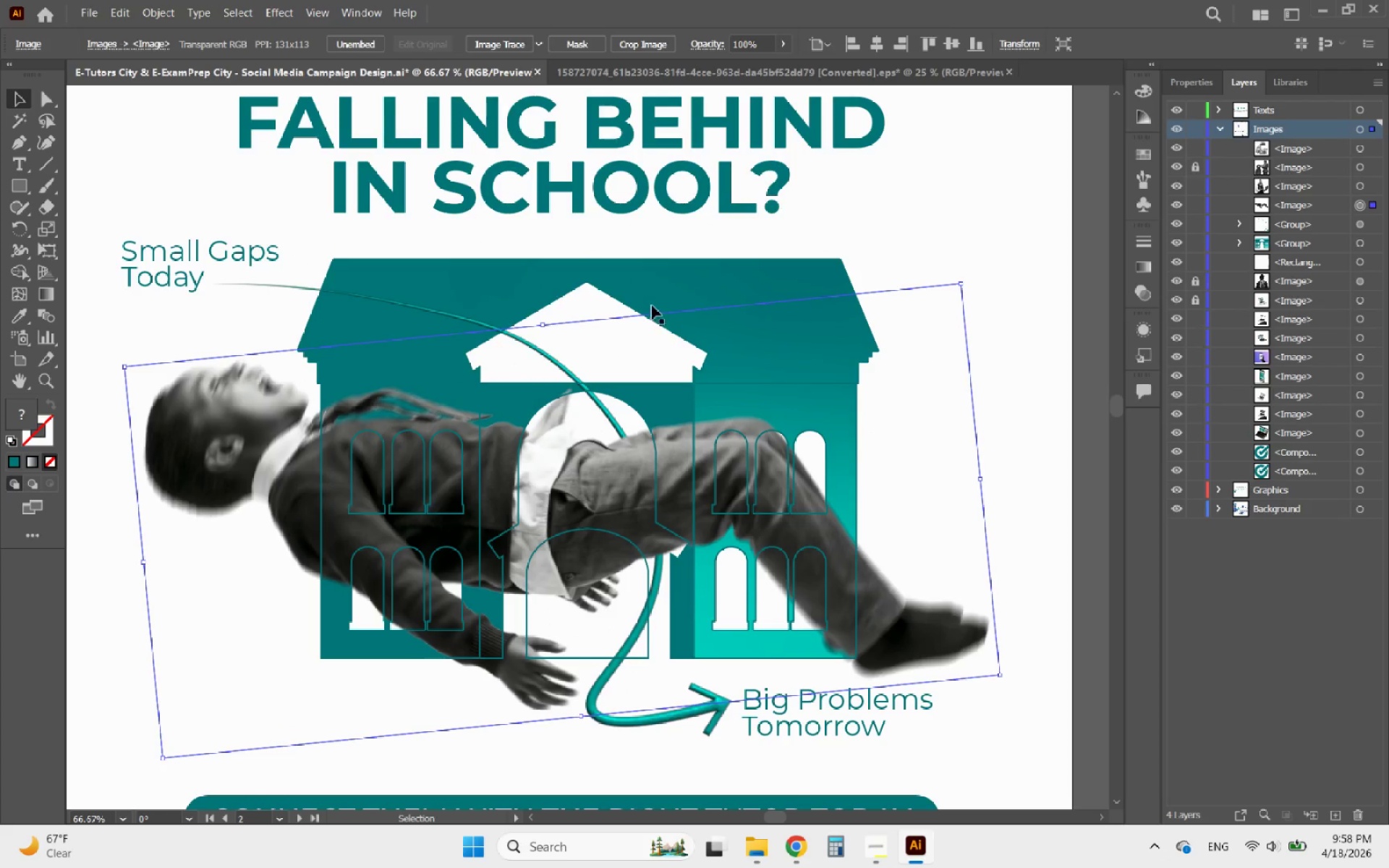 
left_click([650, 300])
 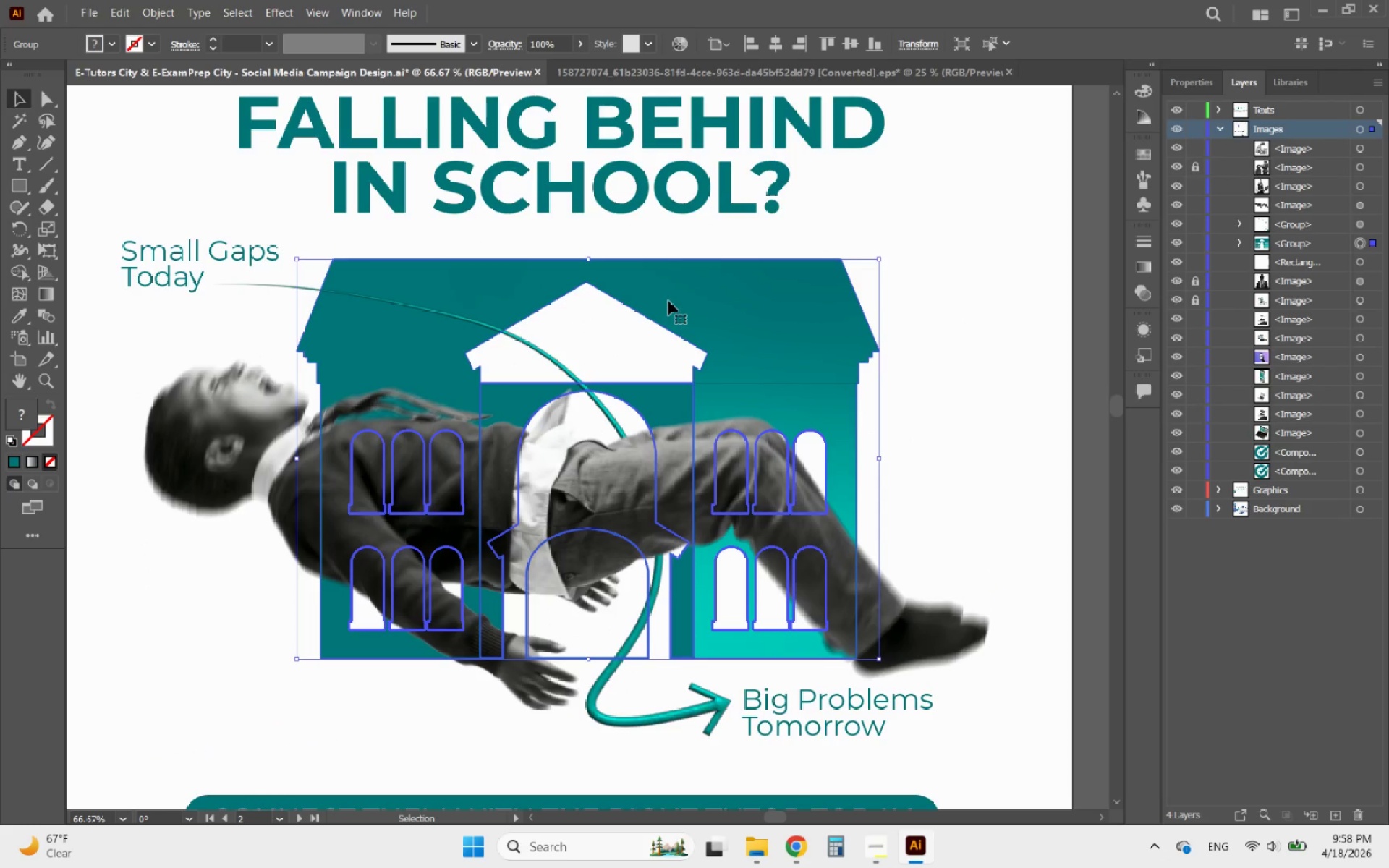 
left_click_drag(start_coordinate=[668, 301], to_coordinate=[734, 241])
 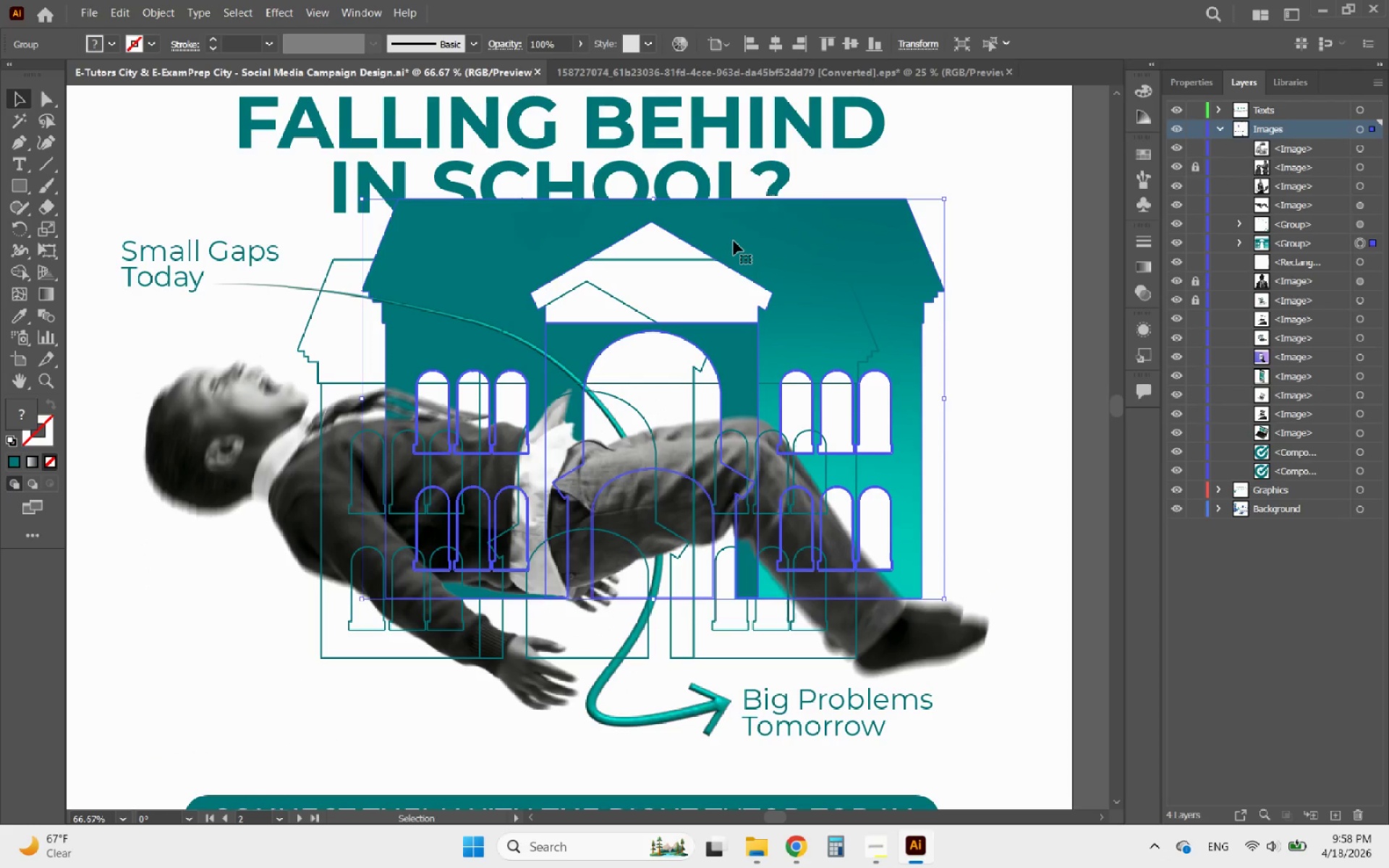 
key(Control+ControlLeft)
 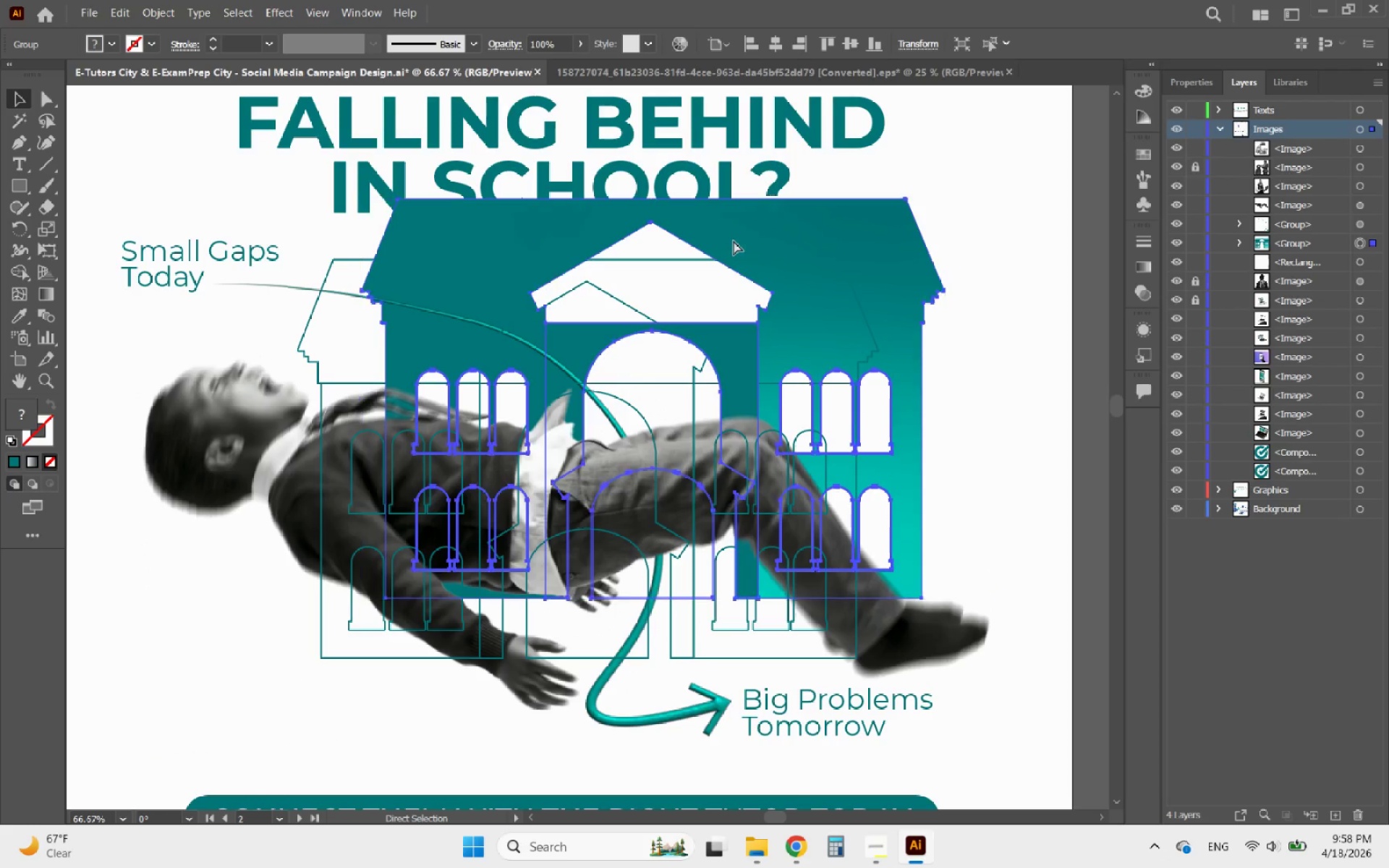 
key(Control+Z)
 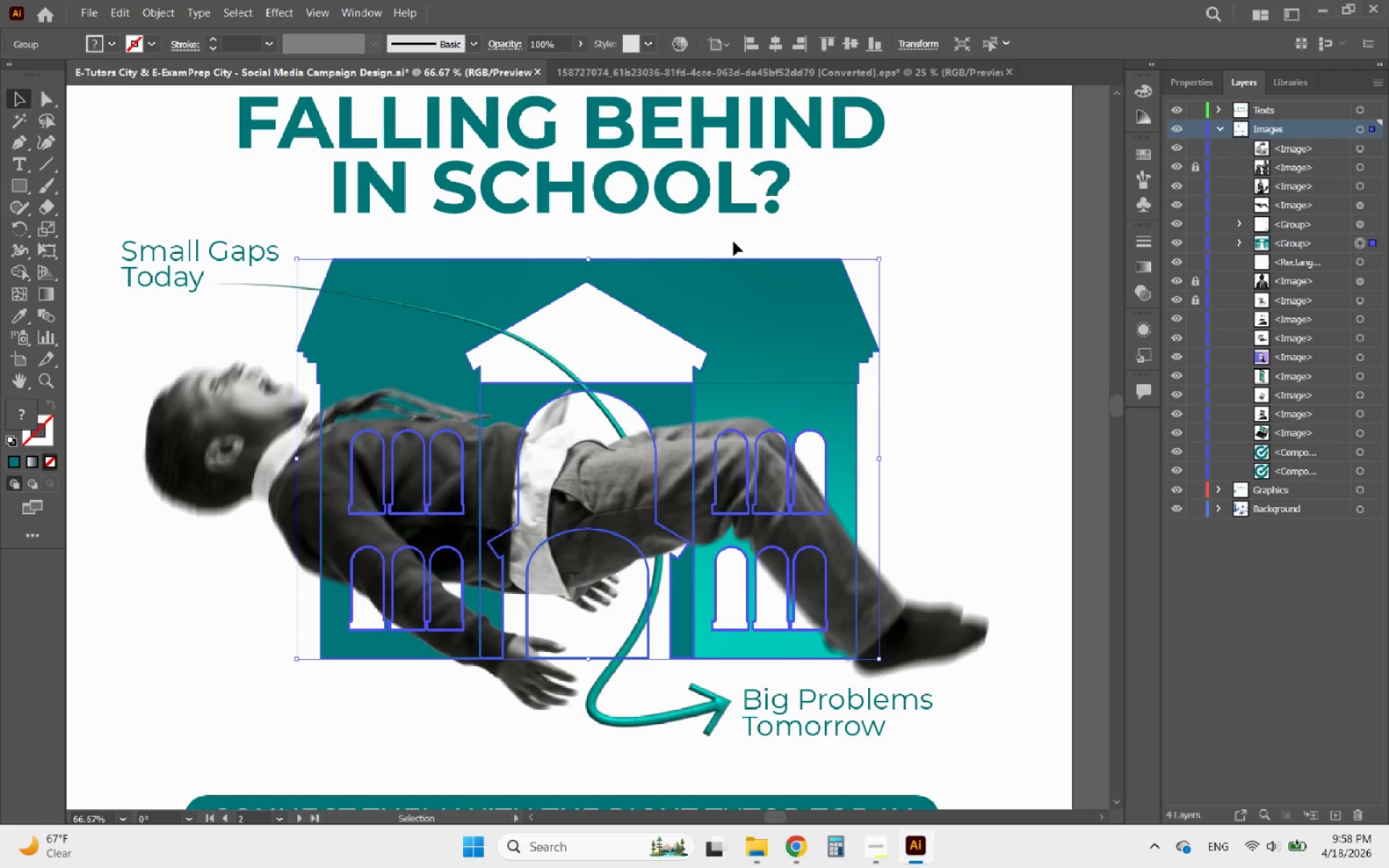 
hold_key(key=AltLeft, duration=0.52)
scroll: coordinate [653, 331], scroll_direction: down, amount: 3.0
 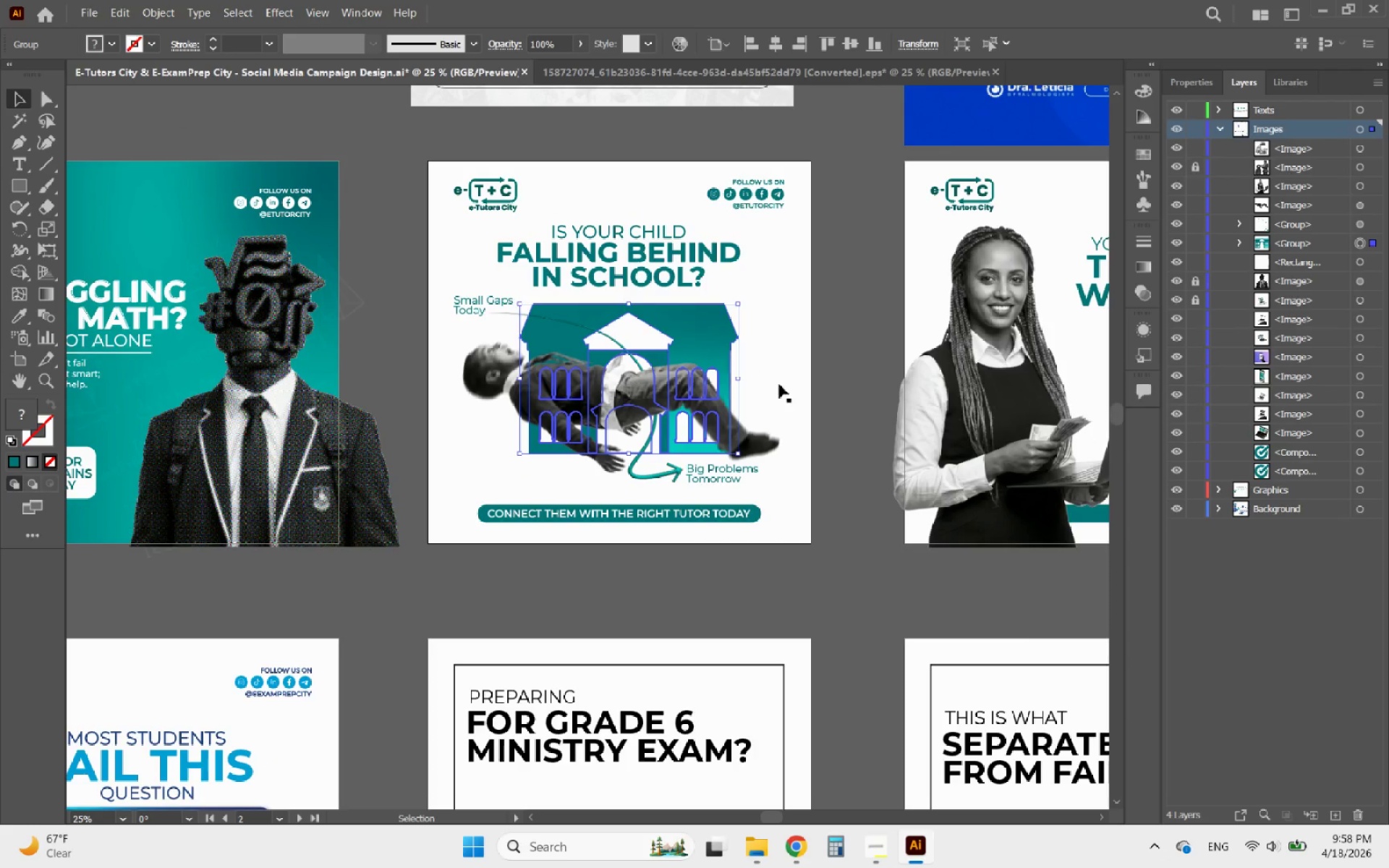 
left_click([797, 391])
 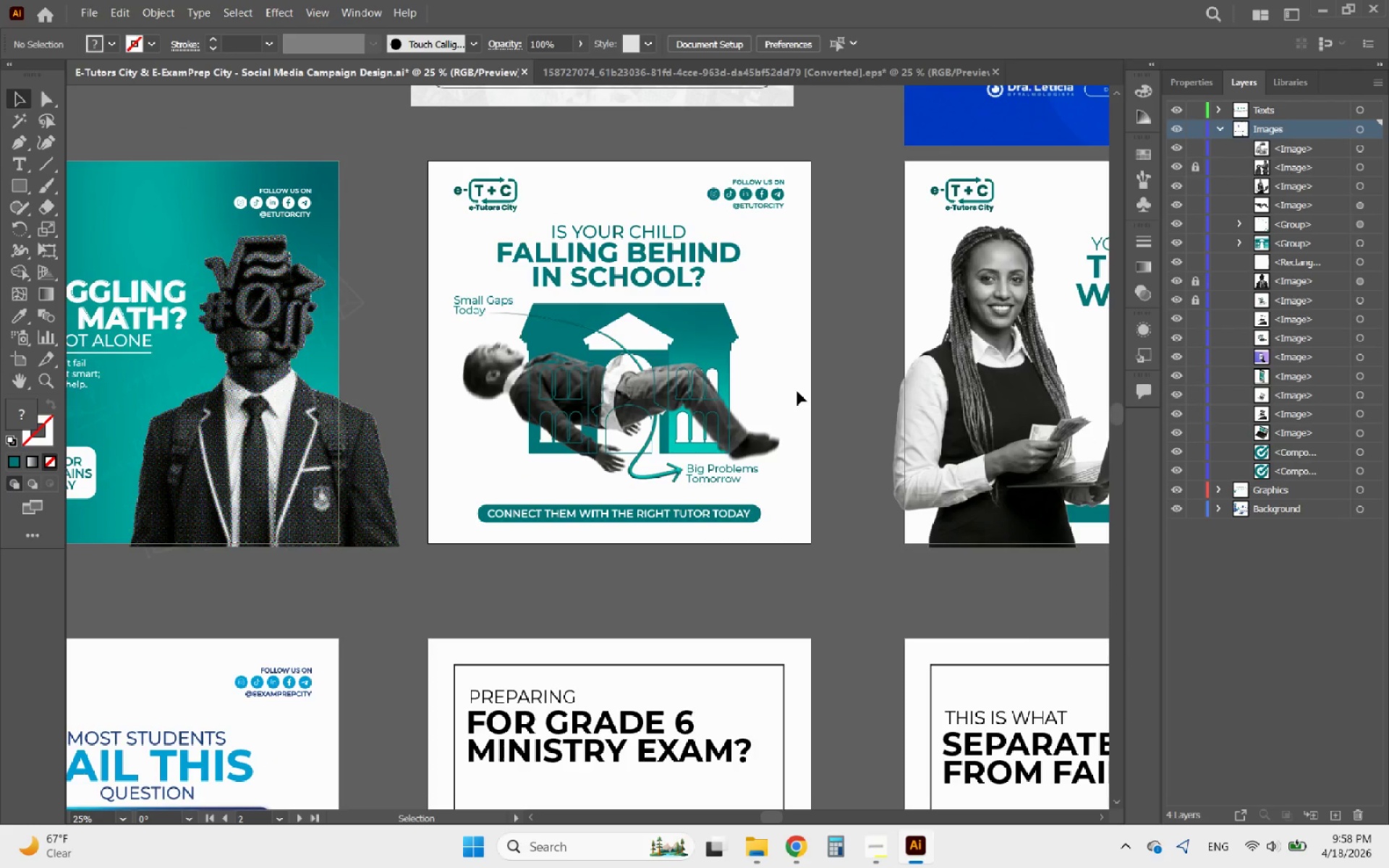 
hold_key(key=AltLeft, duration=5.08)
scroll: coordinate [794, 393], scroll_direction: up, amount: 2.0
 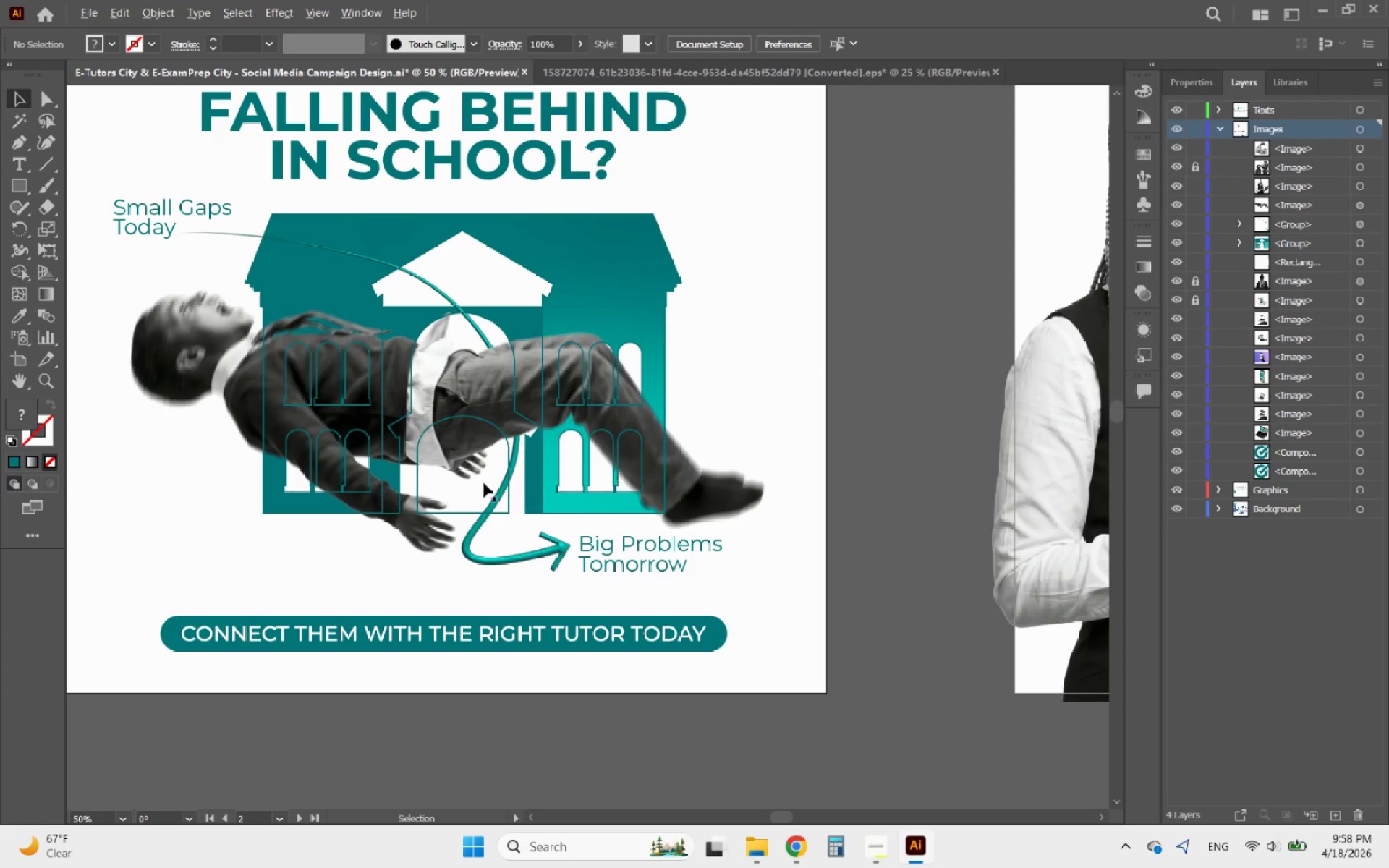 
scroll: coordinate [535, 451], scroll_direction: down, amount: 6.0
 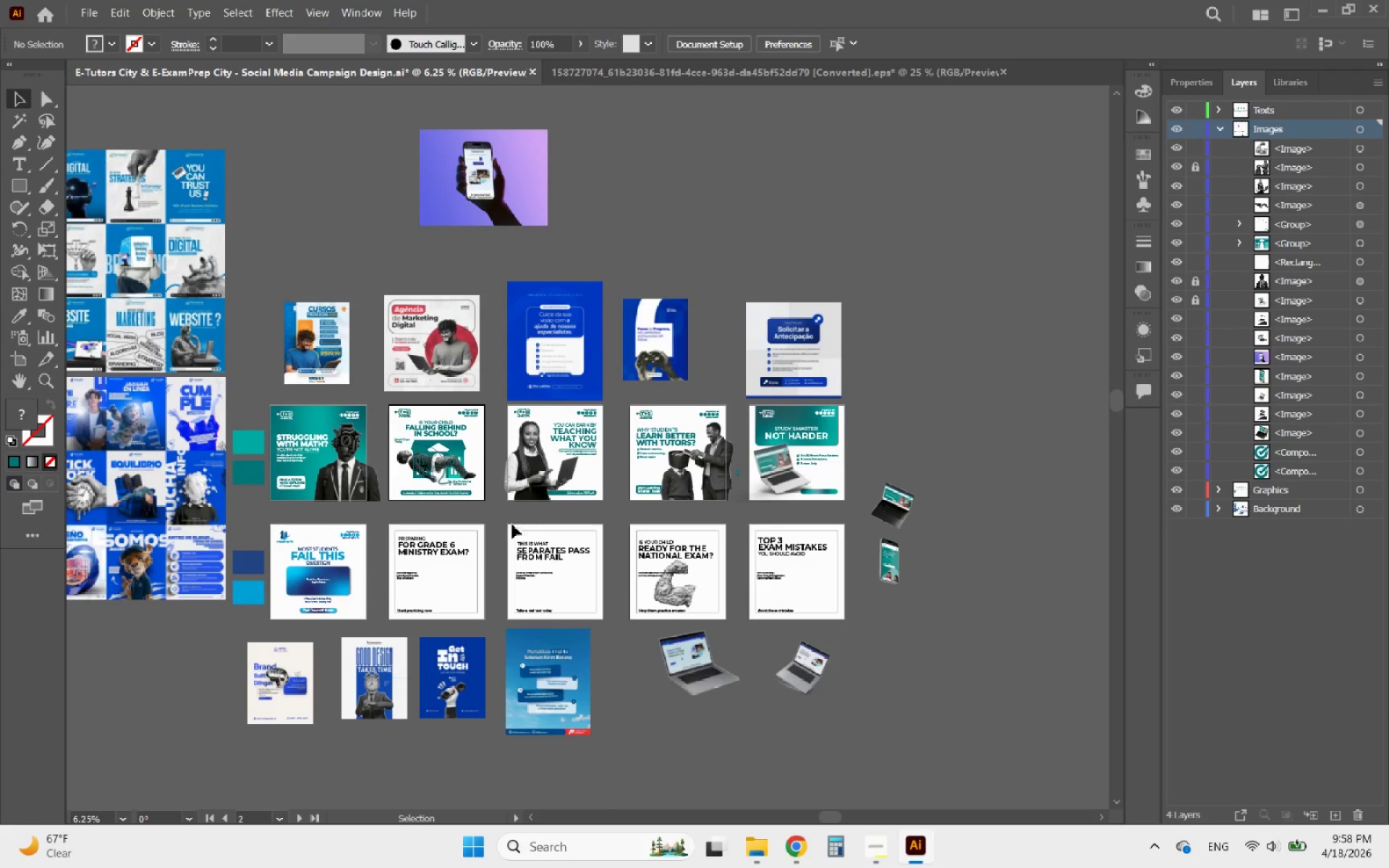 
hold_key(key=AltLeft, duration=3.06)
scroll: coordinate [253, 621], scroll_direction: up, amount: 2.0
 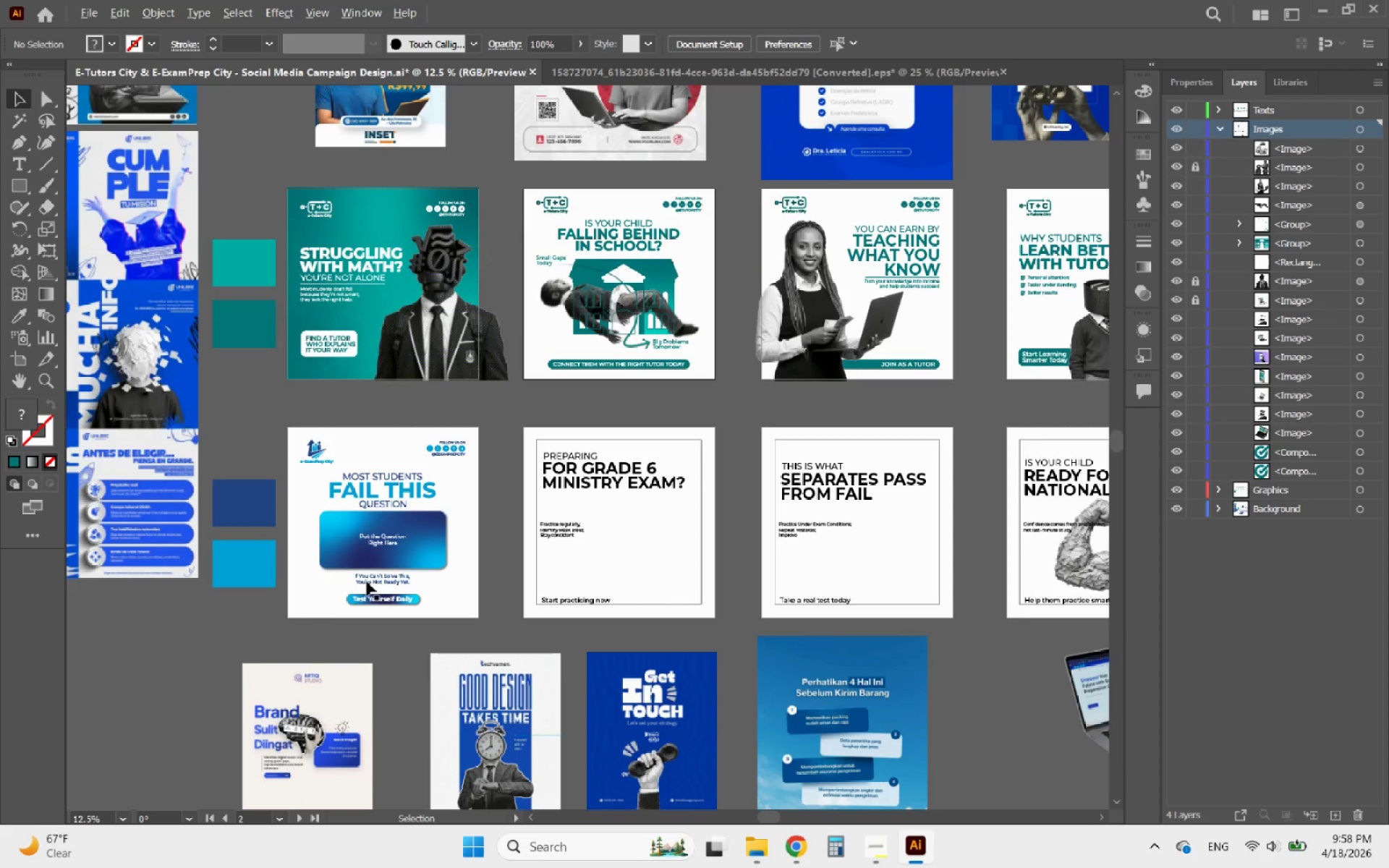 
scroll: coordinate [359, 582], scroll_direction: down, amount: 1.0
 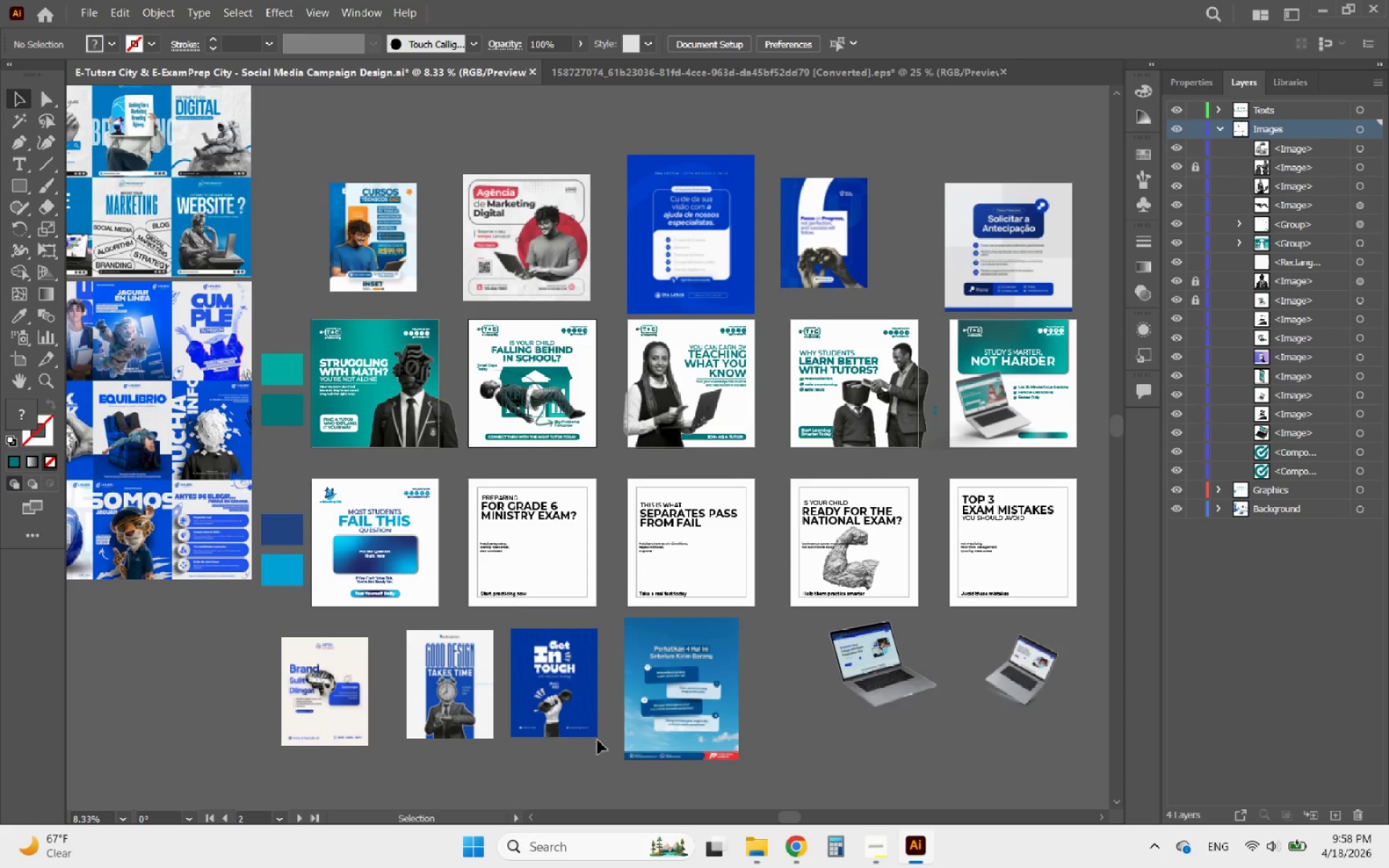 
hold_key(key=AltLeft, duration=1.72)
 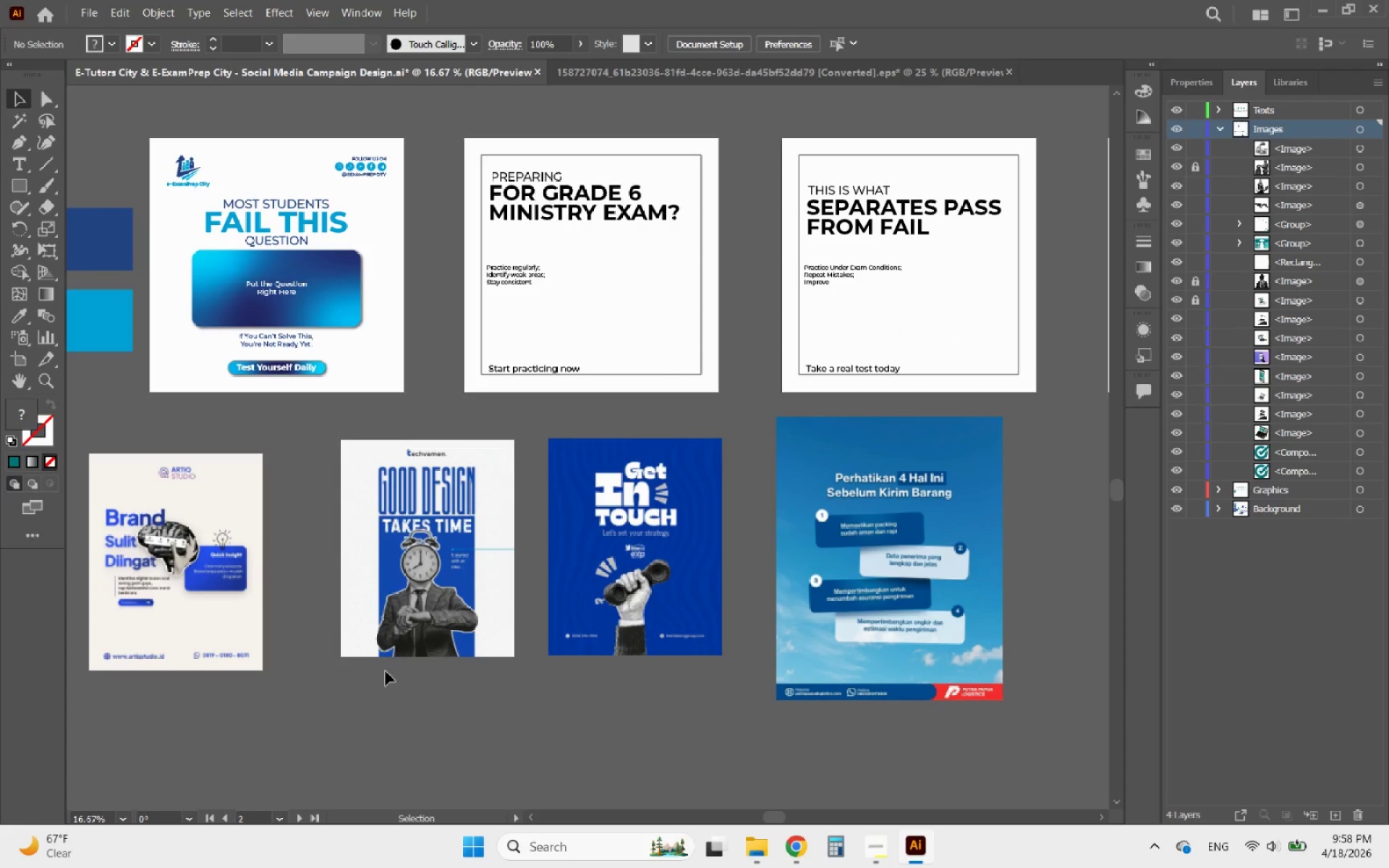 
scroll: coordinate [445, 677], scroll_direction: down, amount: 4.0
 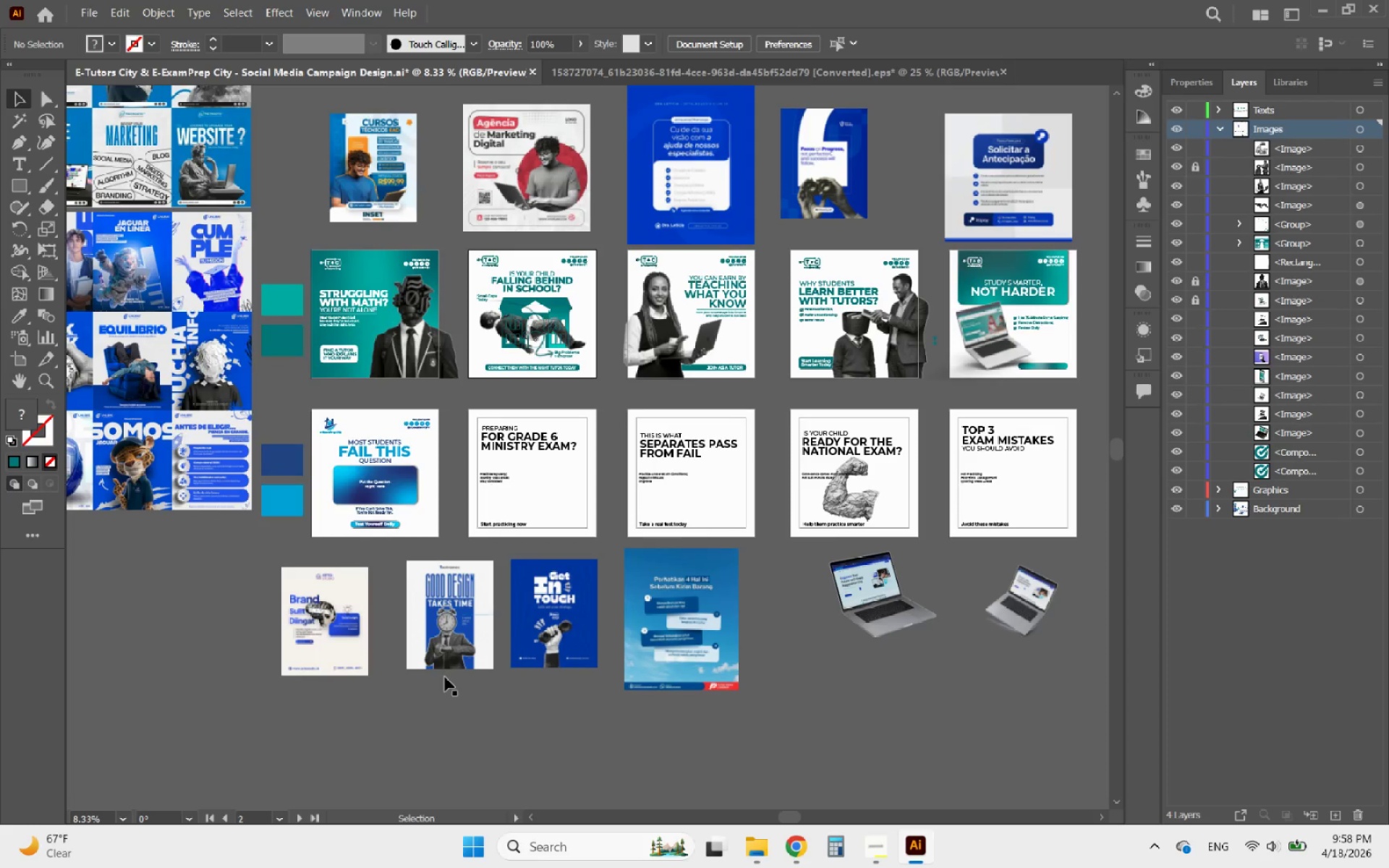 
scroll: coordinate [445, 677], scroll_direction: up, amount: 4.0
 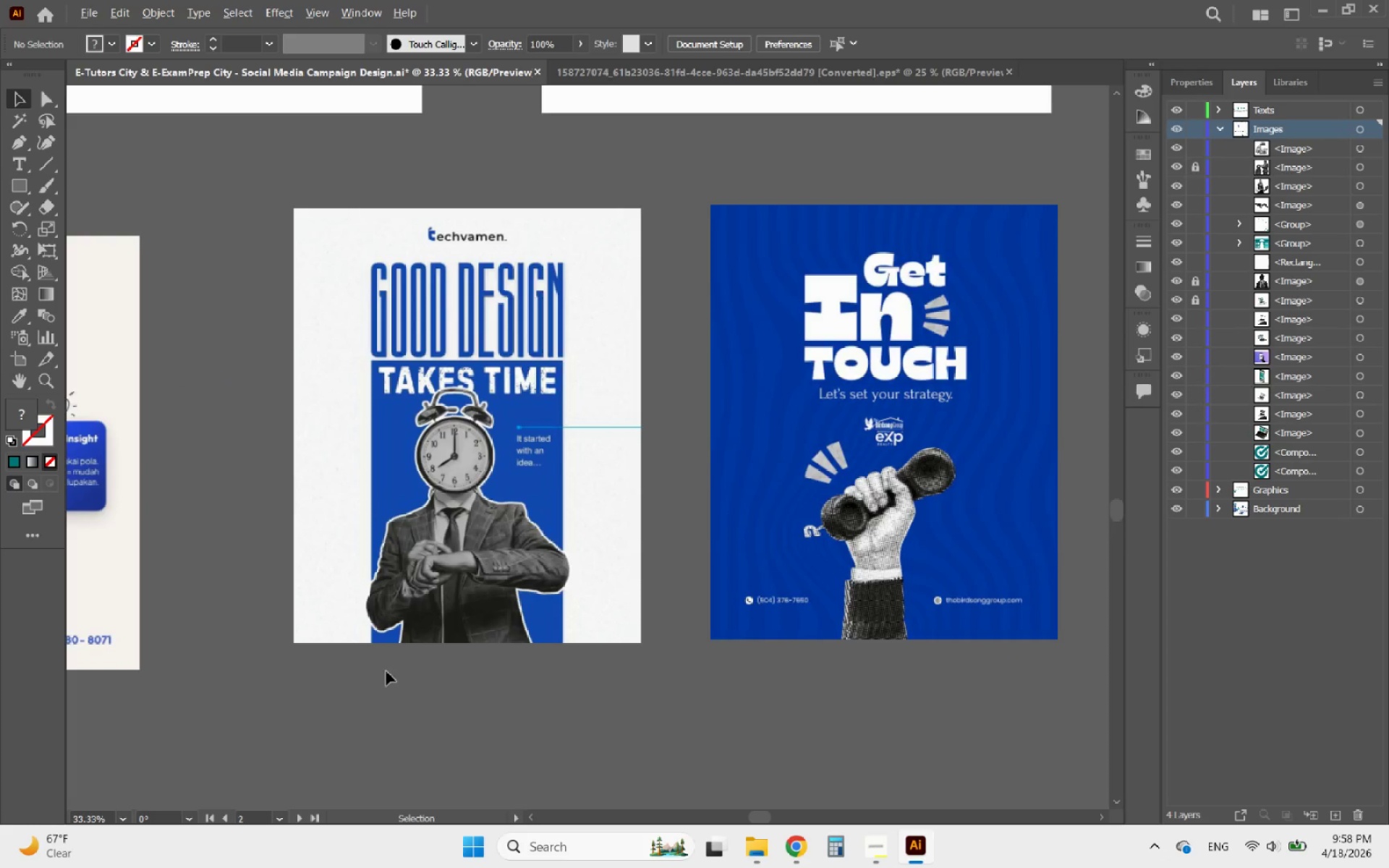 
scroll: coordinate [386, 671], scroll_direction: down, amount: 2.0
 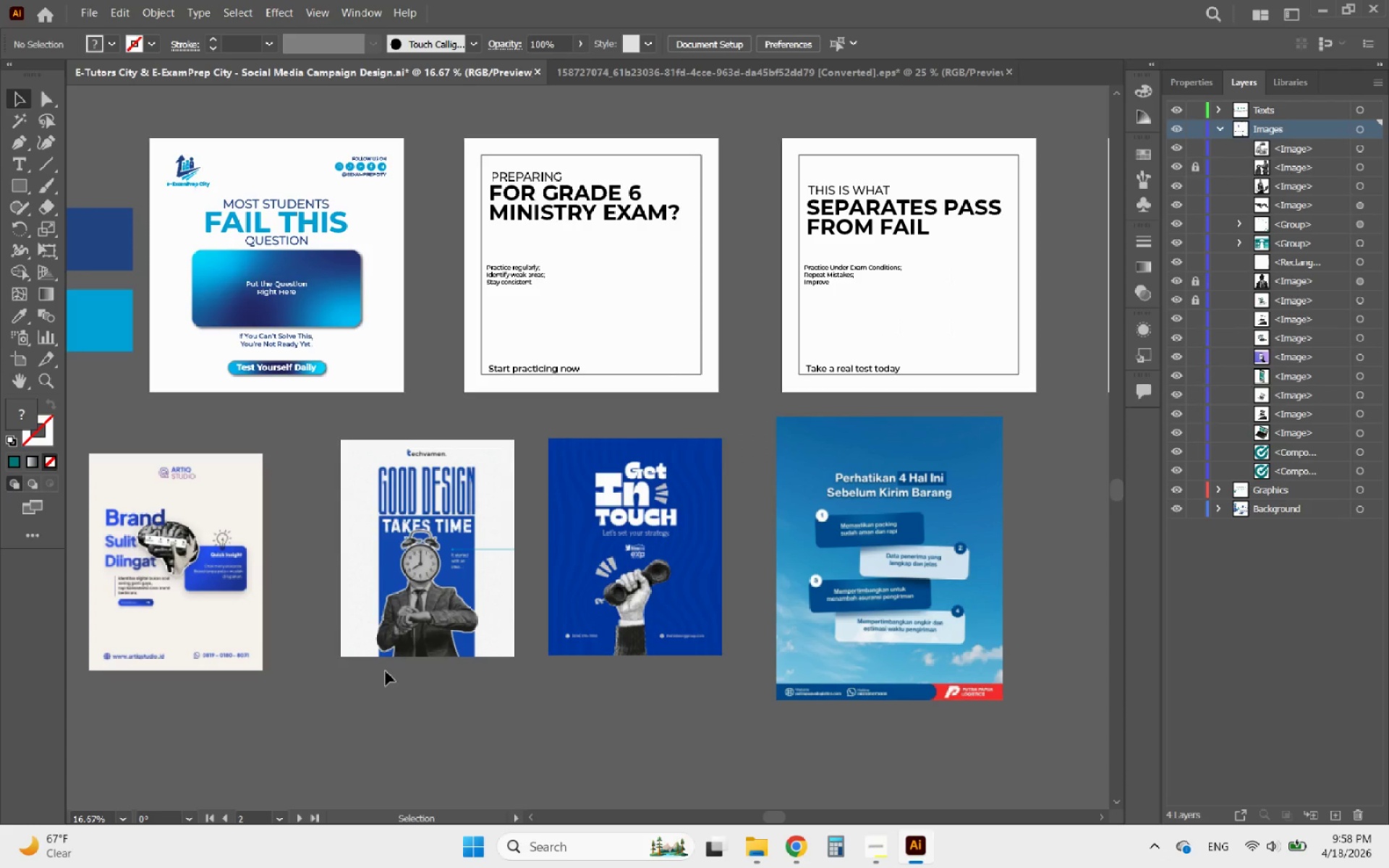 
hold_key(key=AltLeft, duration=2.78)
 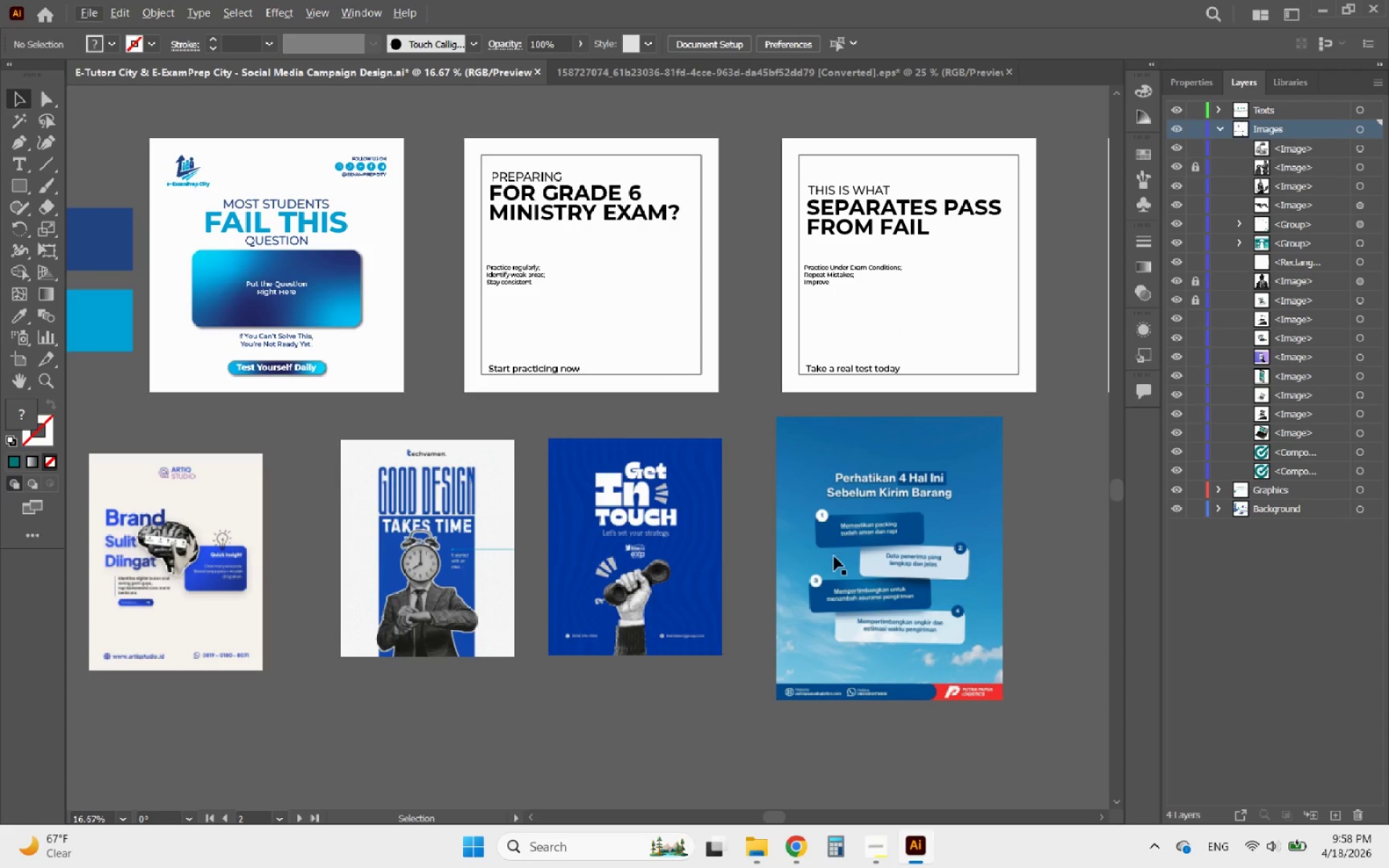 
hold_key(key=AltLeft, duration=2.72)
scroll: coordinate [548, 237], scroll_direction: up, amount: 3.0
 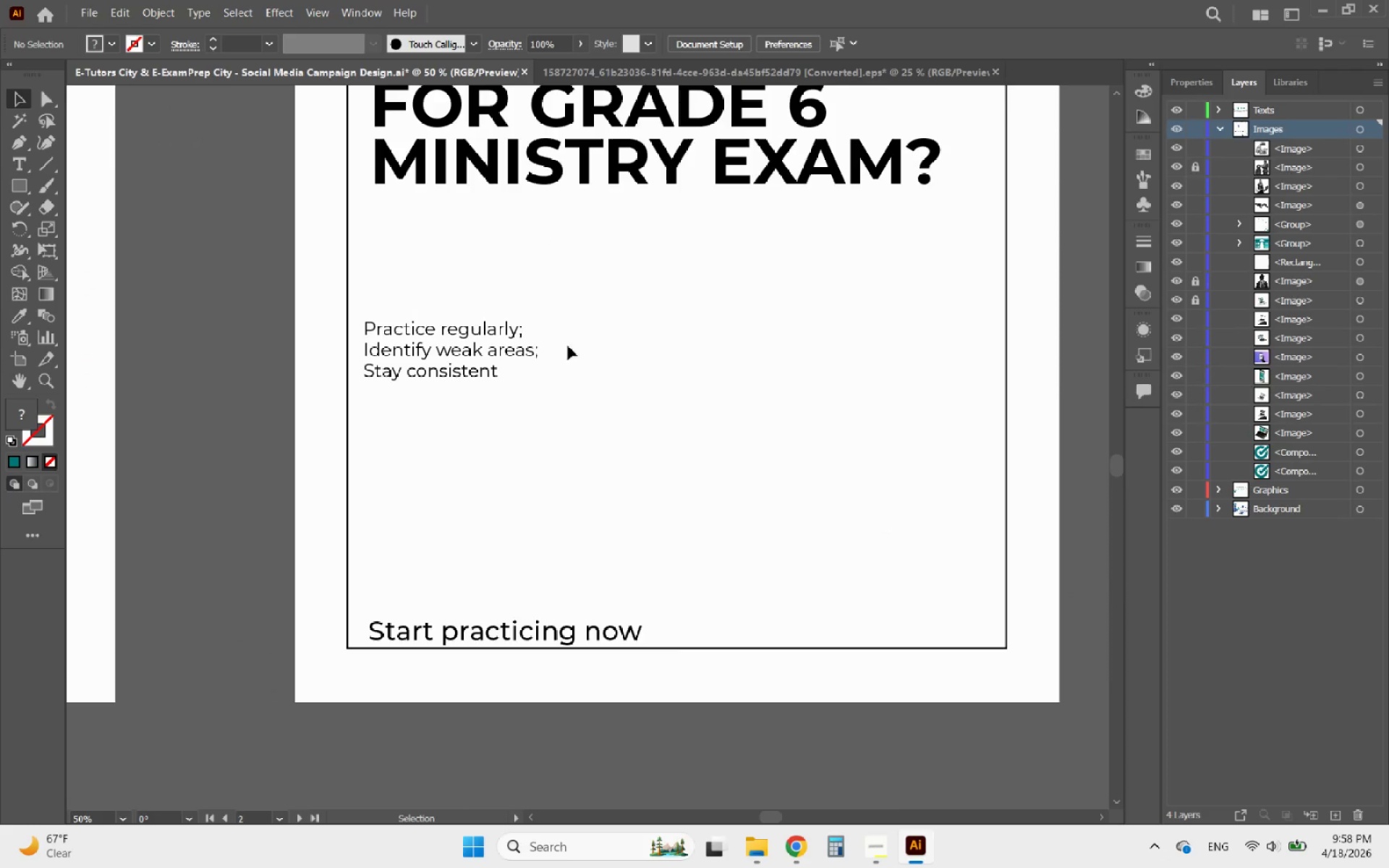 
scroll: coordinate [608, 441], scroll_direction: down, amount: 4.0
 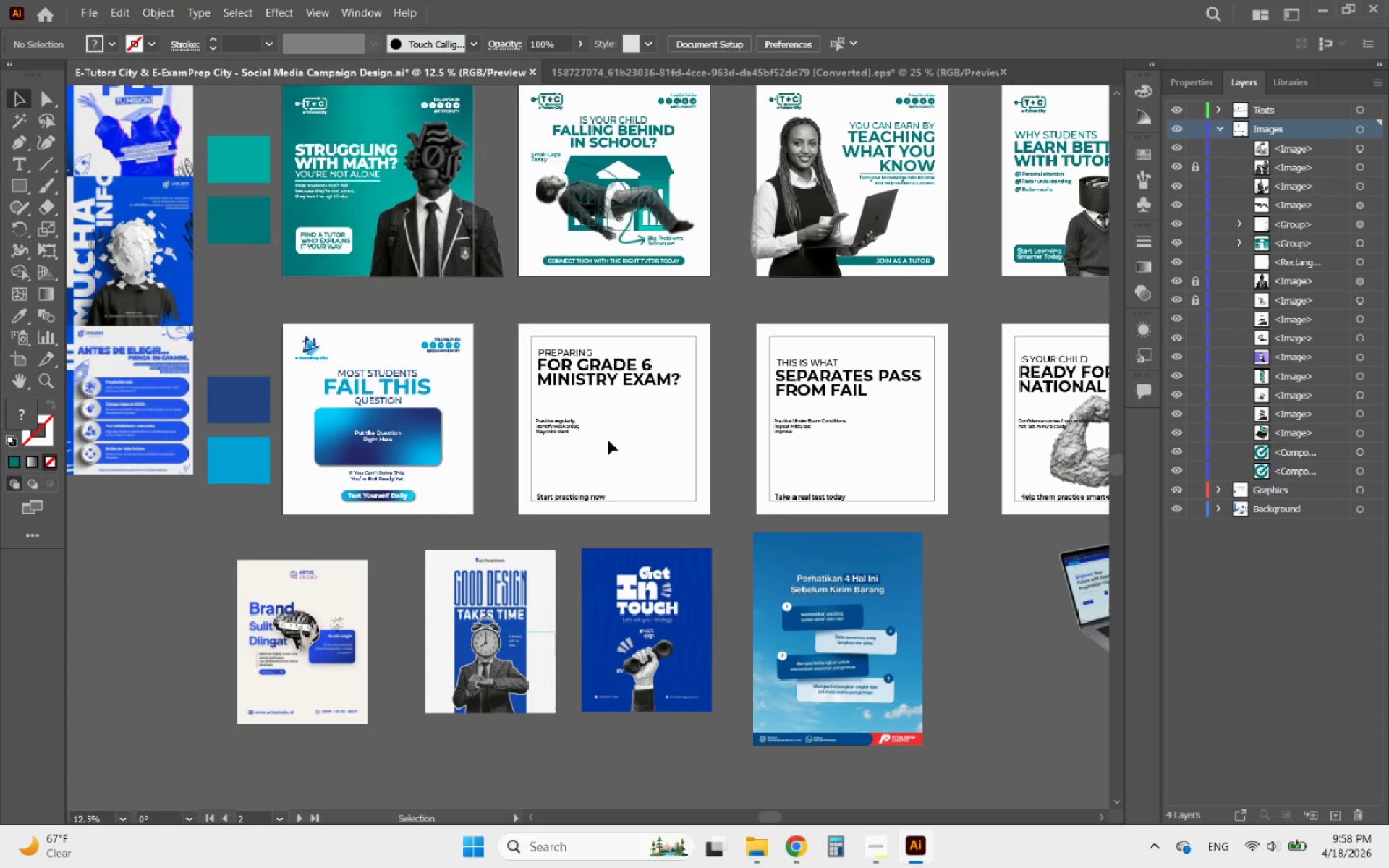 
hold_key(key=AltLeft, duration=3.02)
scroll: coordinate [611, 422], scroll_direction: up, amount: 4.0
 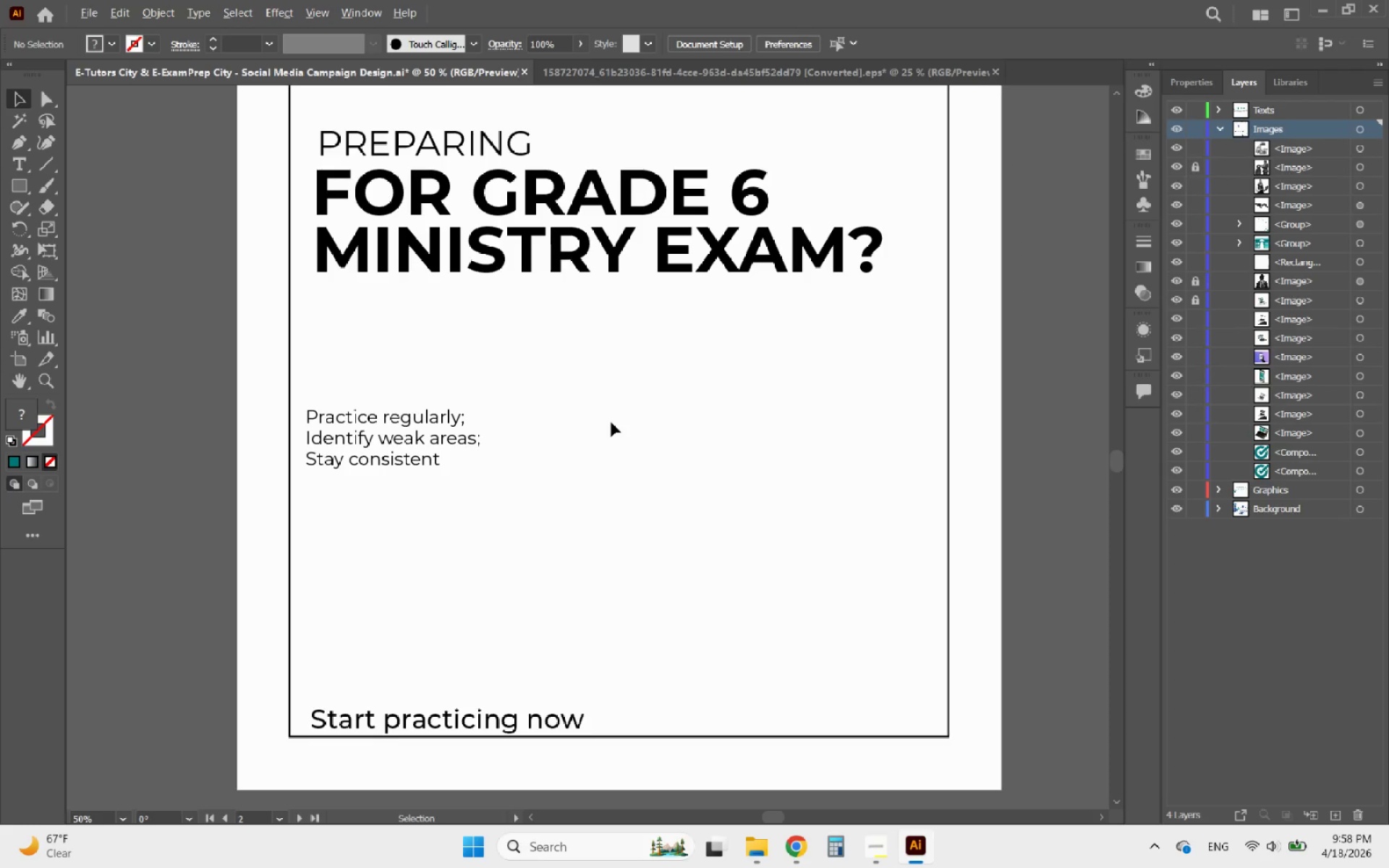 
scroll: coordinate [611, 422], scroll_direction: down, amount: 5.0
 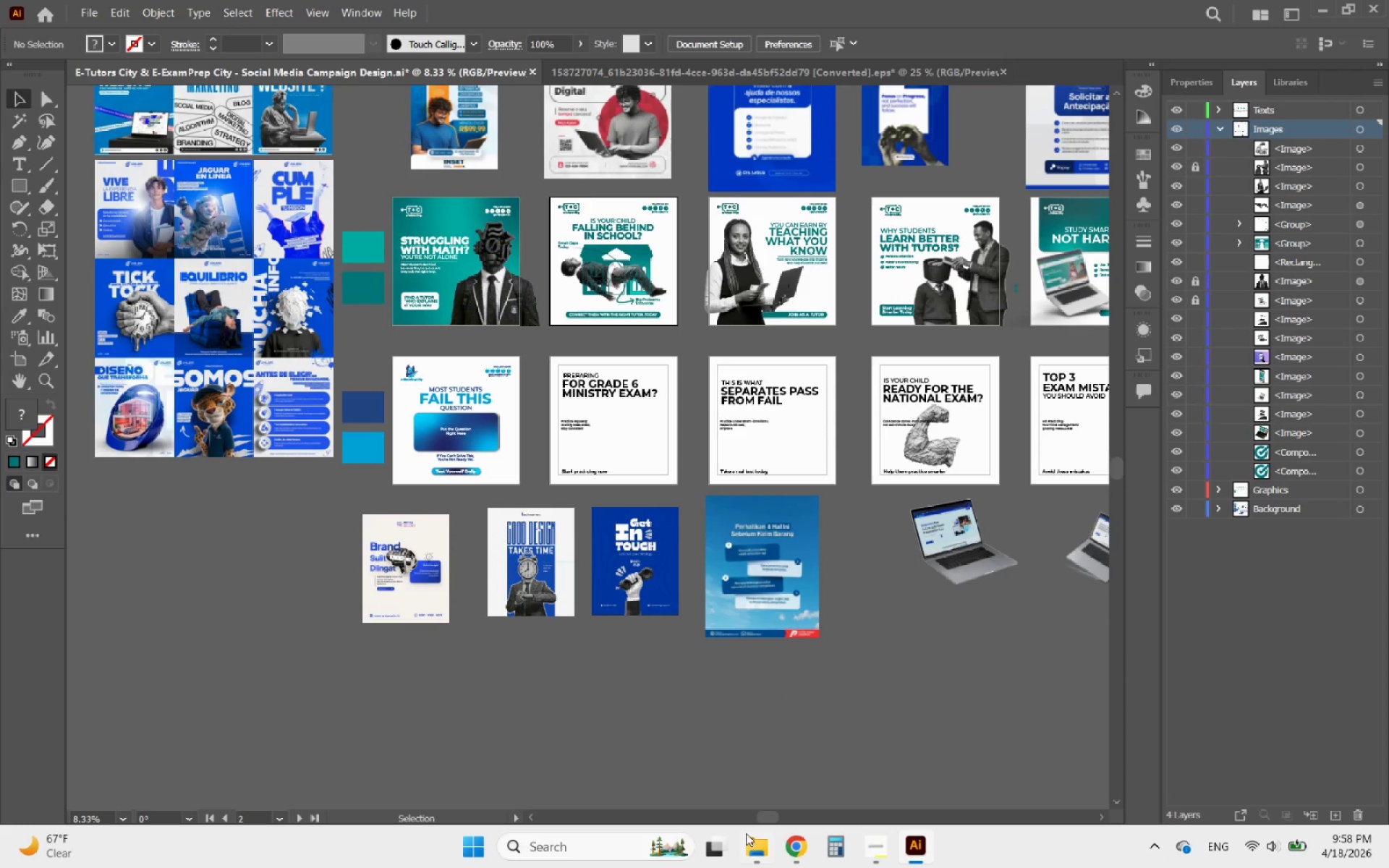 
left_click([749, 849])
 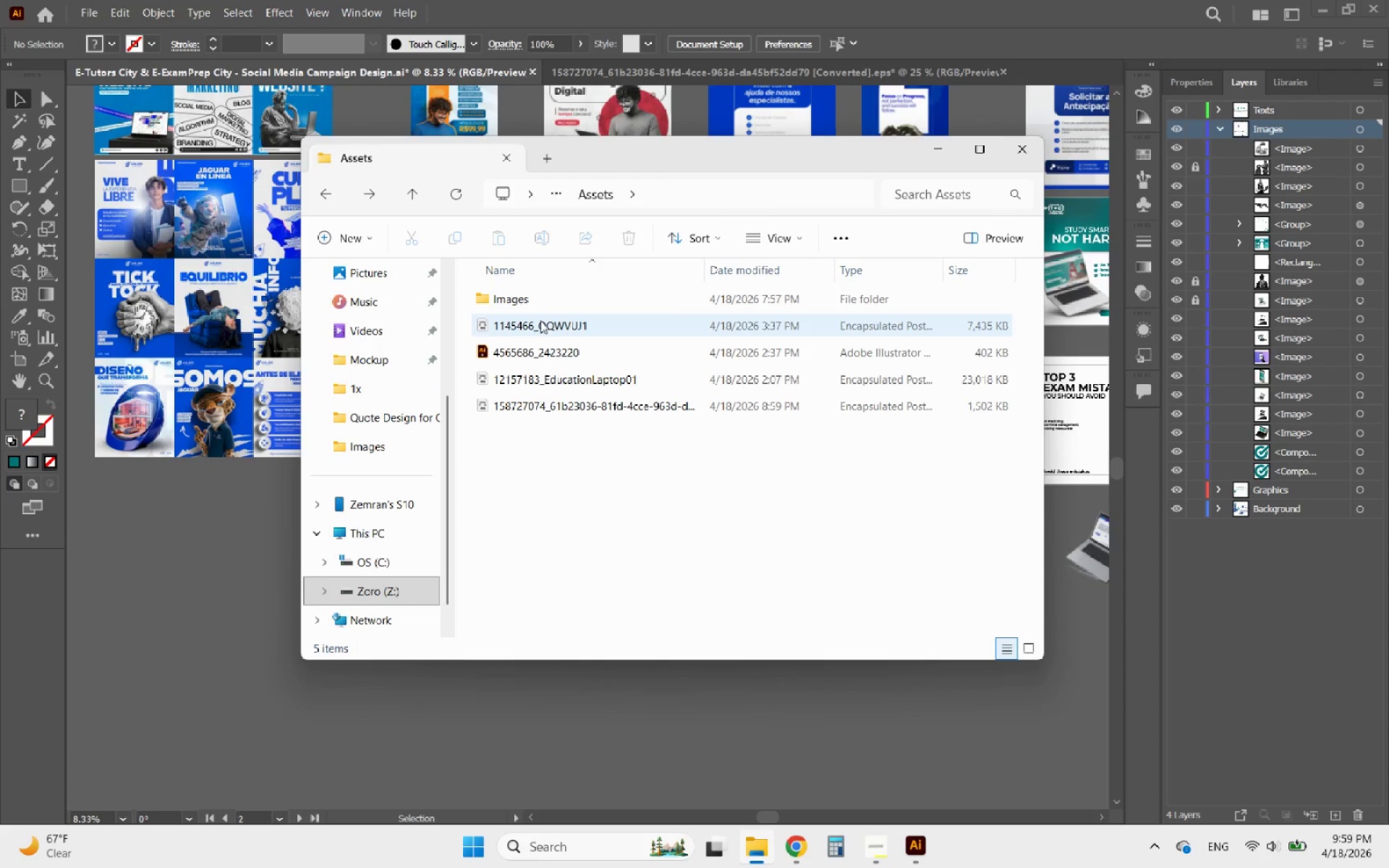 
double_click([530, 305])
 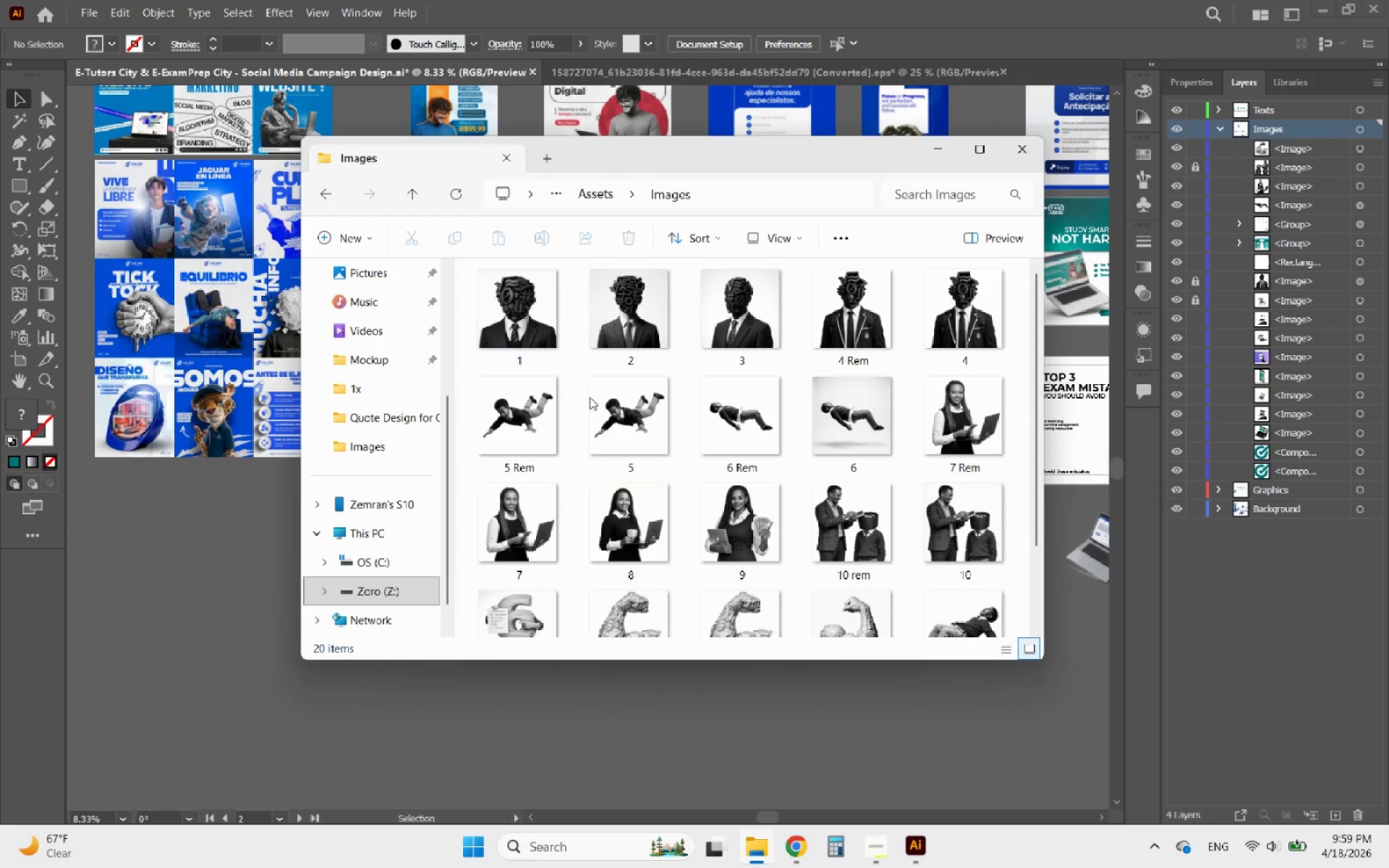 
scroll: coordinate [600, 422], scroll_direction: down, amount: 4.0
 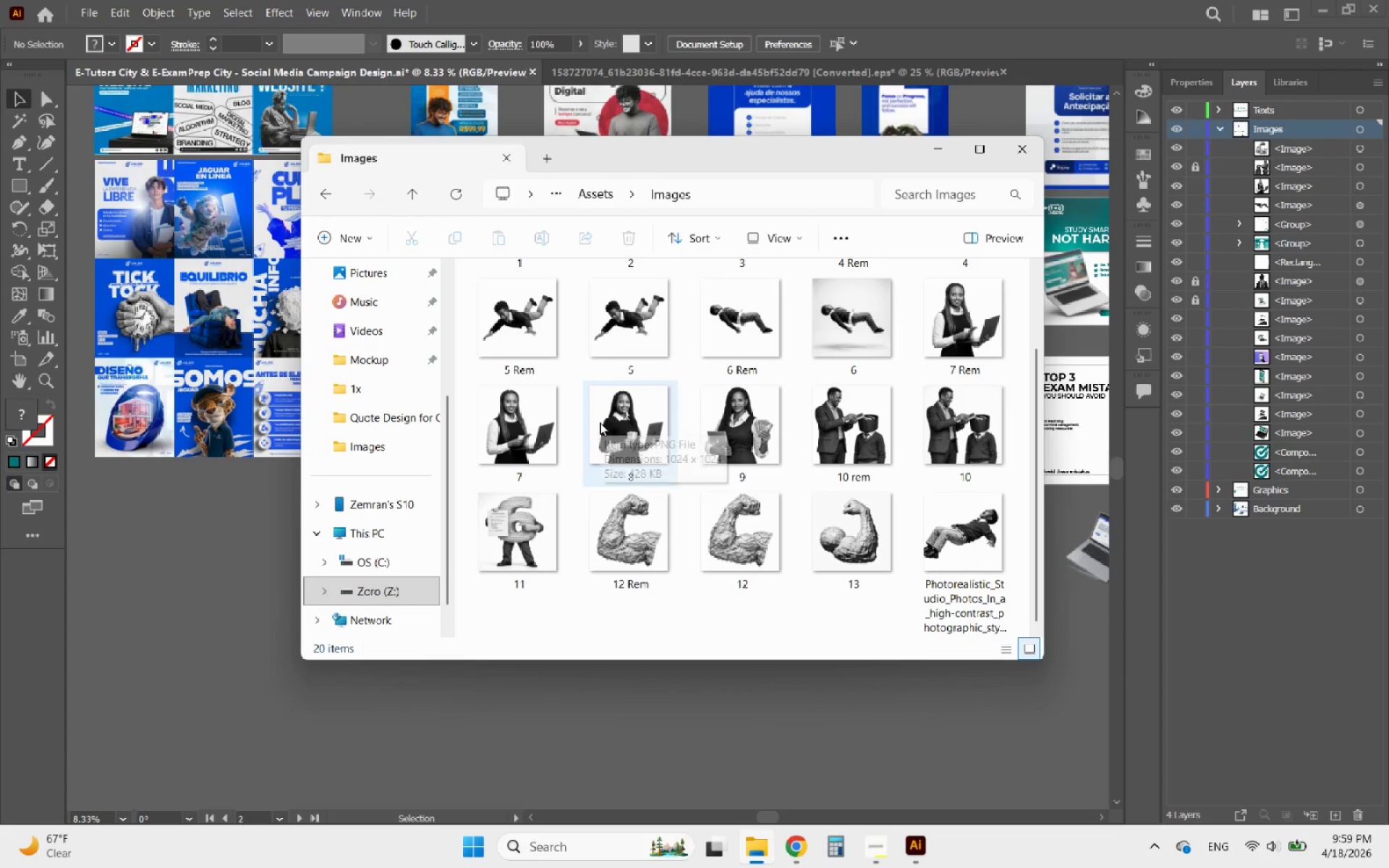 
scroll: coordinate [600, 422], scroll_direction: up, amount: 4.0
 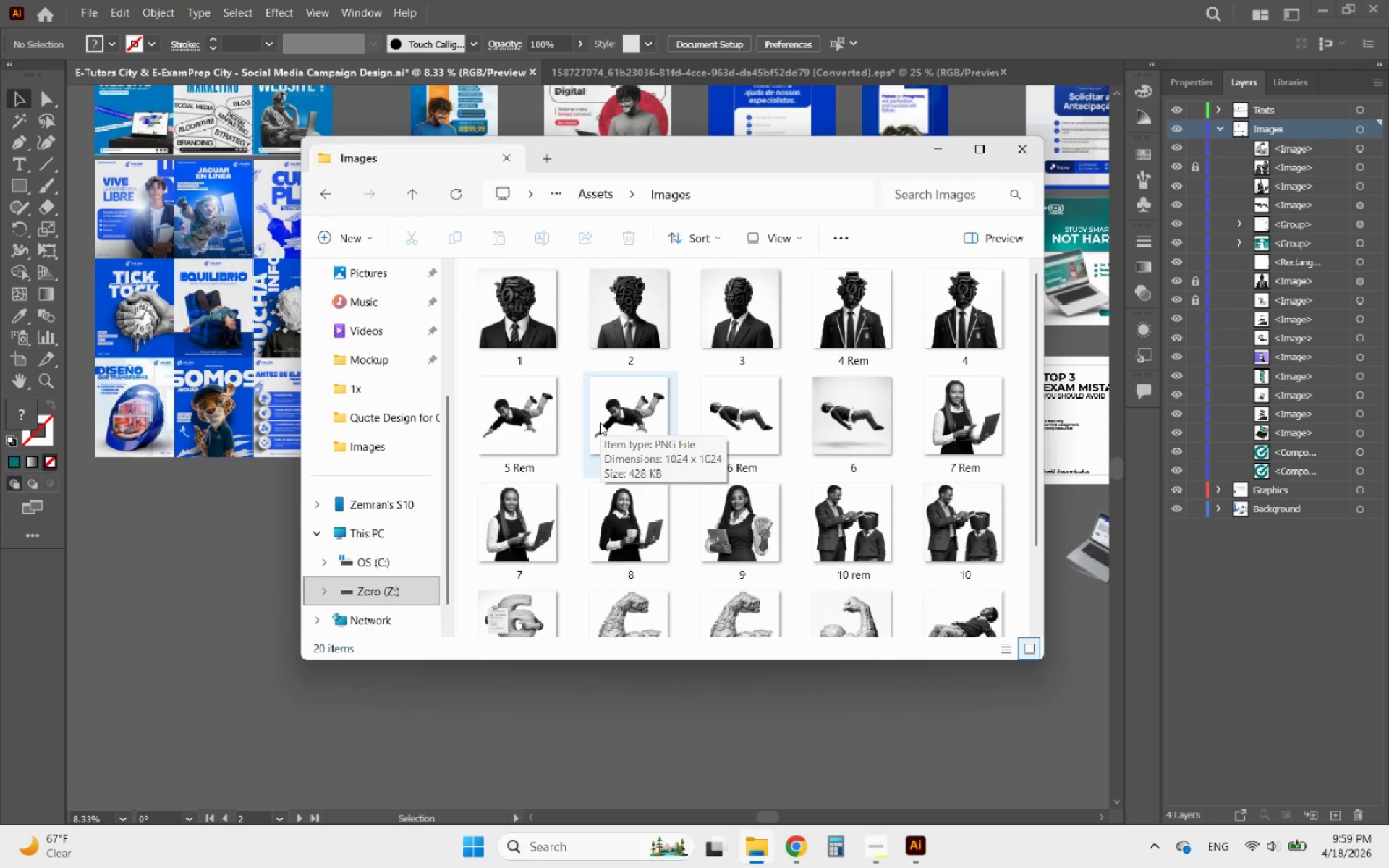 
scroll: coordinate [600, 424], scroll_direction: down, amount: 4.0
 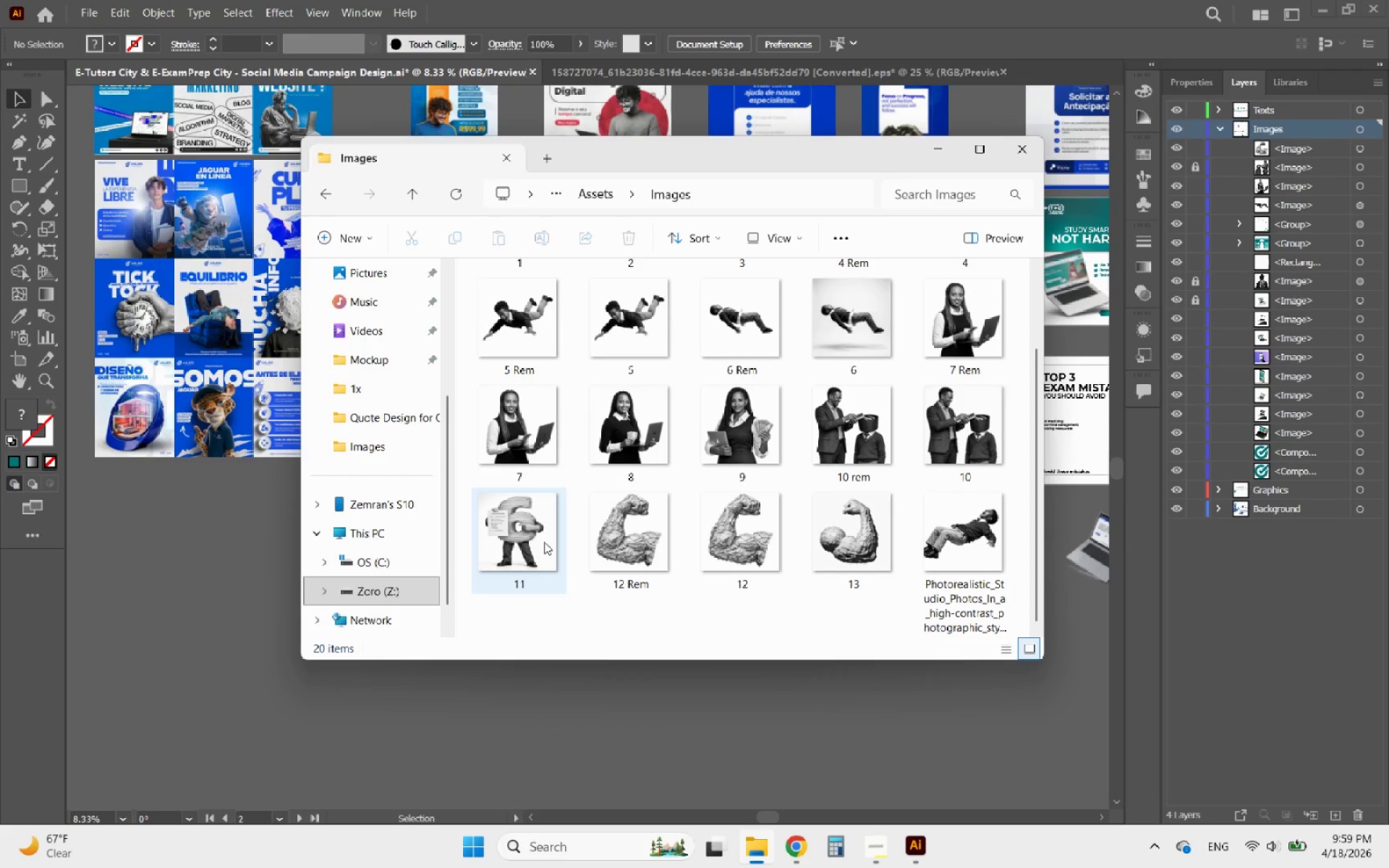 
left_click([1008, 153])
 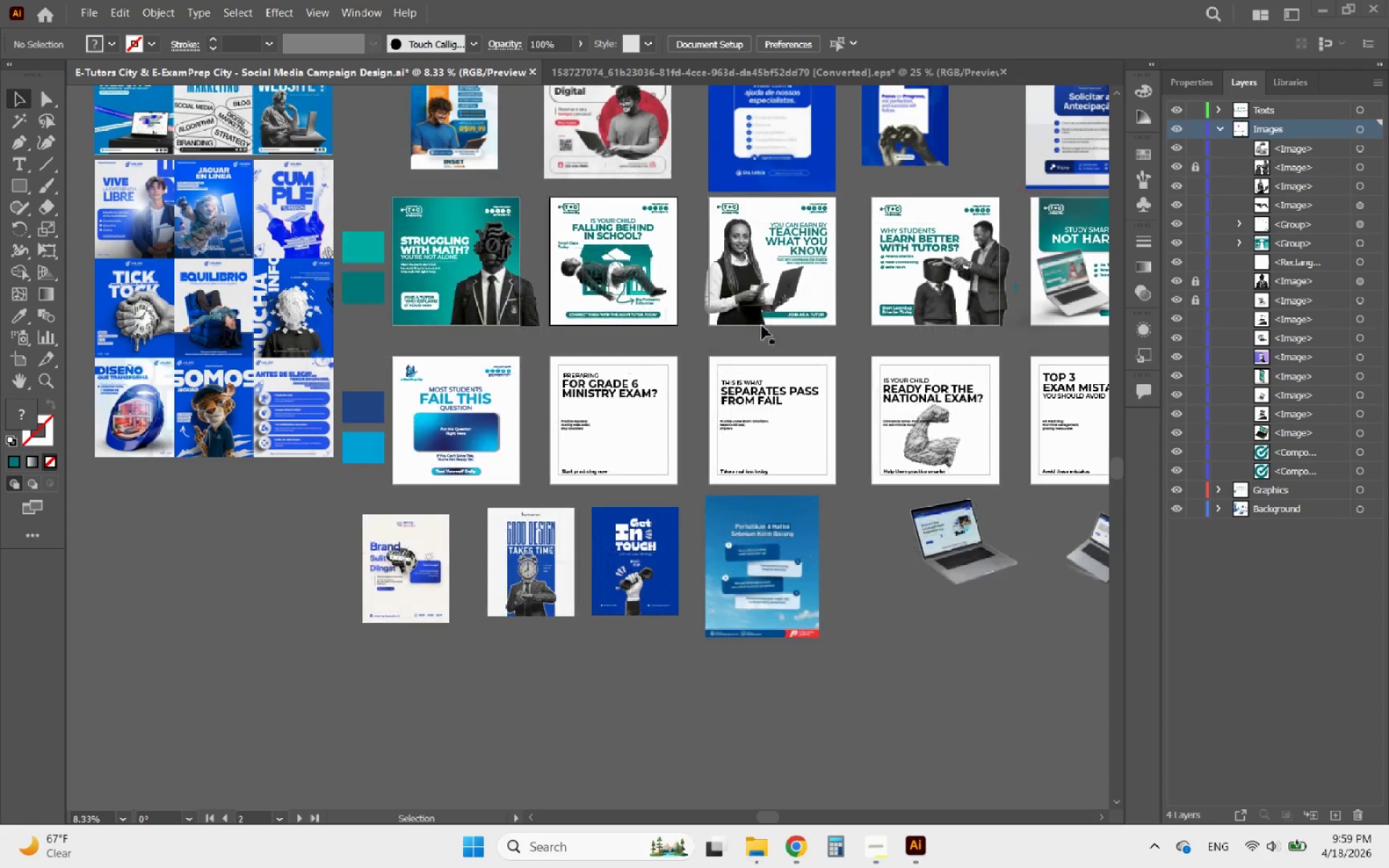 
hold_key(key=AltLeft, duration=1.07)
scroll: coordinate [601, 537], scroll_direction: down, amount: 1.0
 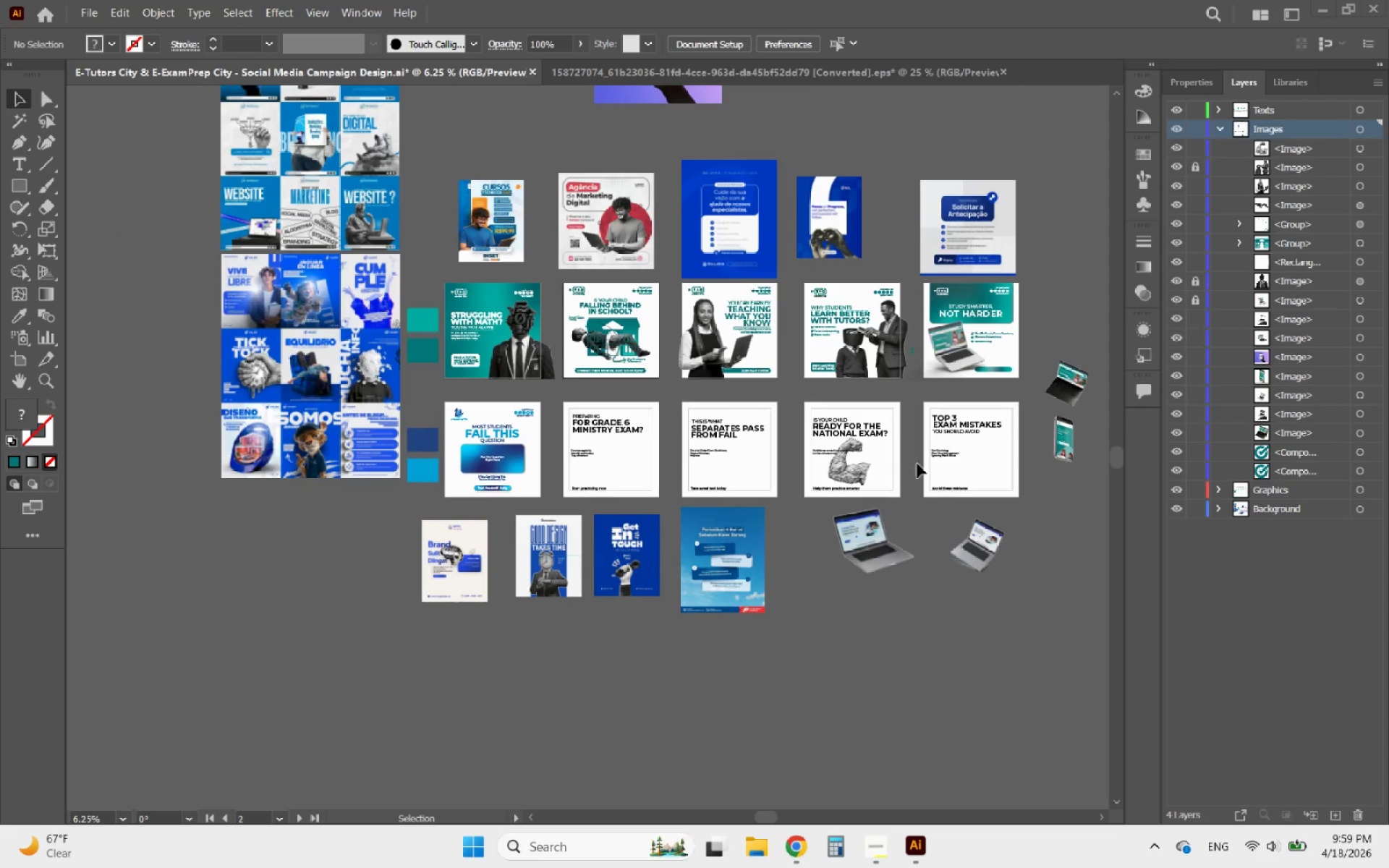 
hold_key(key=AltLeft, duration=1.37)
scroll: coordinate [879, 425], scroll_direction: up, amount: 5.0
 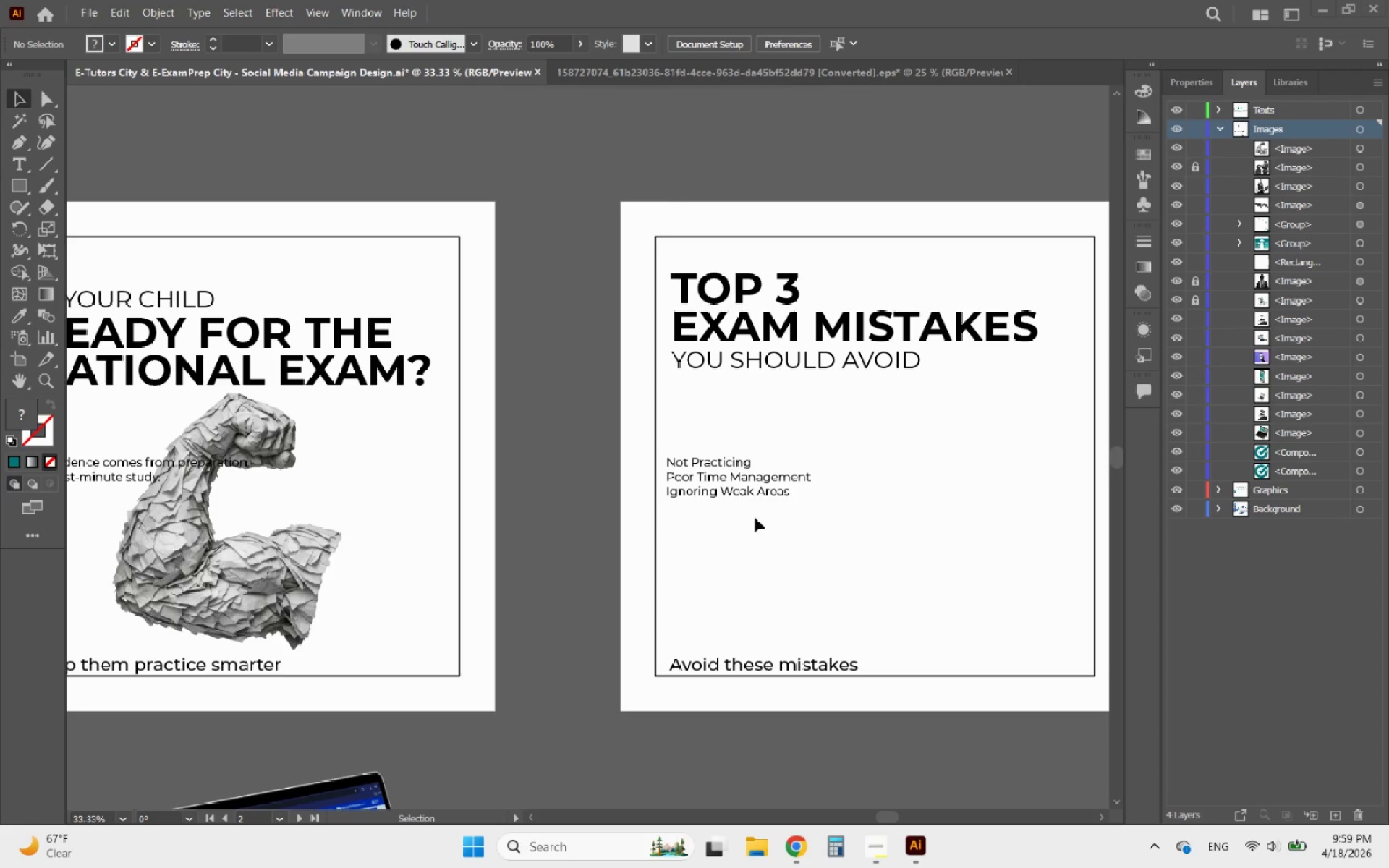 
hold_key(key=AltLeft, duration=0.81)
scroll: coordinate [786, 490], scroll_direction: down, amount: 3.0
 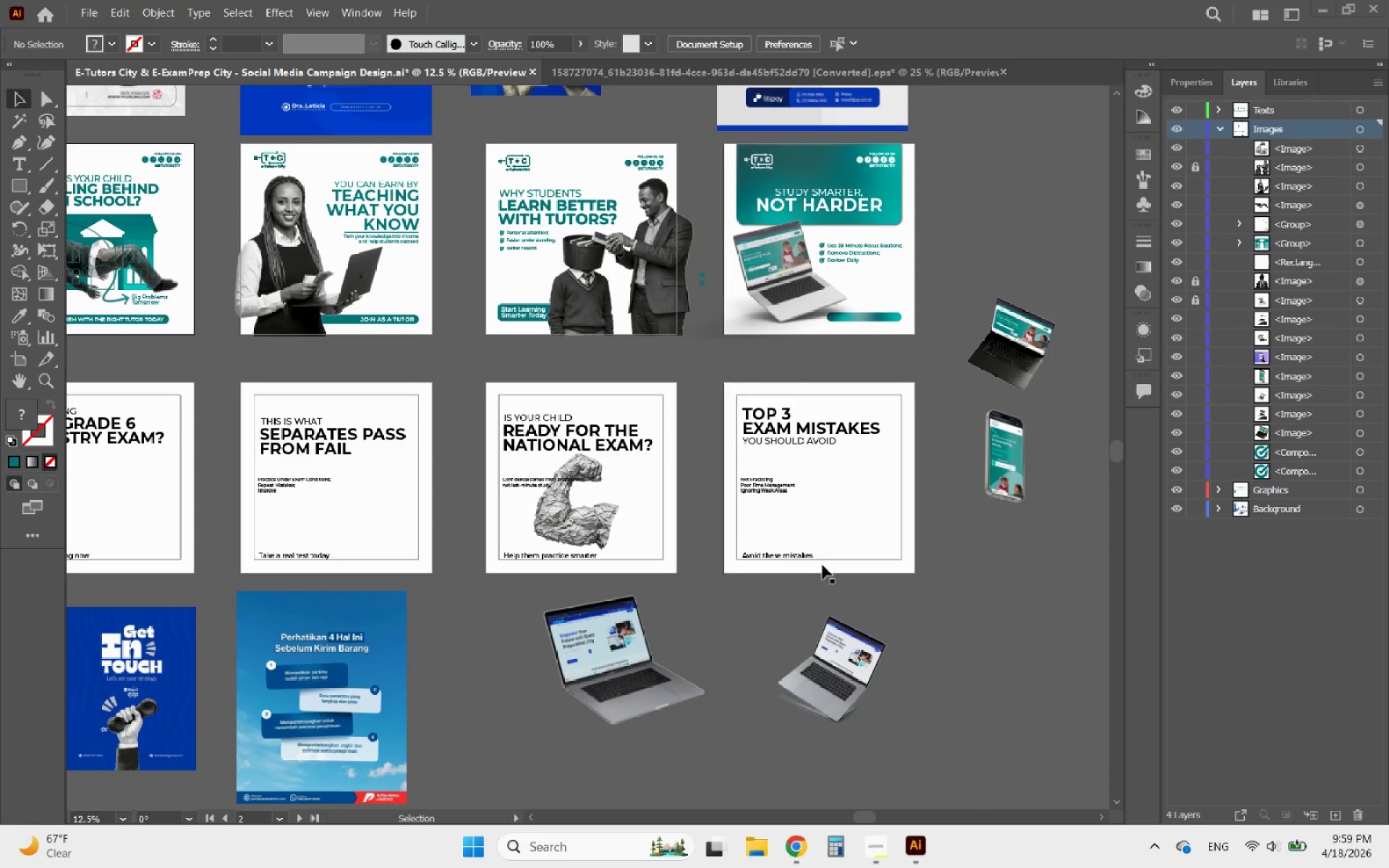 
hold_key(key=AltLeft, duration=0.7)
scroll: coordinate [903, 519], scroll_direction: down, amount: 1.0
 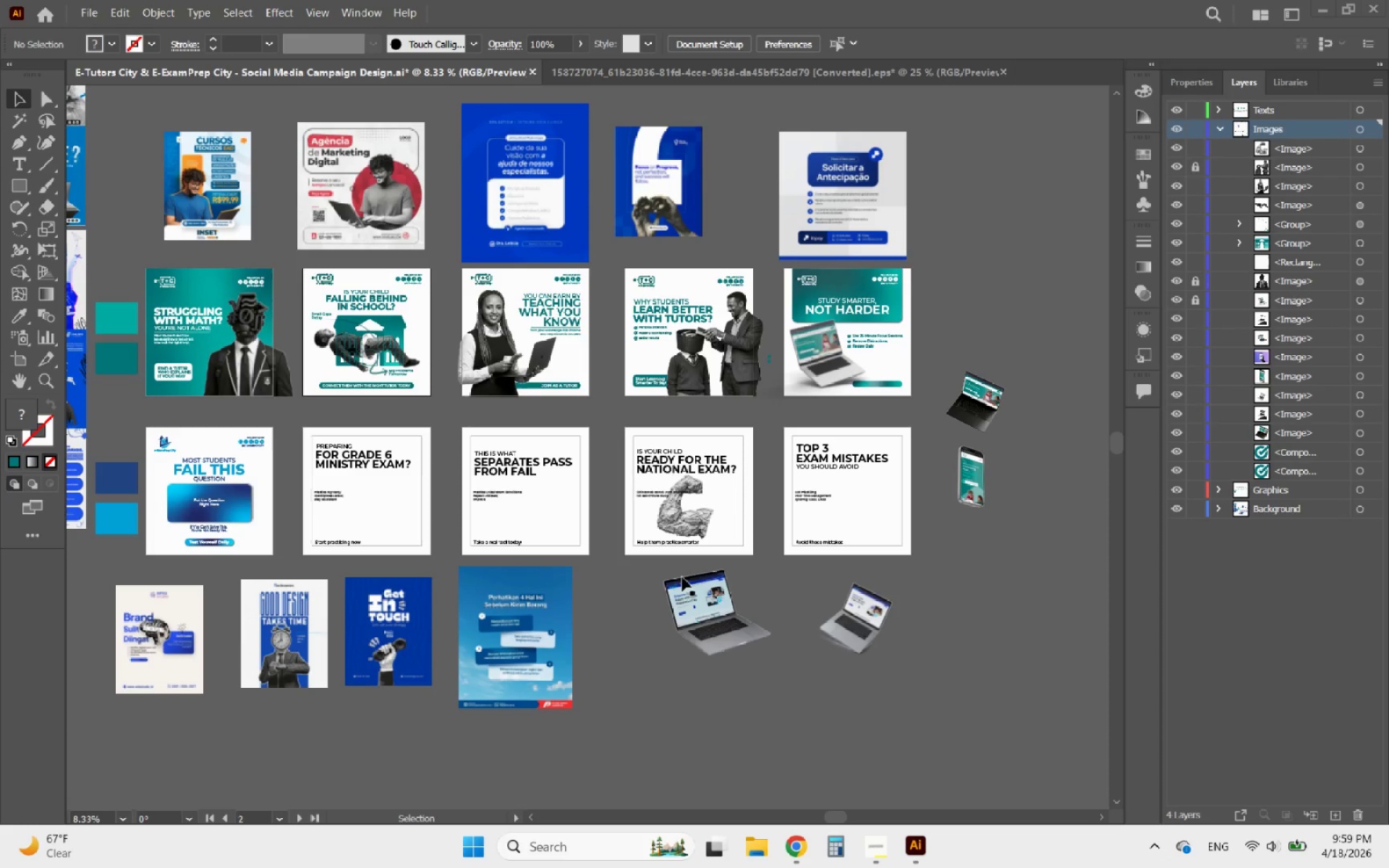 
hold_key(key=AltLeft, duration=0.52)
scroll: coordinate [247, 553], scroll_direction: up, amount: 3.0
 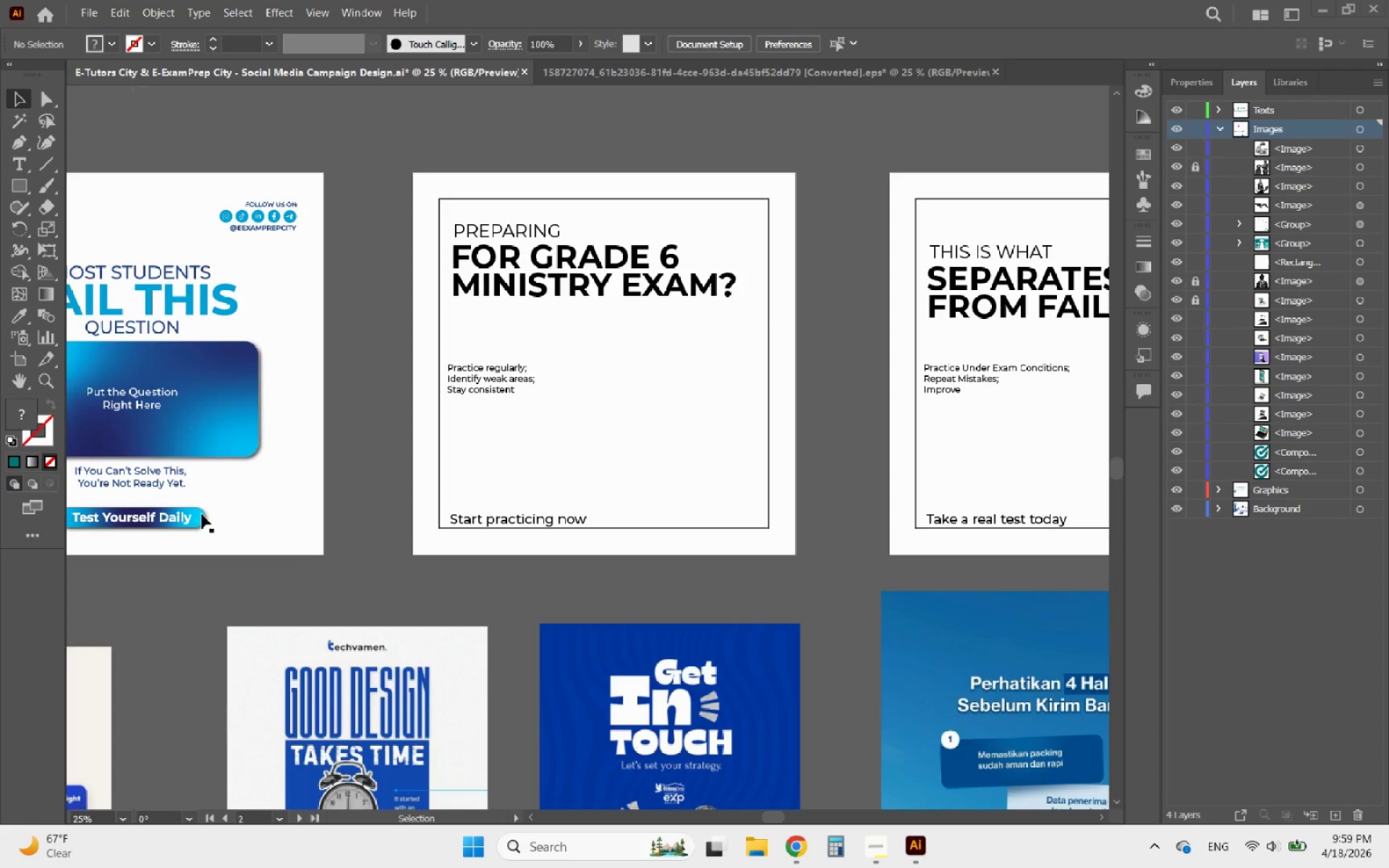 
left_click([202, 514])
 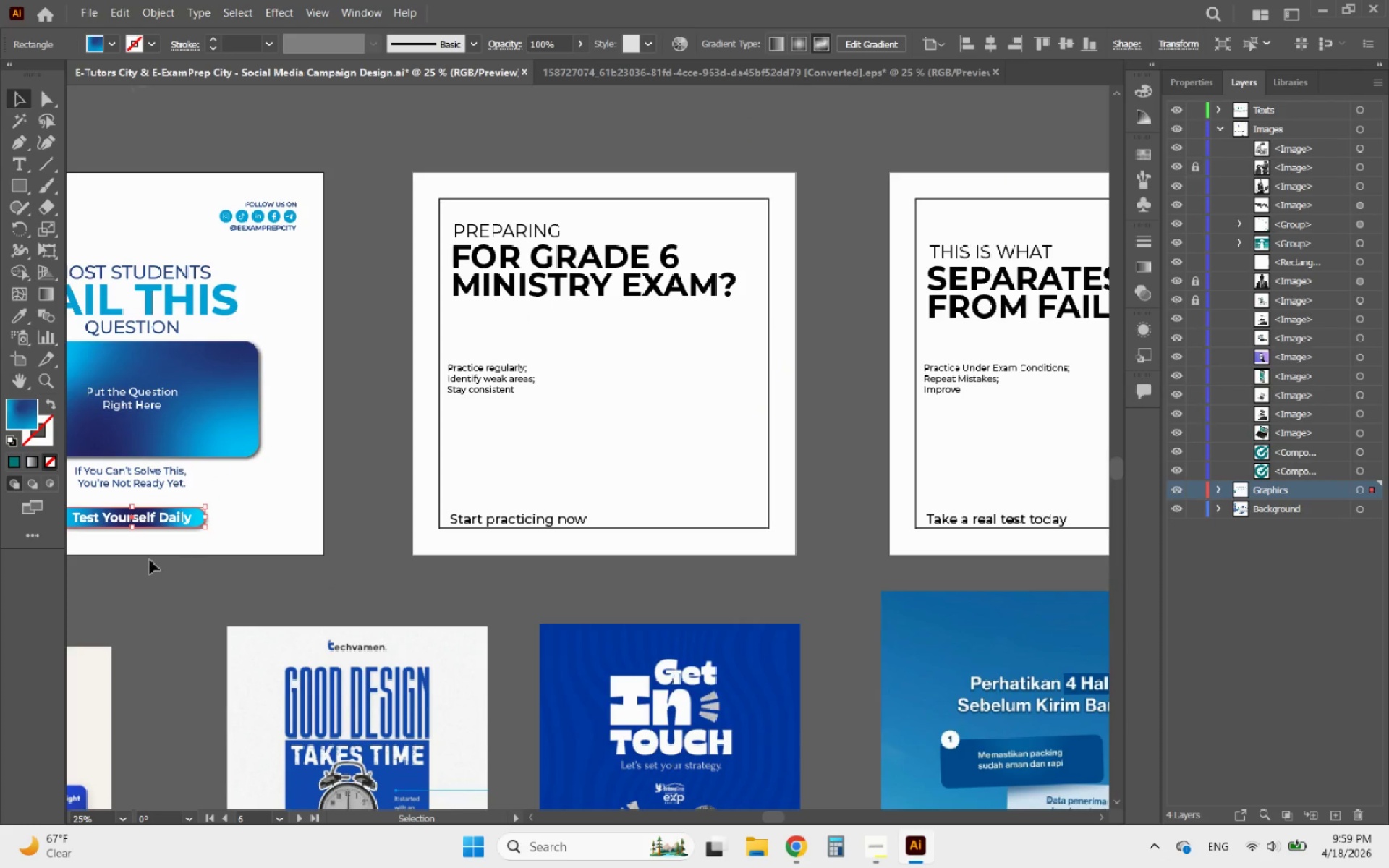 
hold_key(key=AltLeft, duration=6.75)
left_click_drag(start_coordinate=[198, 522], to_coordinate=[579, 527])
 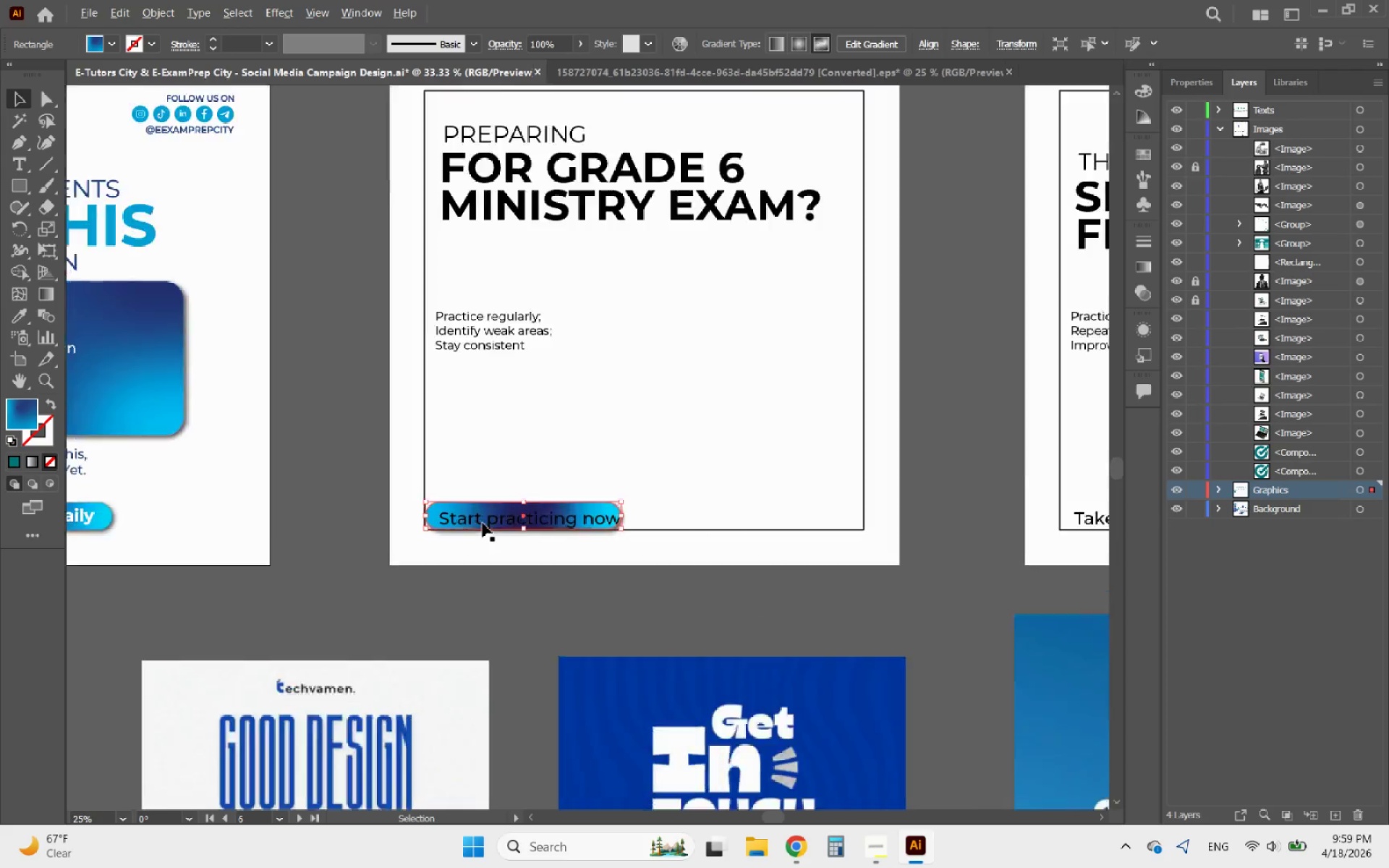 
hold_key(key=ShiftLeft, duration=5.61)
 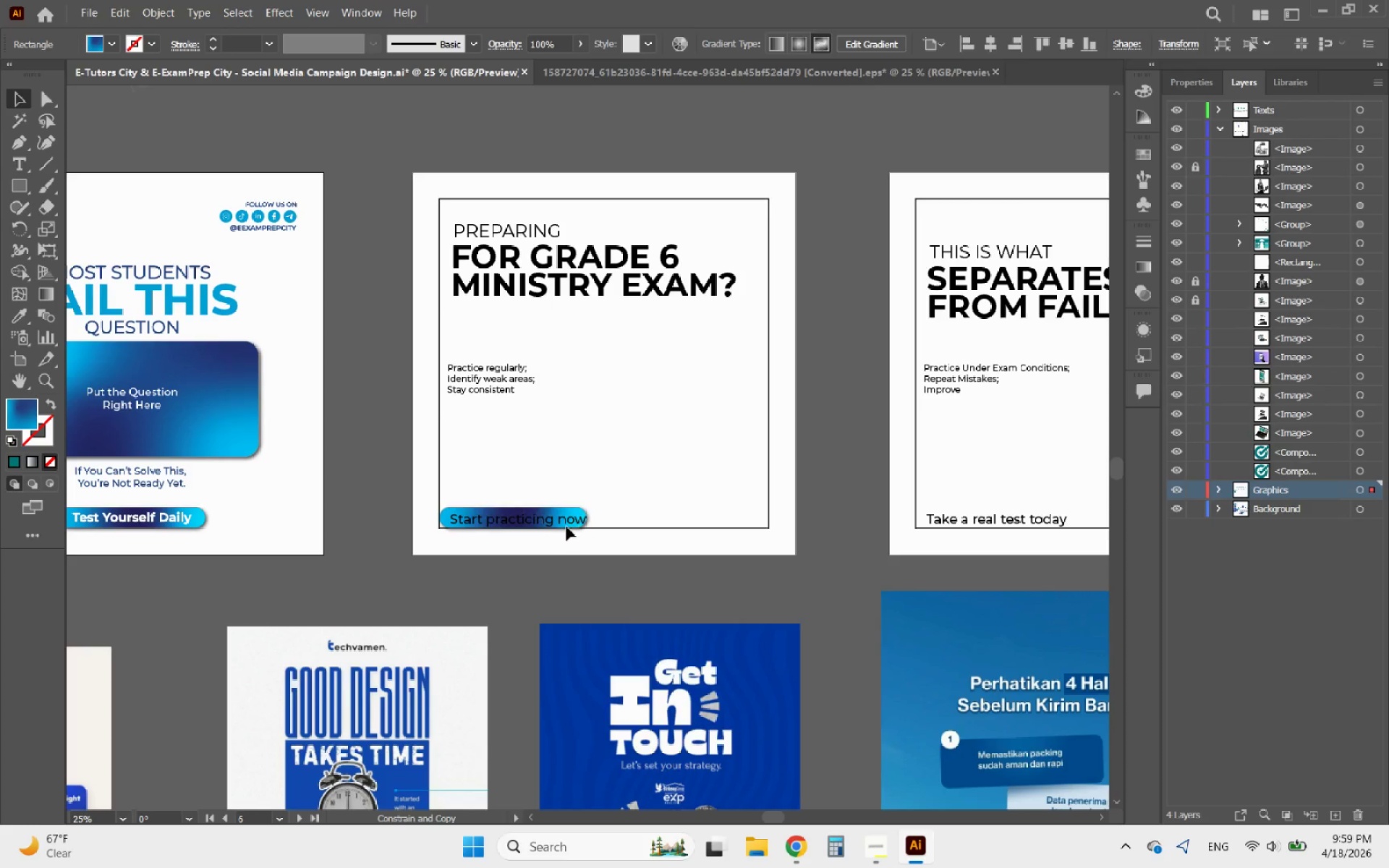 
hold_key(key=AltLeft, duration=0.45)
scroll: coordinate [483, 523], scroll_direction: up, amount: 3.0
 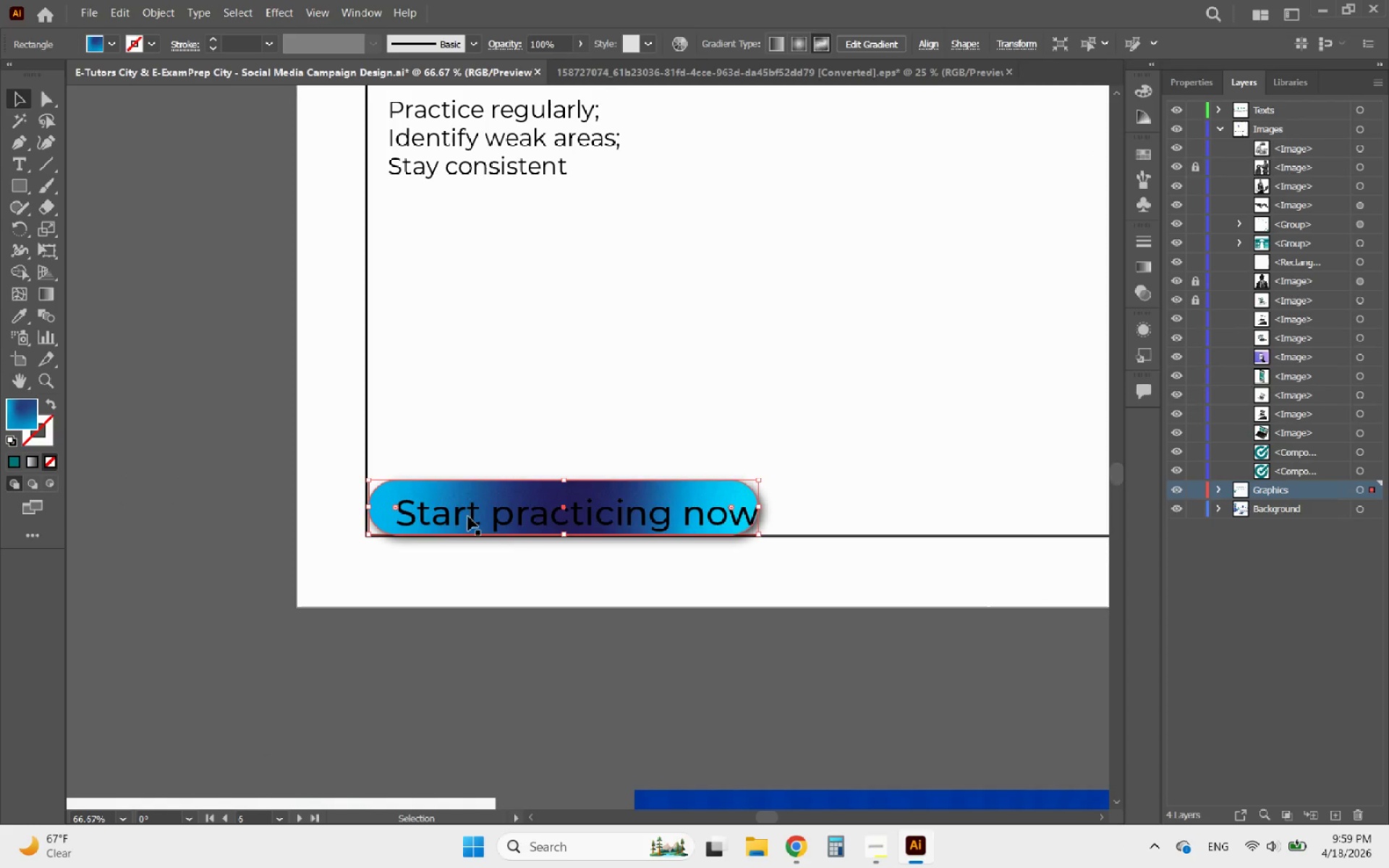 
left_click([468, 516])
 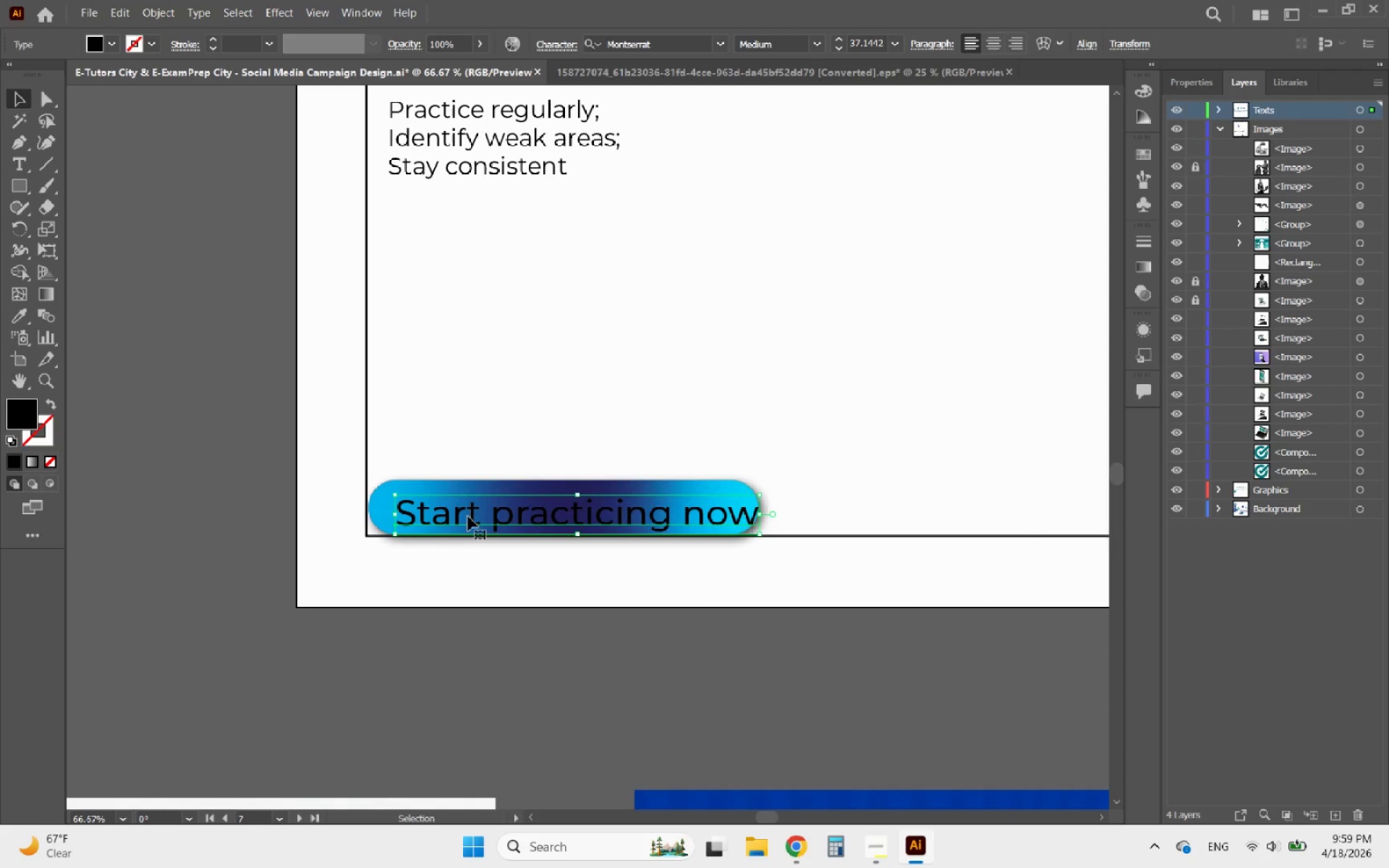 
hold_key(key=AltLeft, duration=1.86)
scroll: coordinate [825, 564], scroll_direction: down, amount: 4.0
 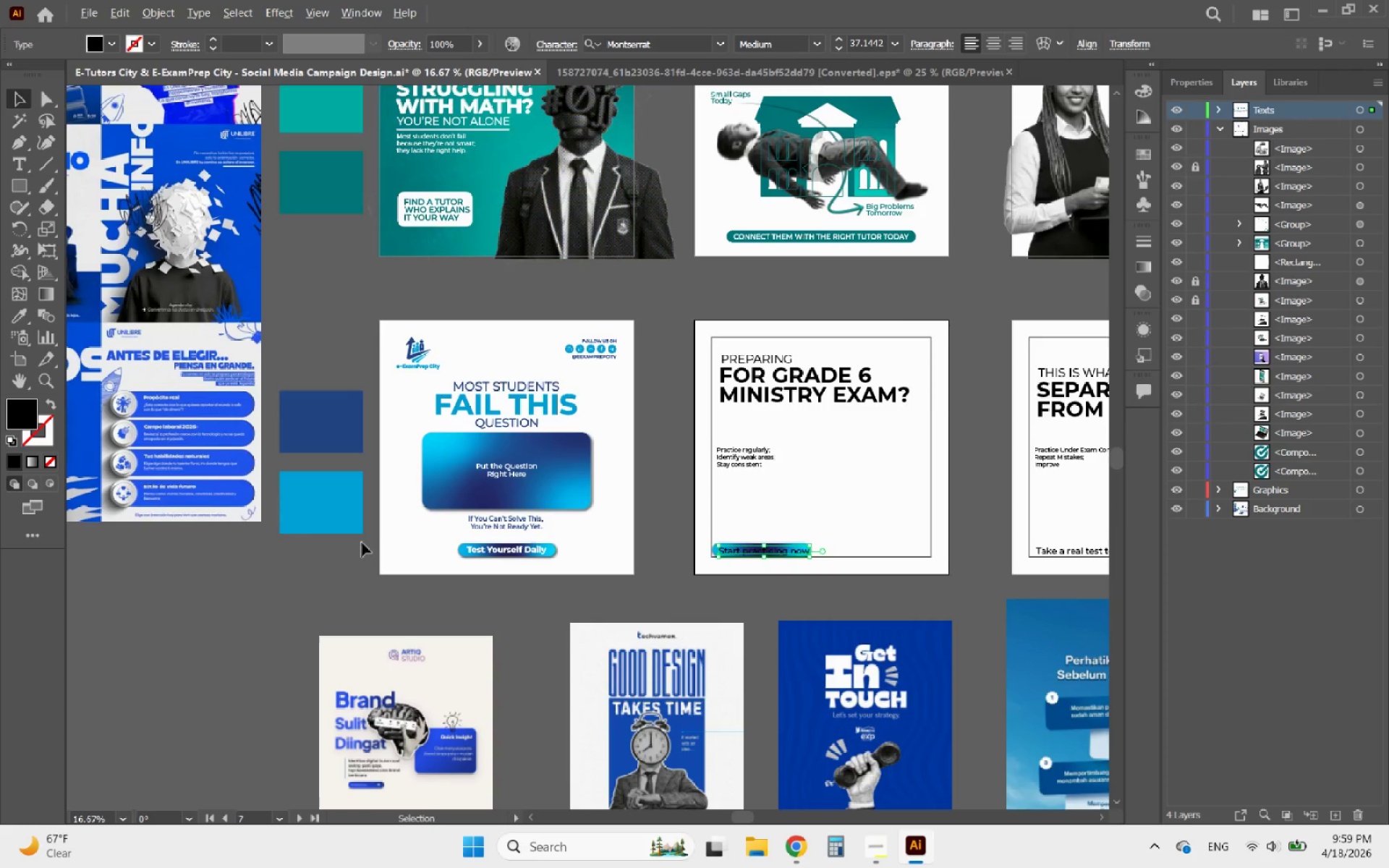 
scroll: coordinate [383, 559], scroll_direction: none, amount: 0.0
 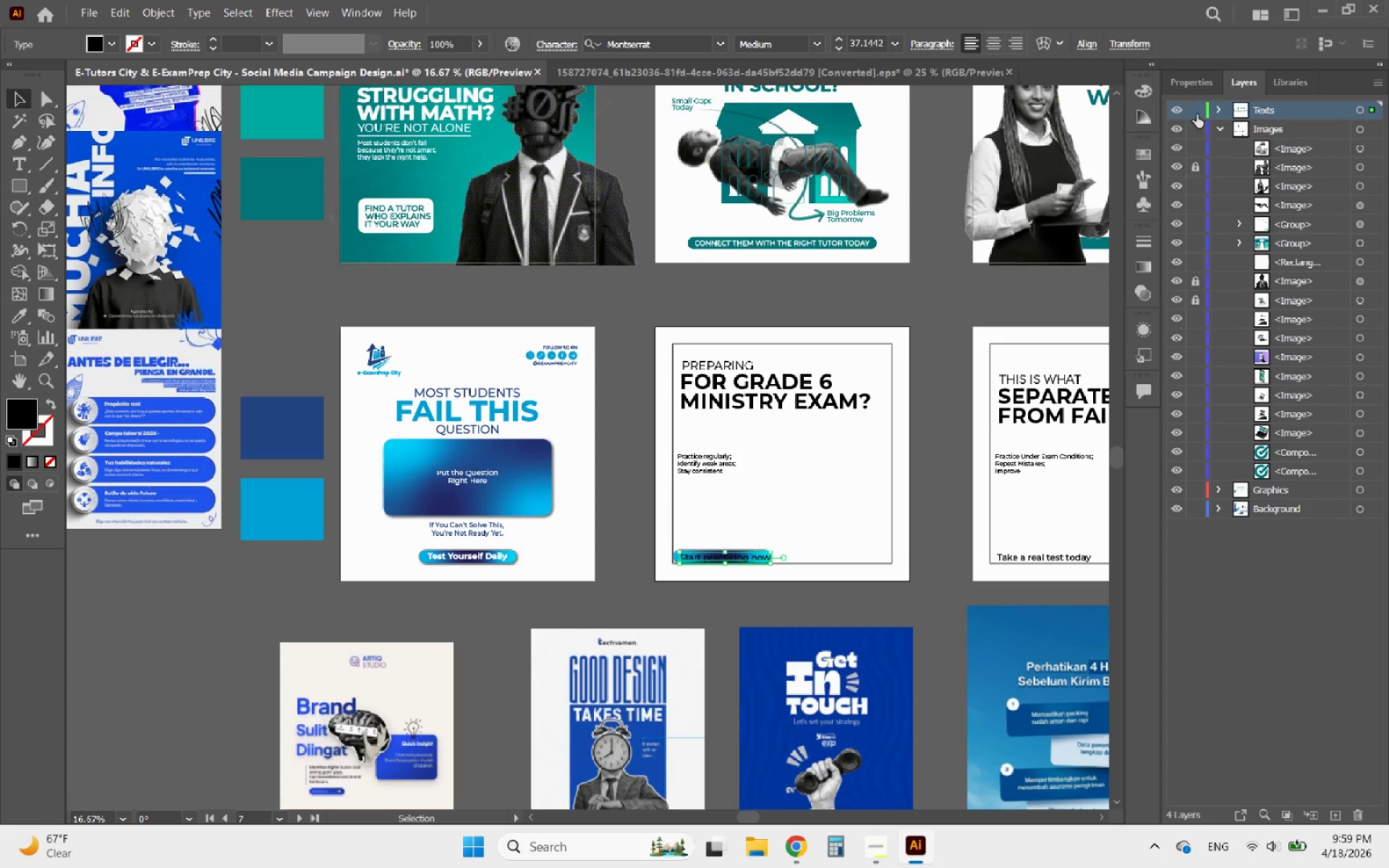 
left_click([1205, 81])
 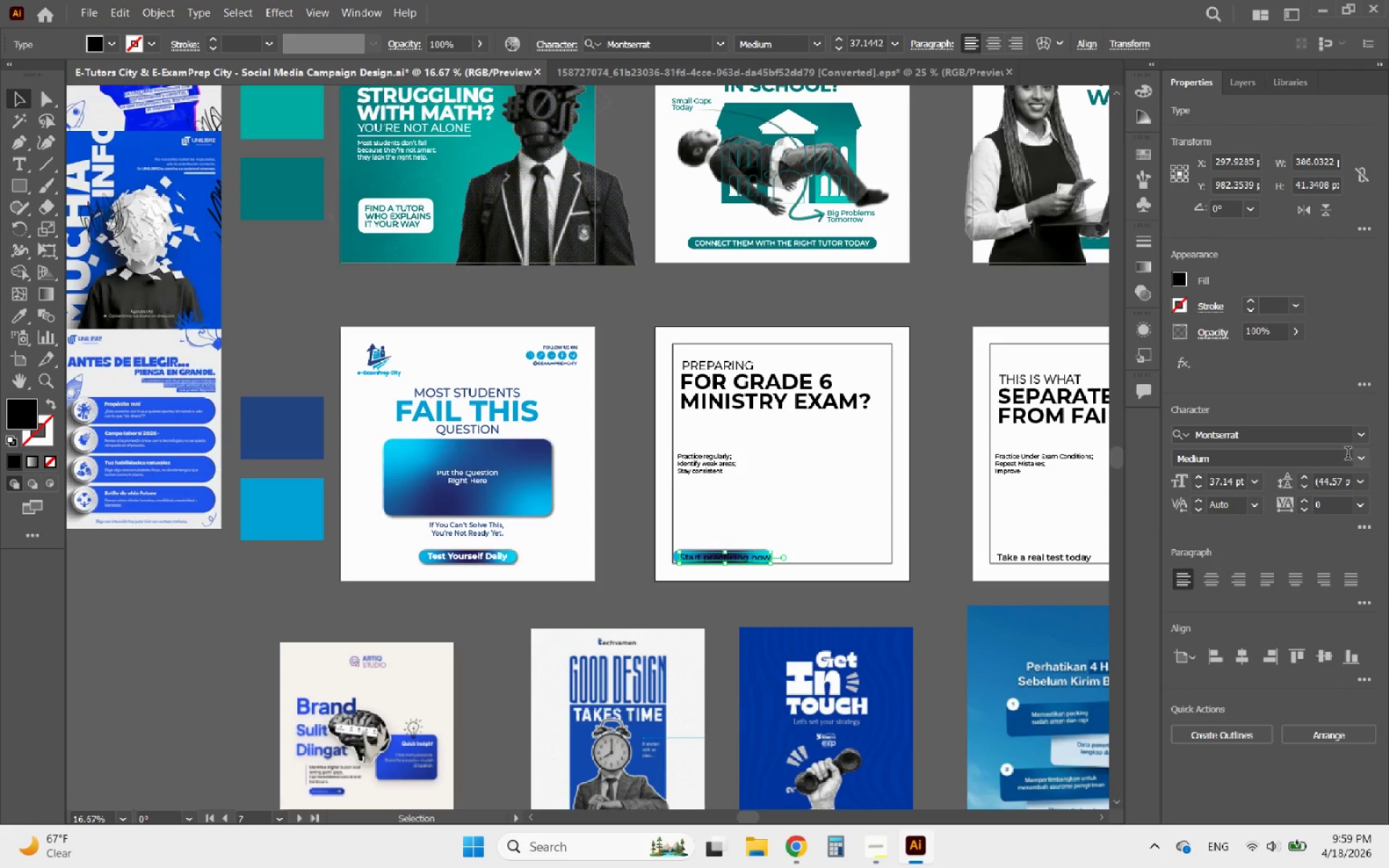 
left_click([1358, 463])
 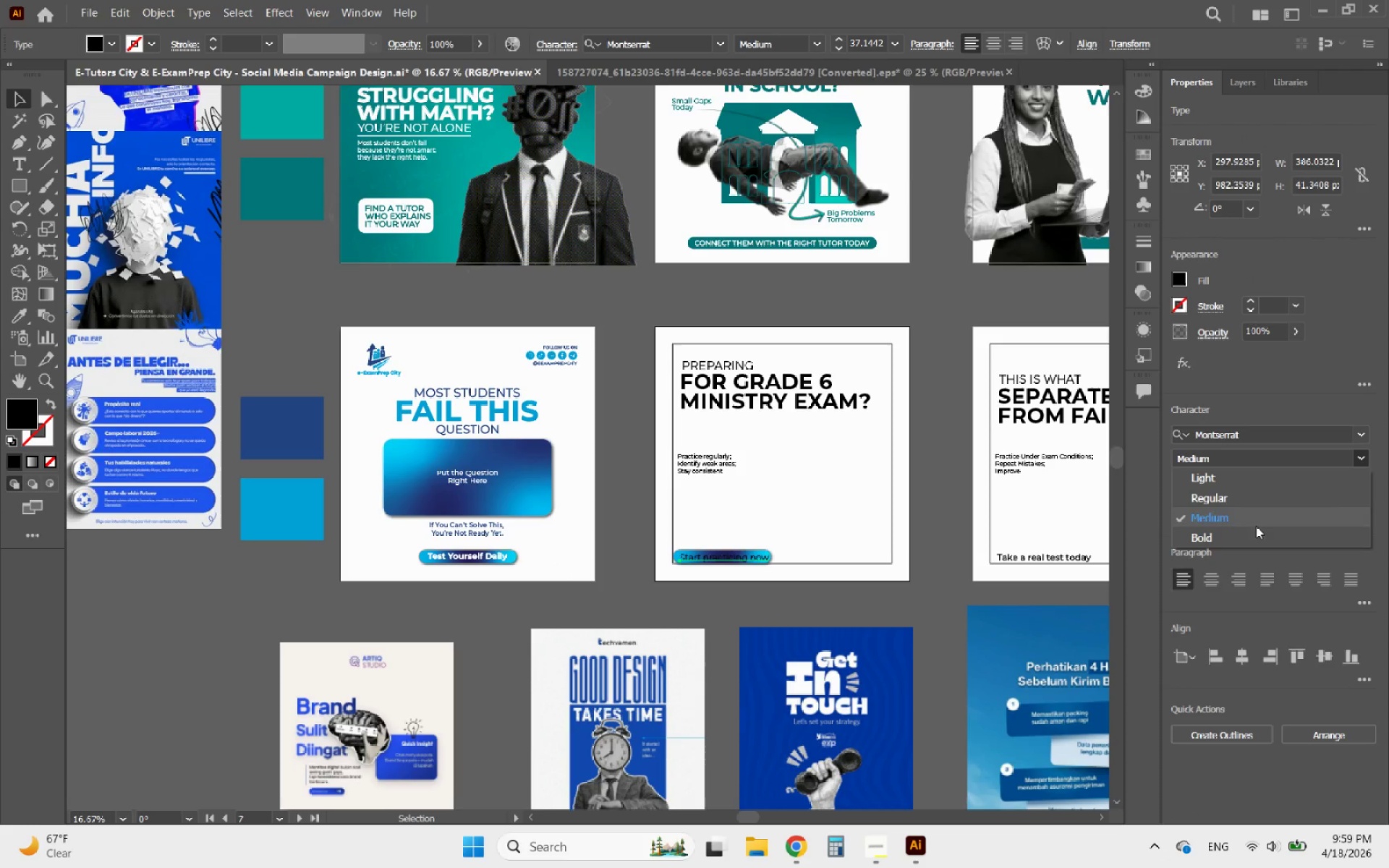 
left_click([1244, 535])
 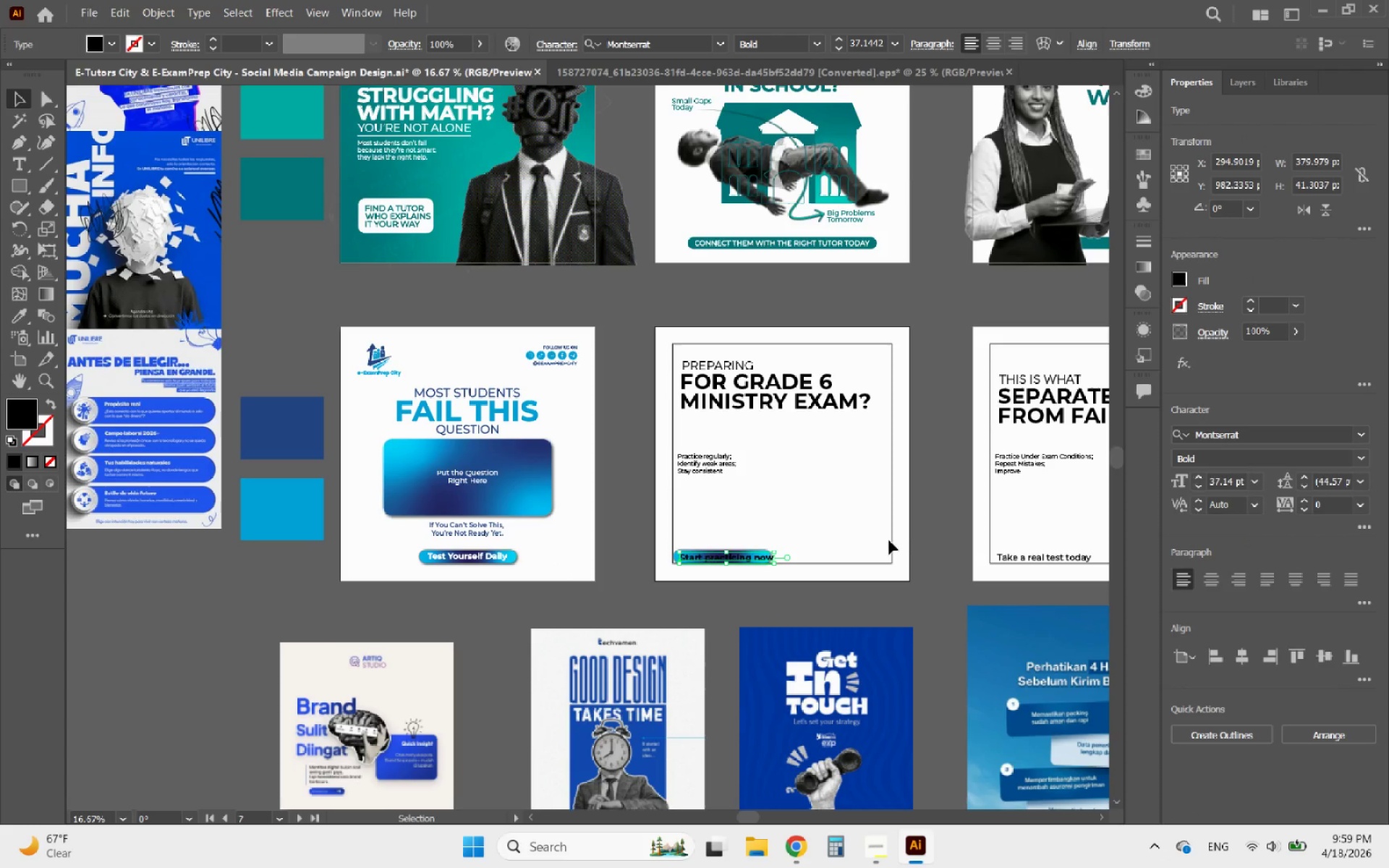 
hold_key(key=AltLeft, duration=0.55)
scroll: coordinate [689, 572], scroll_direction: up, amount: 4.0
 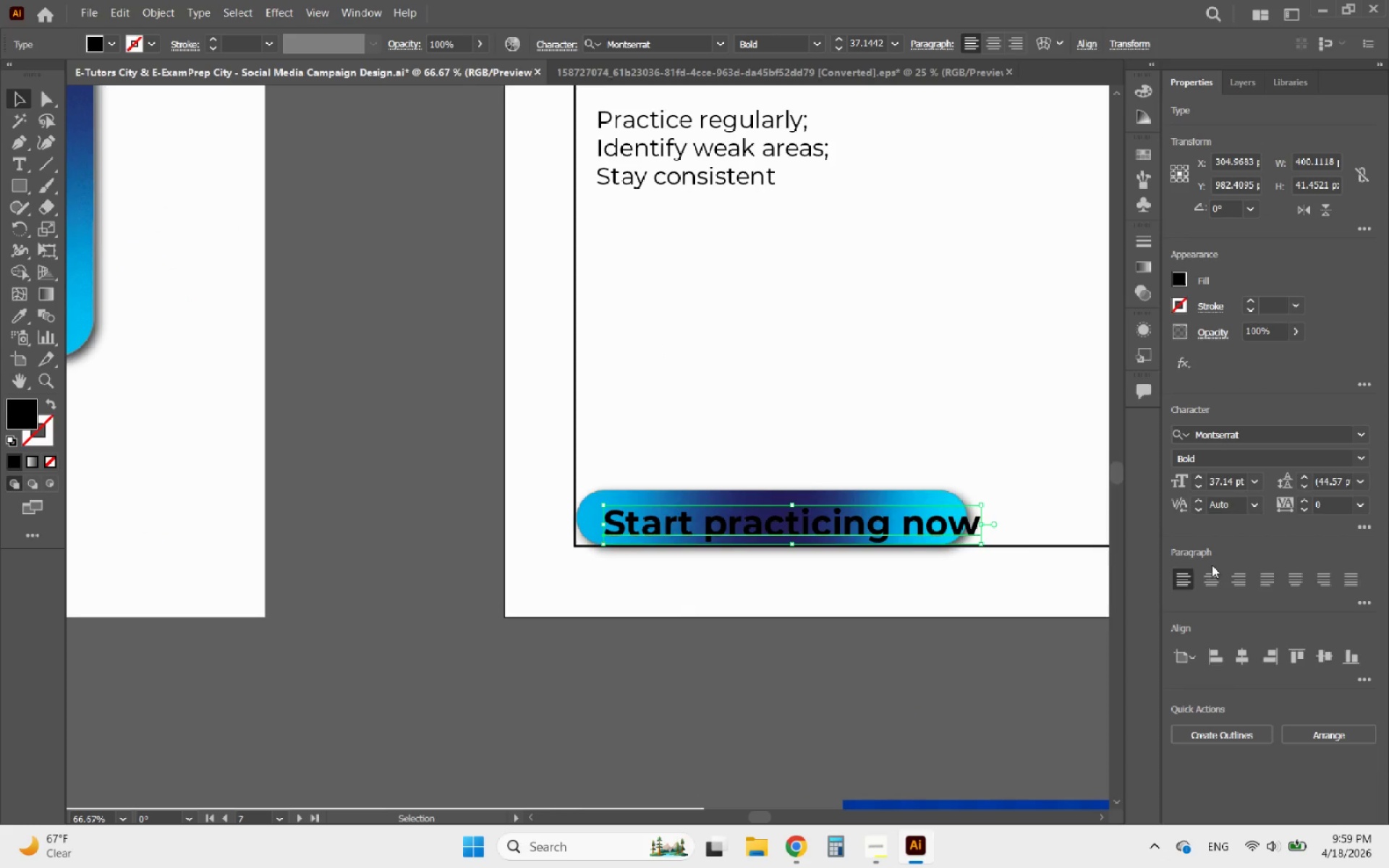 
hold_key(key=AltLeft, duration=1.56)
scroll: coordinate [864, 527], scroll_direction: down, amount: 3.0
 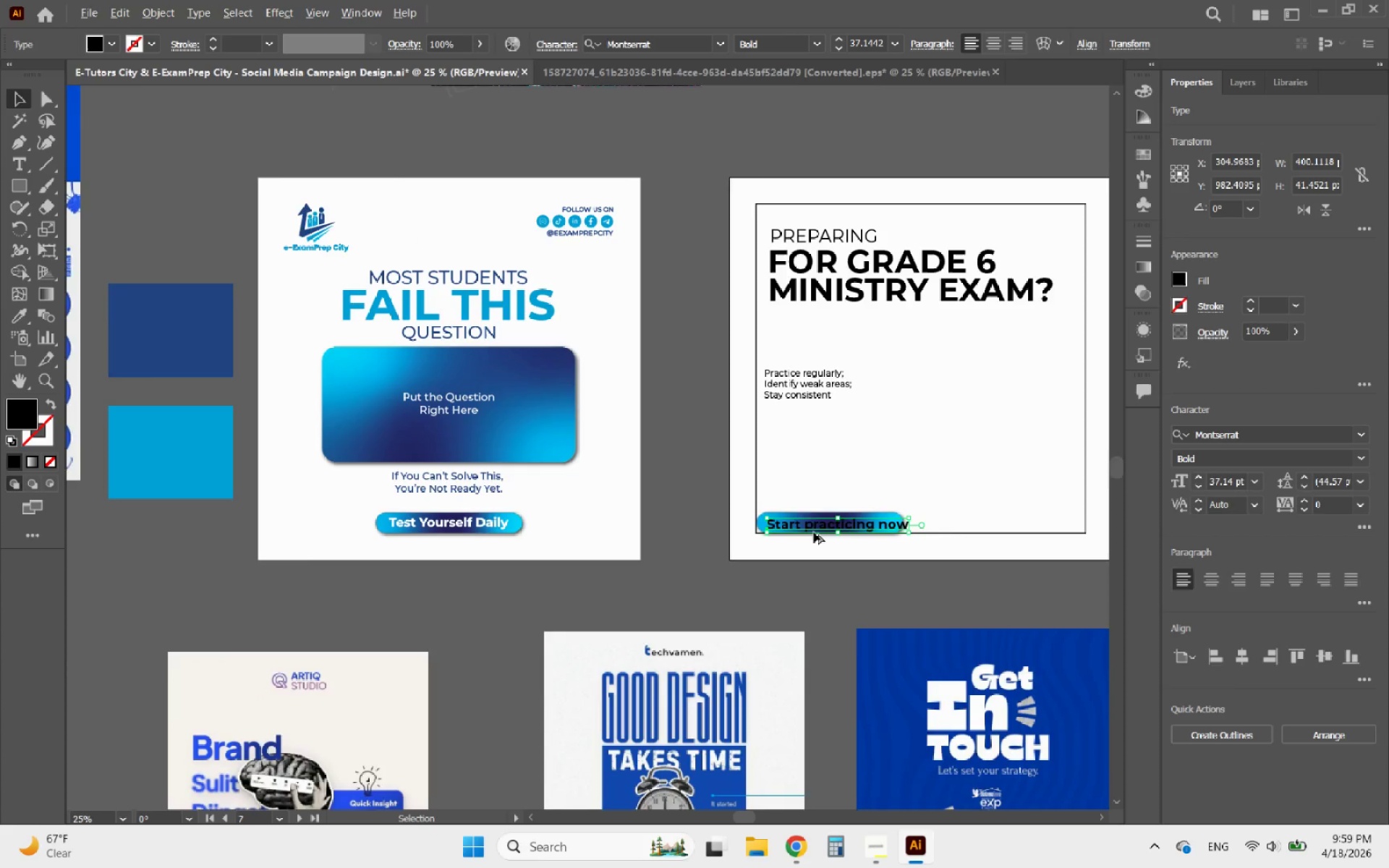 
scroll: coordinate [814, 532], scroll_direction: up, amount: 1.0
 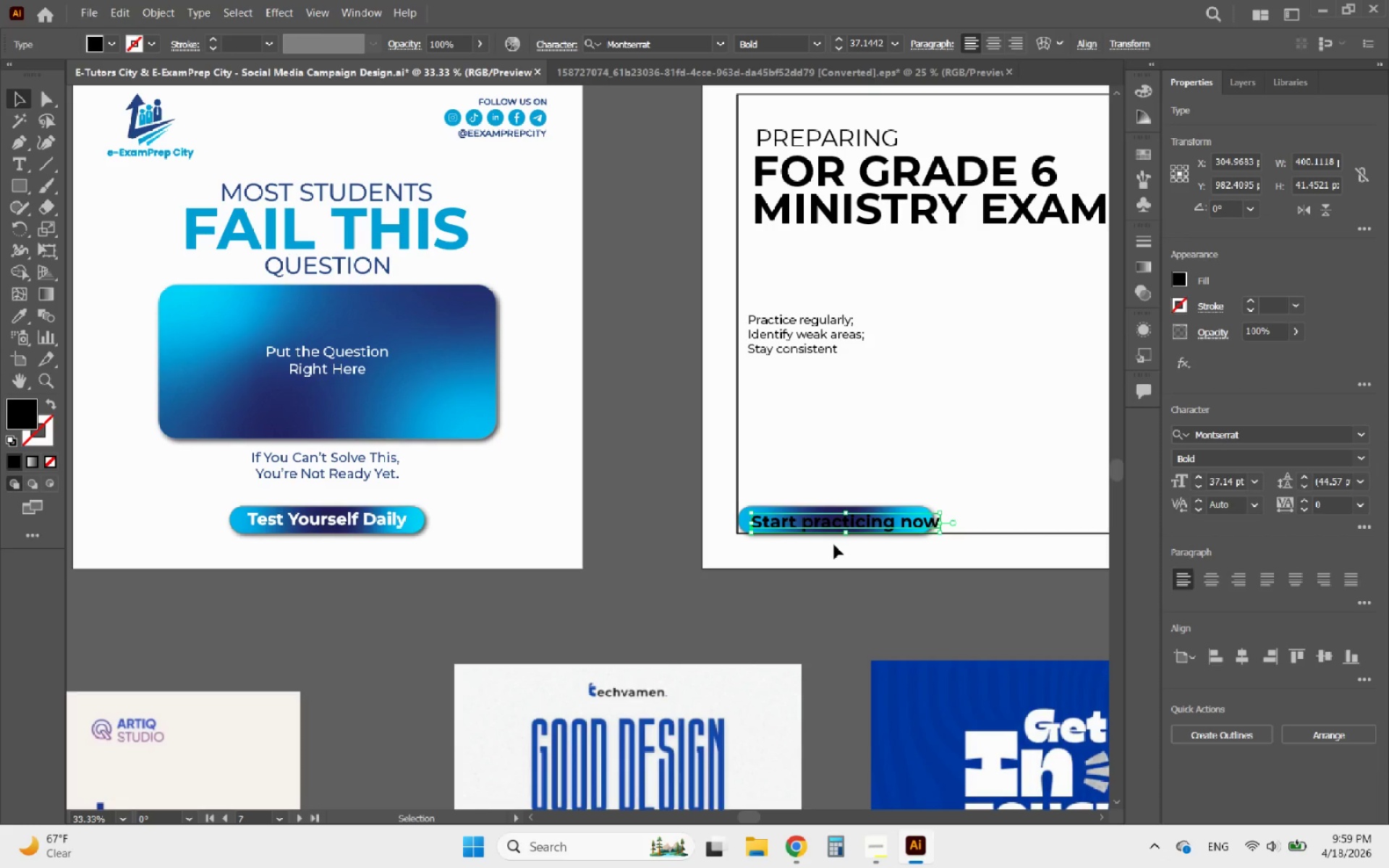 
hold_key(key=AltLeft, duration=0.37)
scroll: coordinate [856, 529], scroll_direction: up, amount: 2.0
 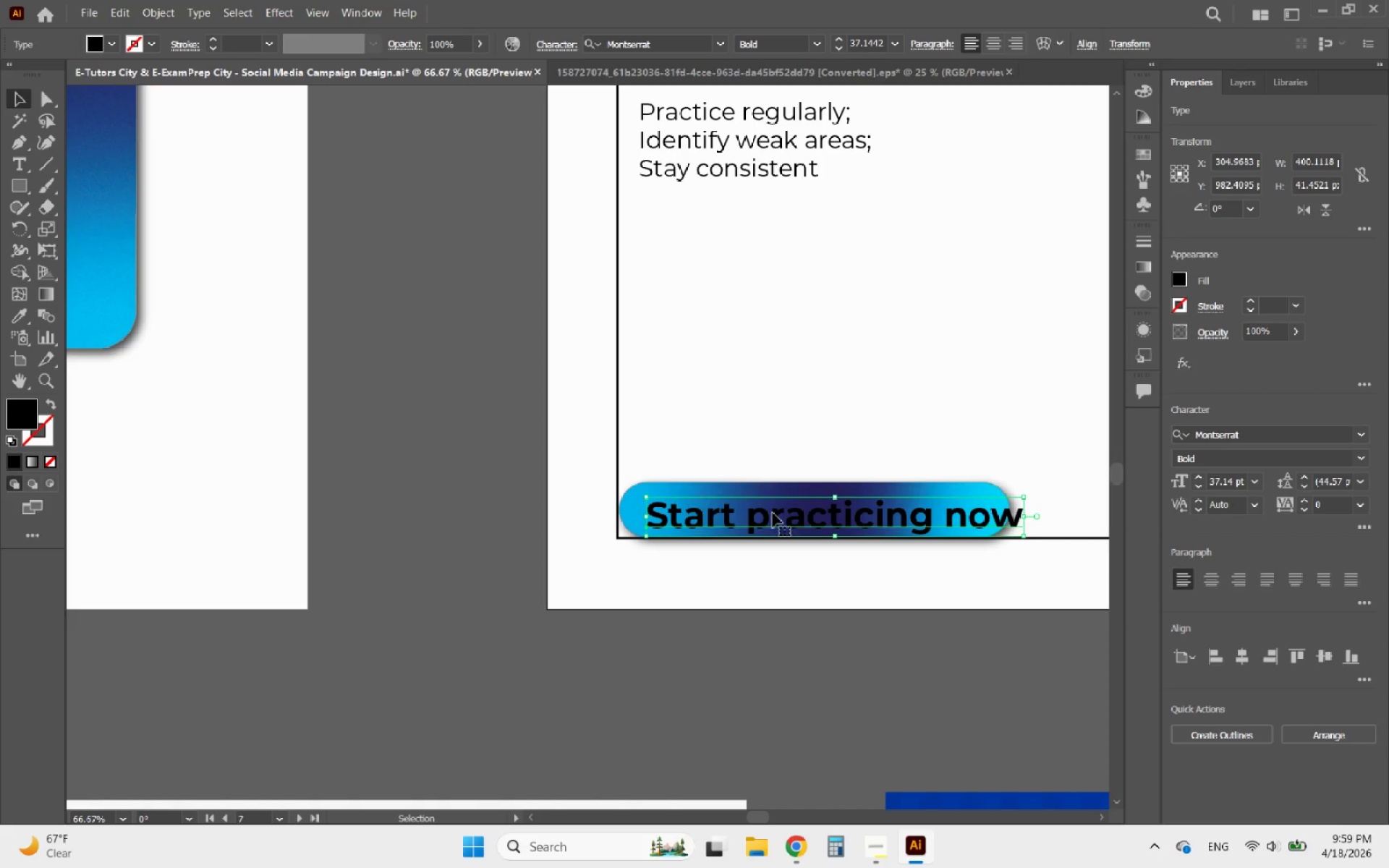 
double_click([773, 513])
 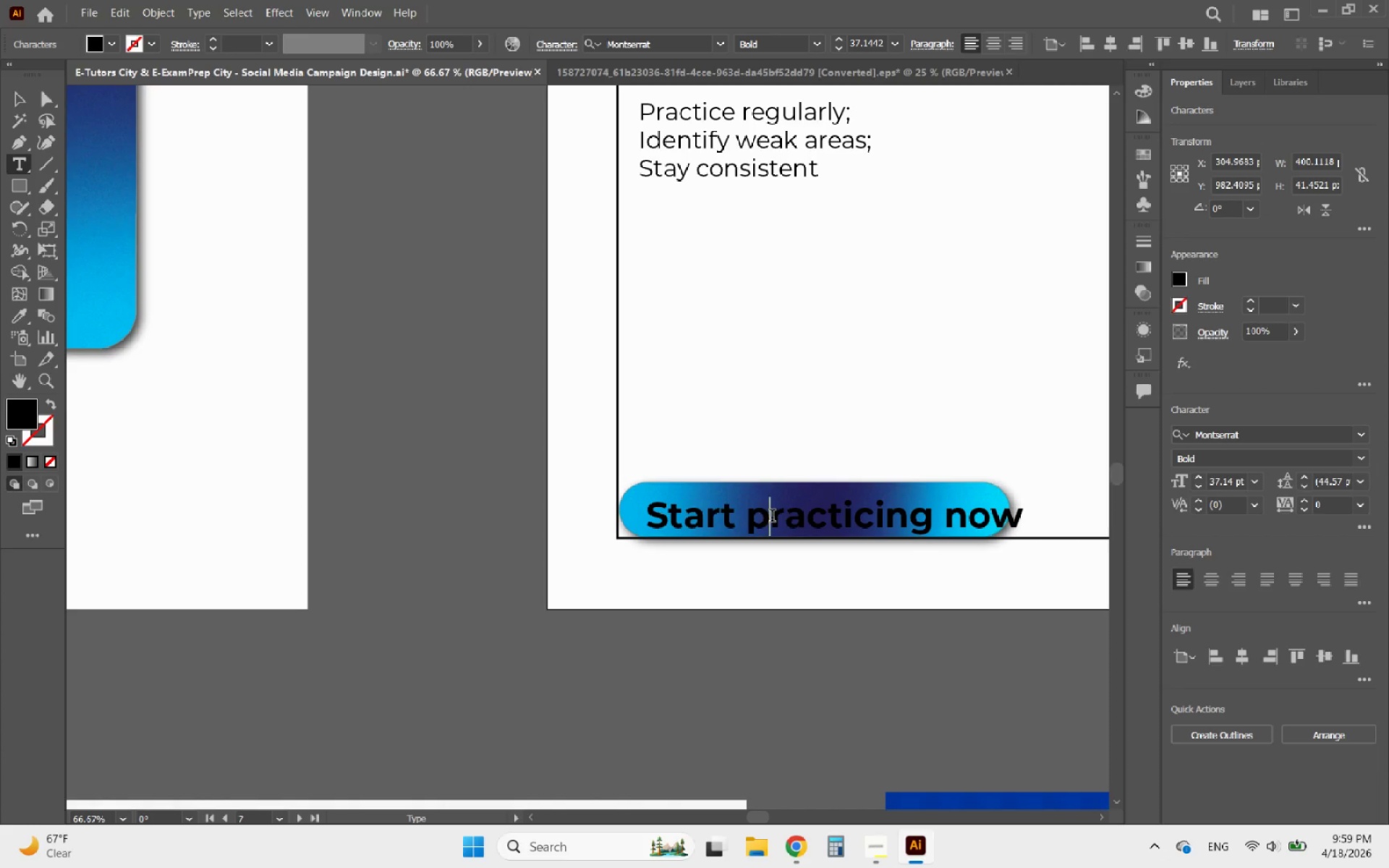 
left_click_drag(start_coordinate=[768, 518], to_coordinate=[742, 523])
 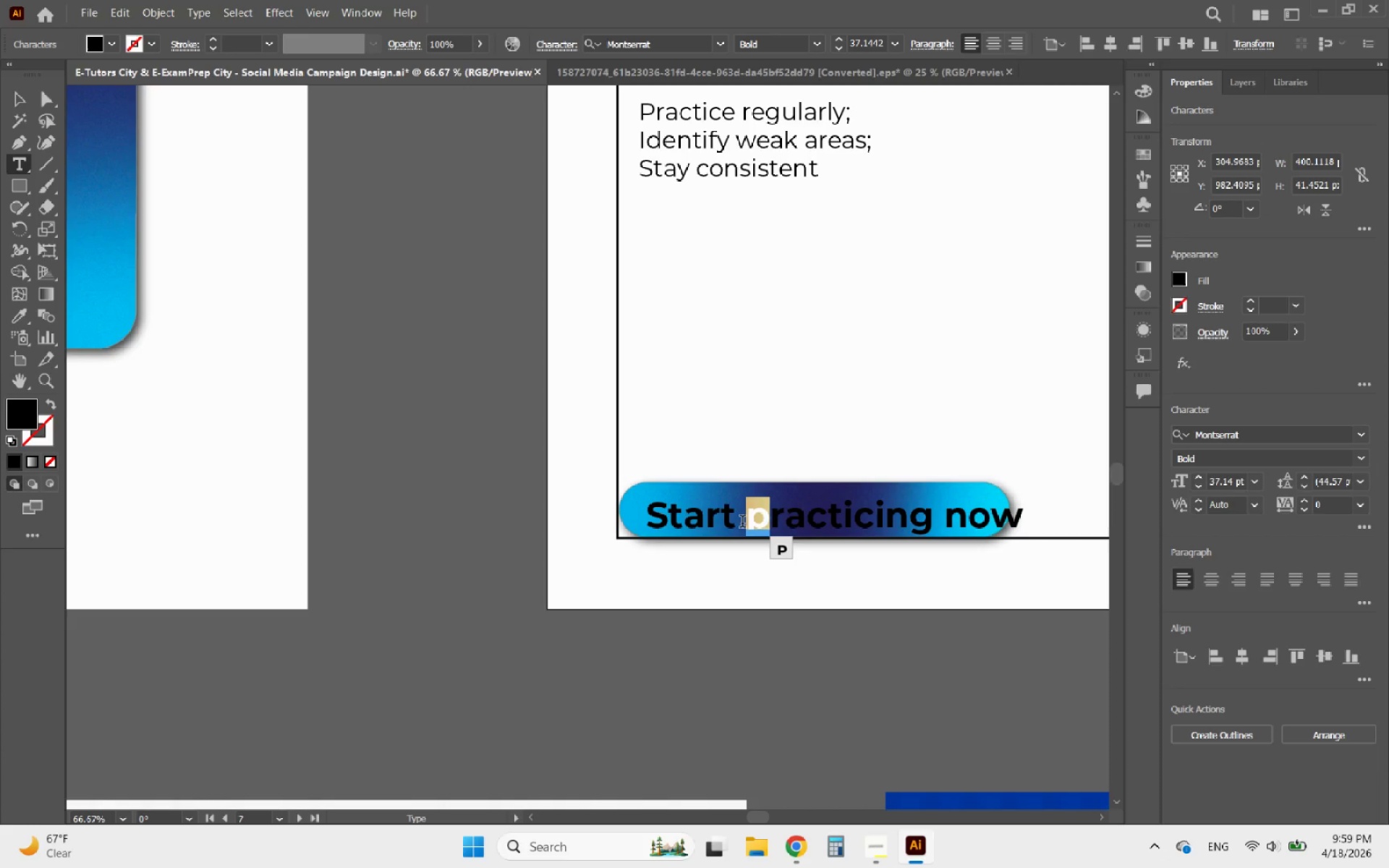 
key(Shift+P)
 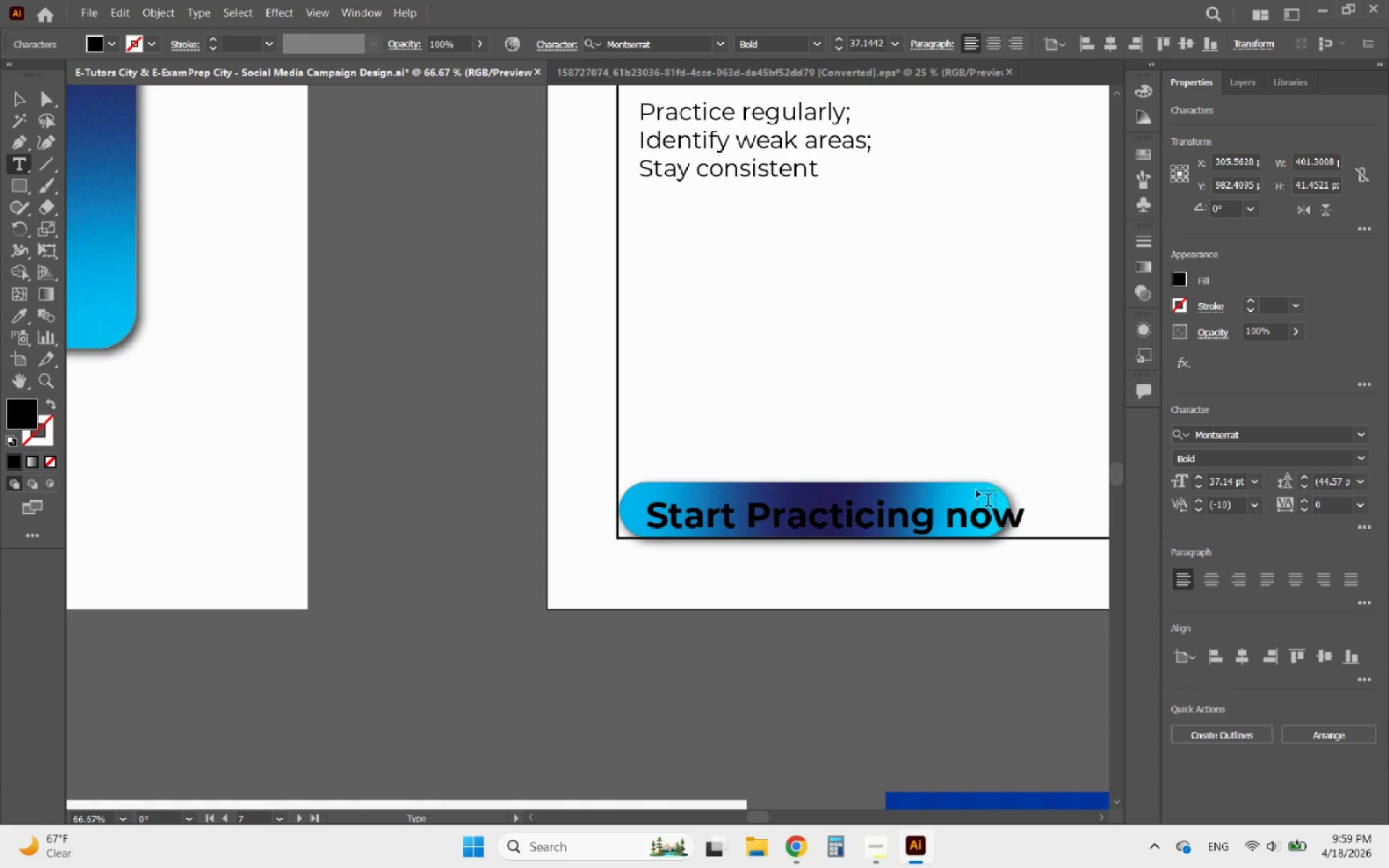 
left_click_drag(start_coordinate=[955, 506], to_coordinate=[961, 508])
 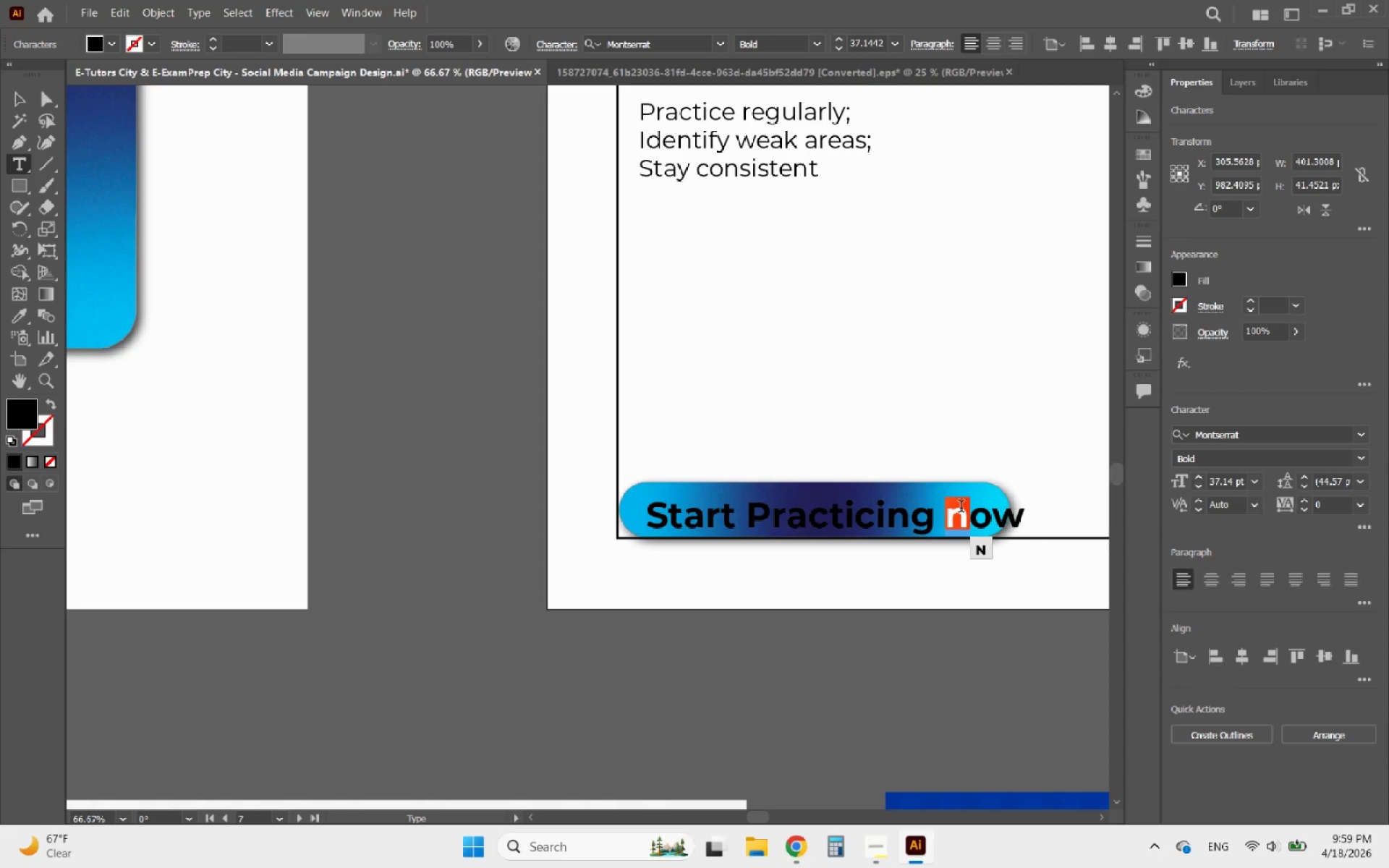 
key(Shift+N)
 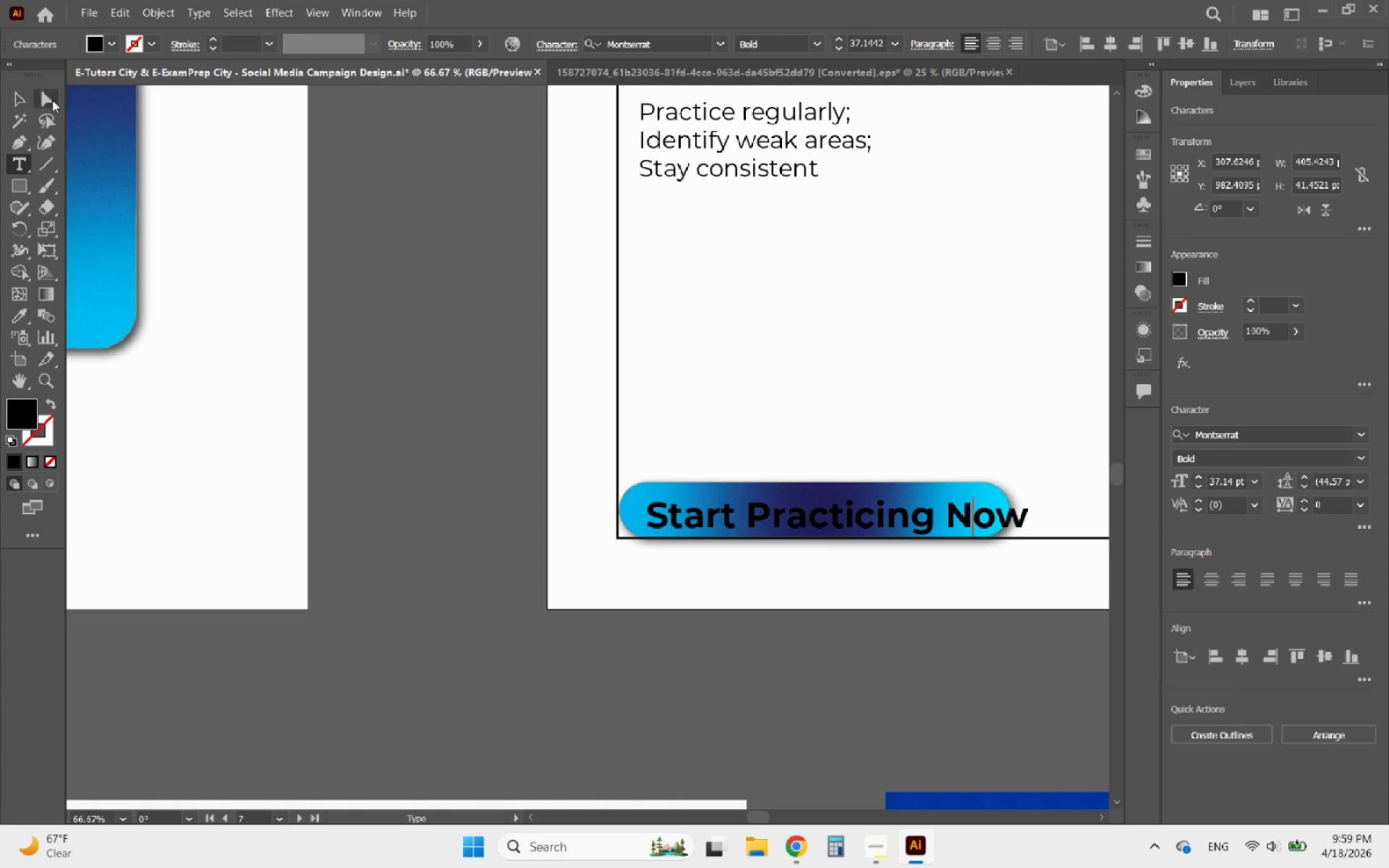 
left_click([25, 95])
 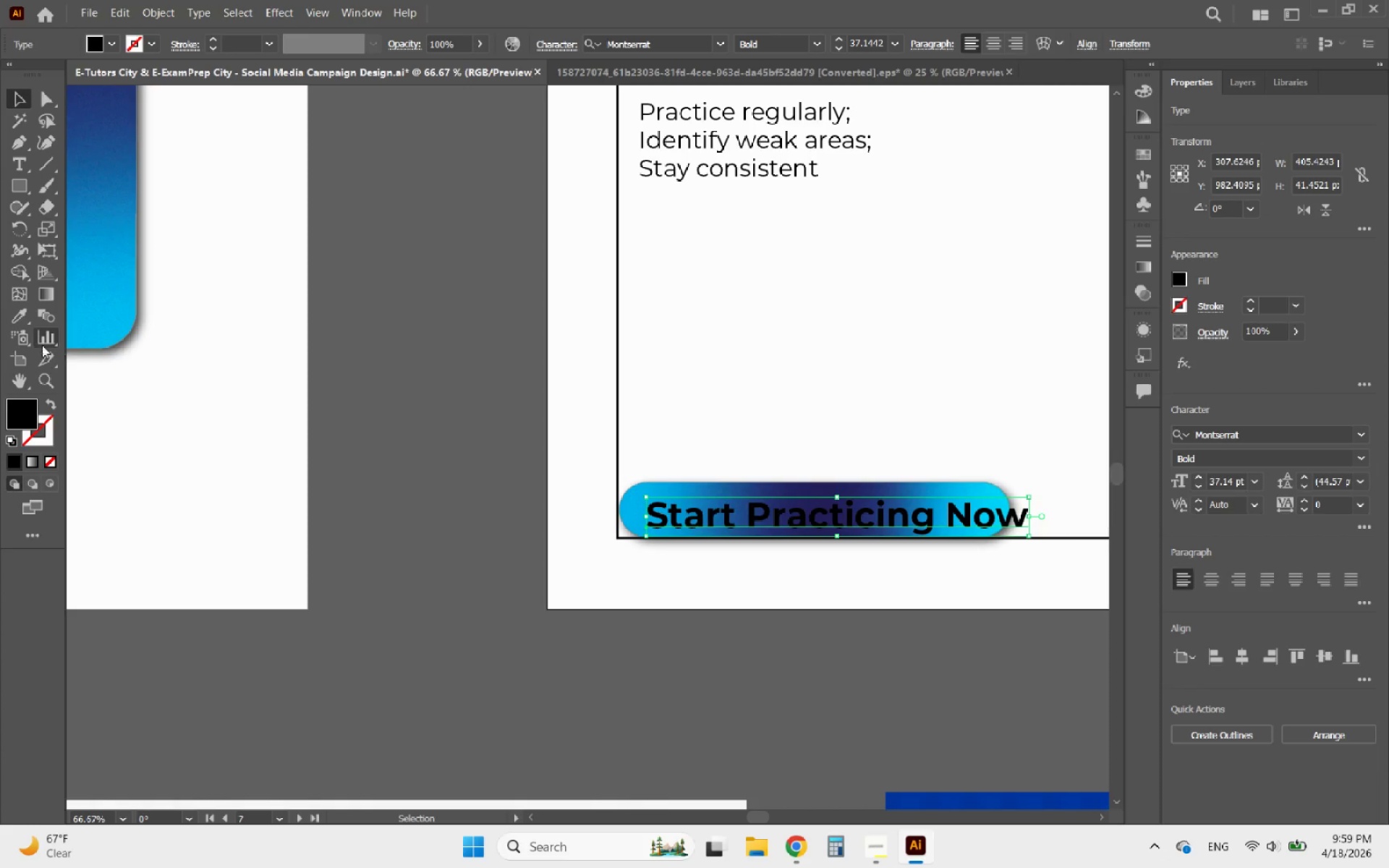 
left_click([21, 318])
 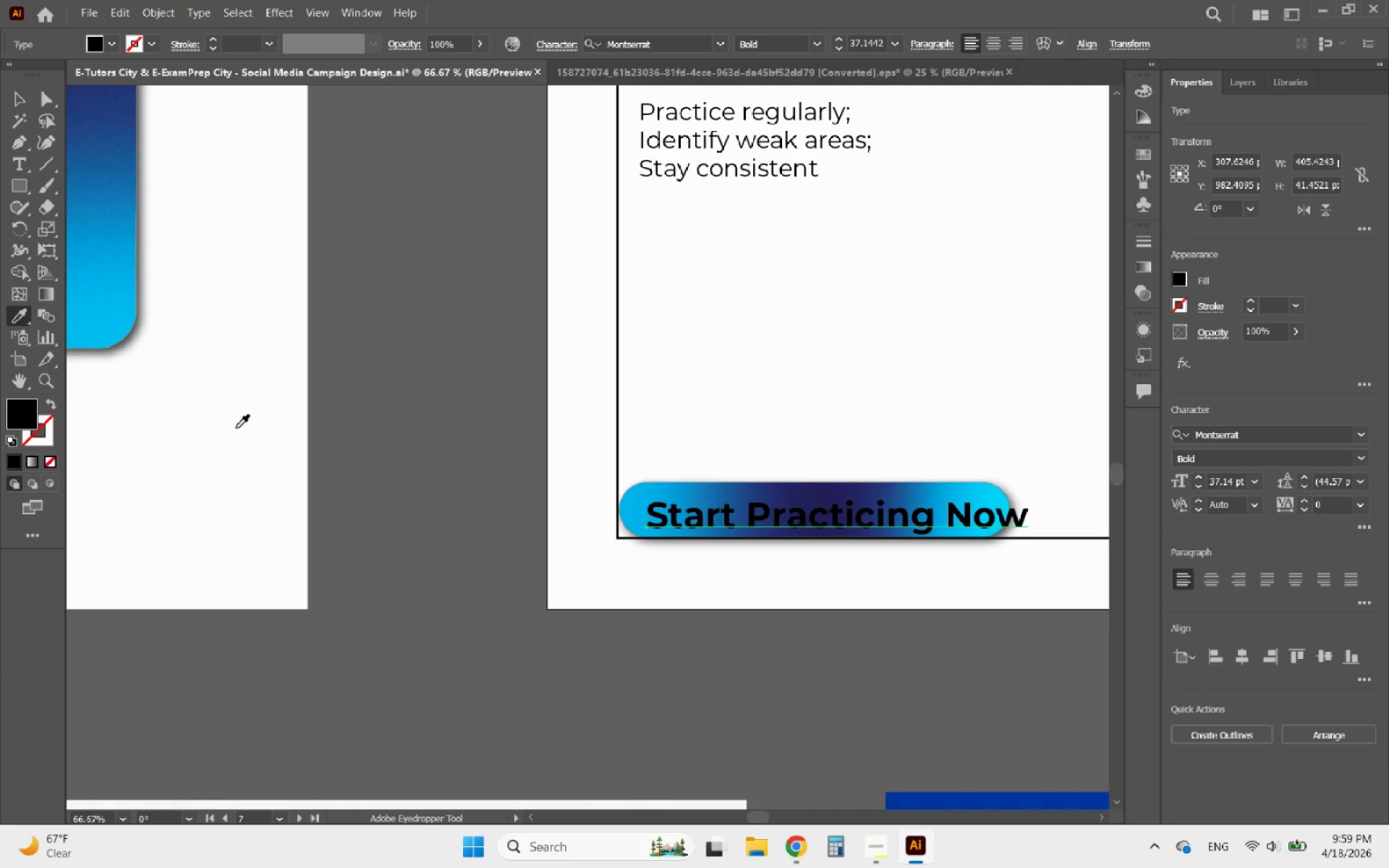 
left_click([251, 435])
 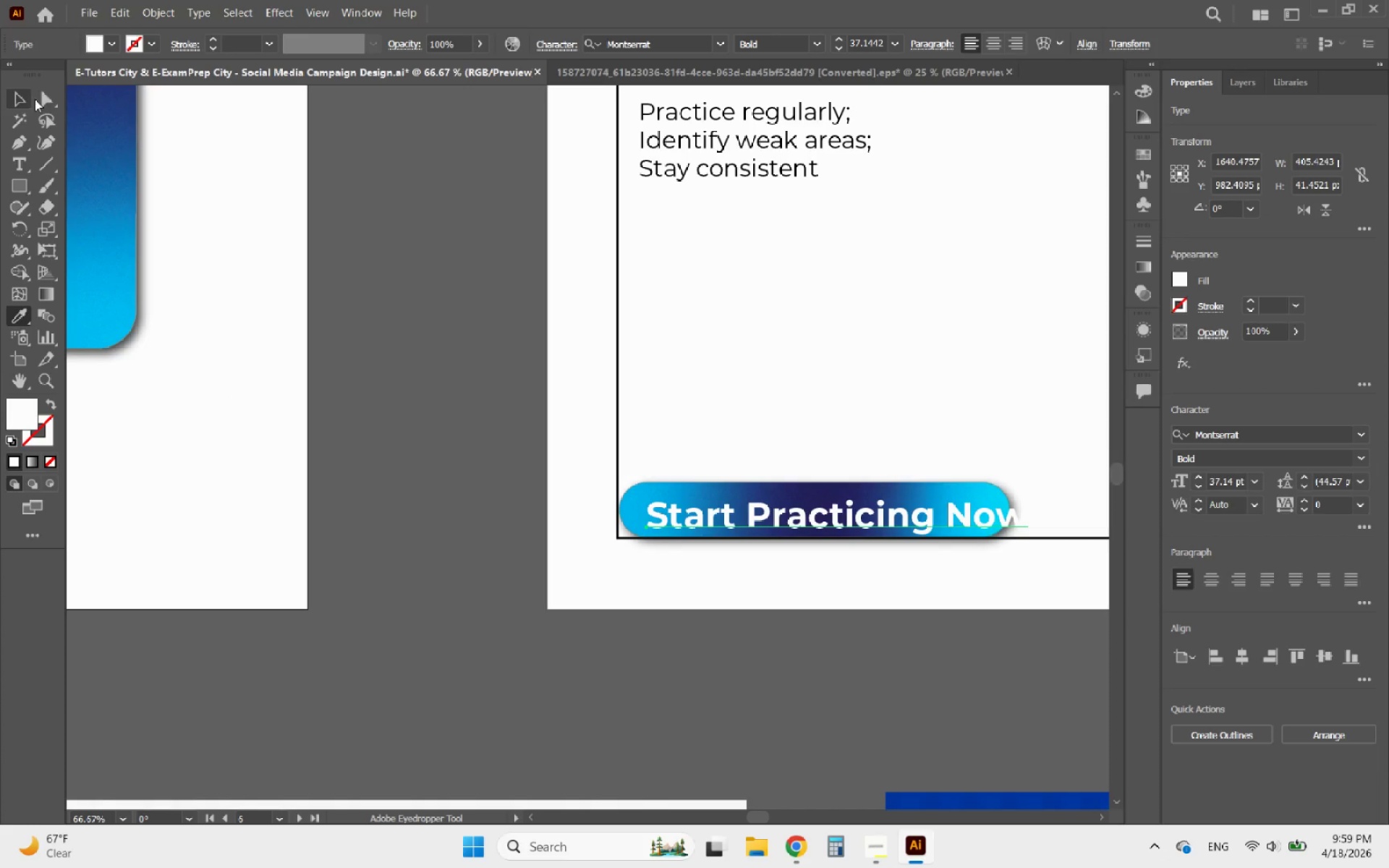 
left_click([19, 90])
 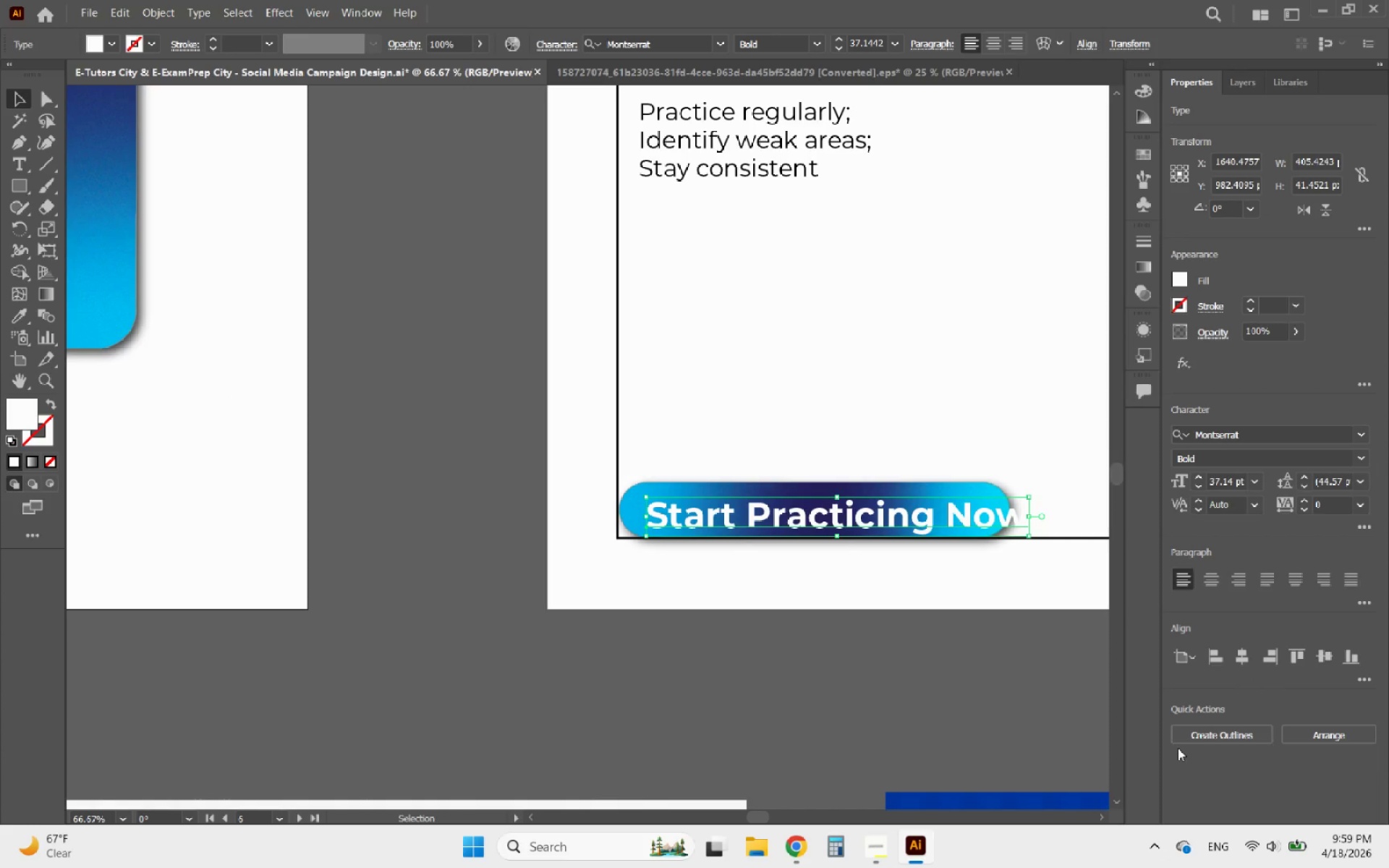 
left_click([1225, 732])
 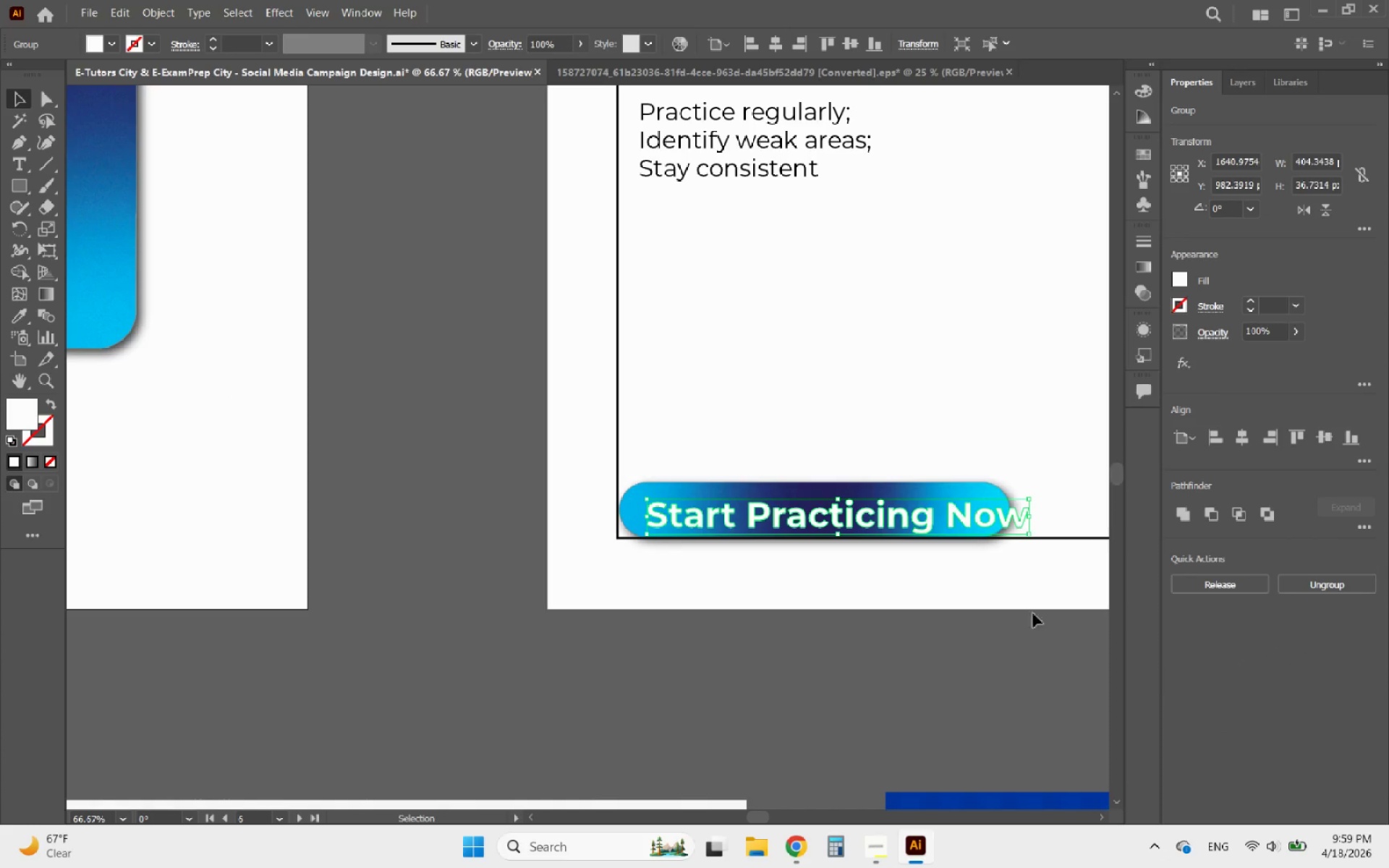 
hold_key(key=AltLeft, duration=0.45)
scroll: coordinate [904, 511], scroll_direction: up, amount: 2.0
 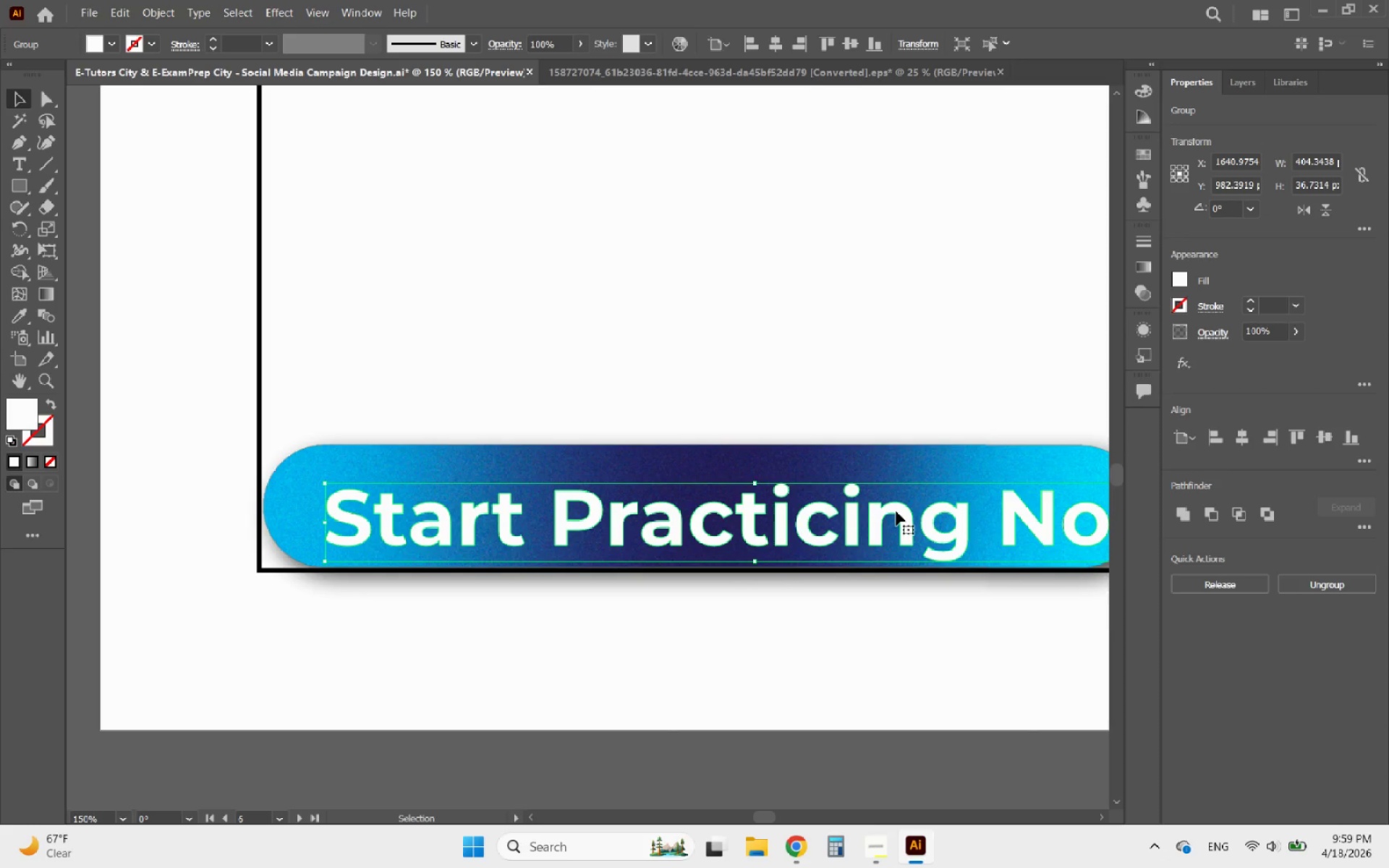 
left_click_drag(start_coordinate=[896, 511], to_coordinate=[899, 500])
 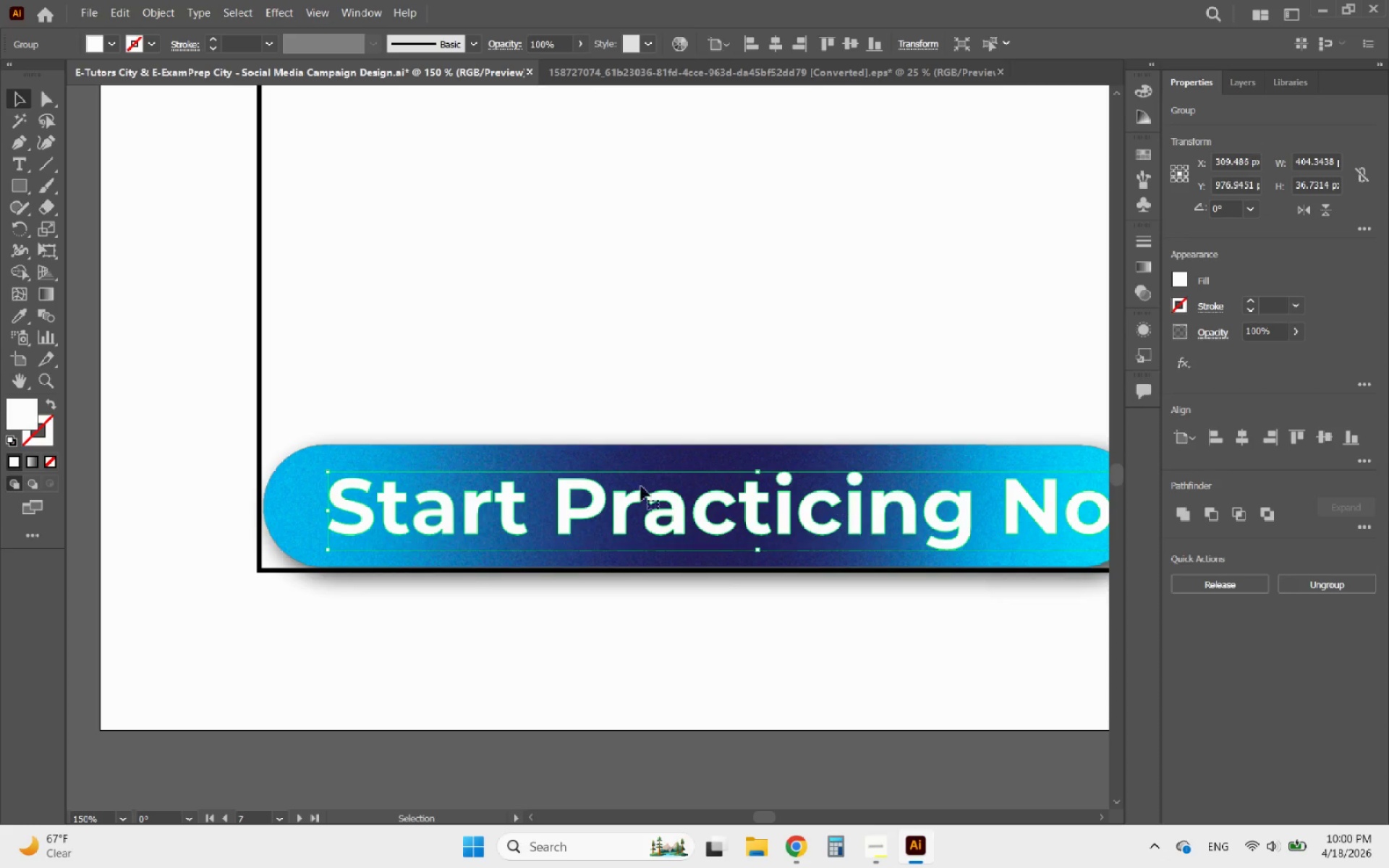 
hold_key(key=AltLeft, duration=1.26)
scroll: coordinate [625, 482], scroll_direction: down, amount: 1.0
 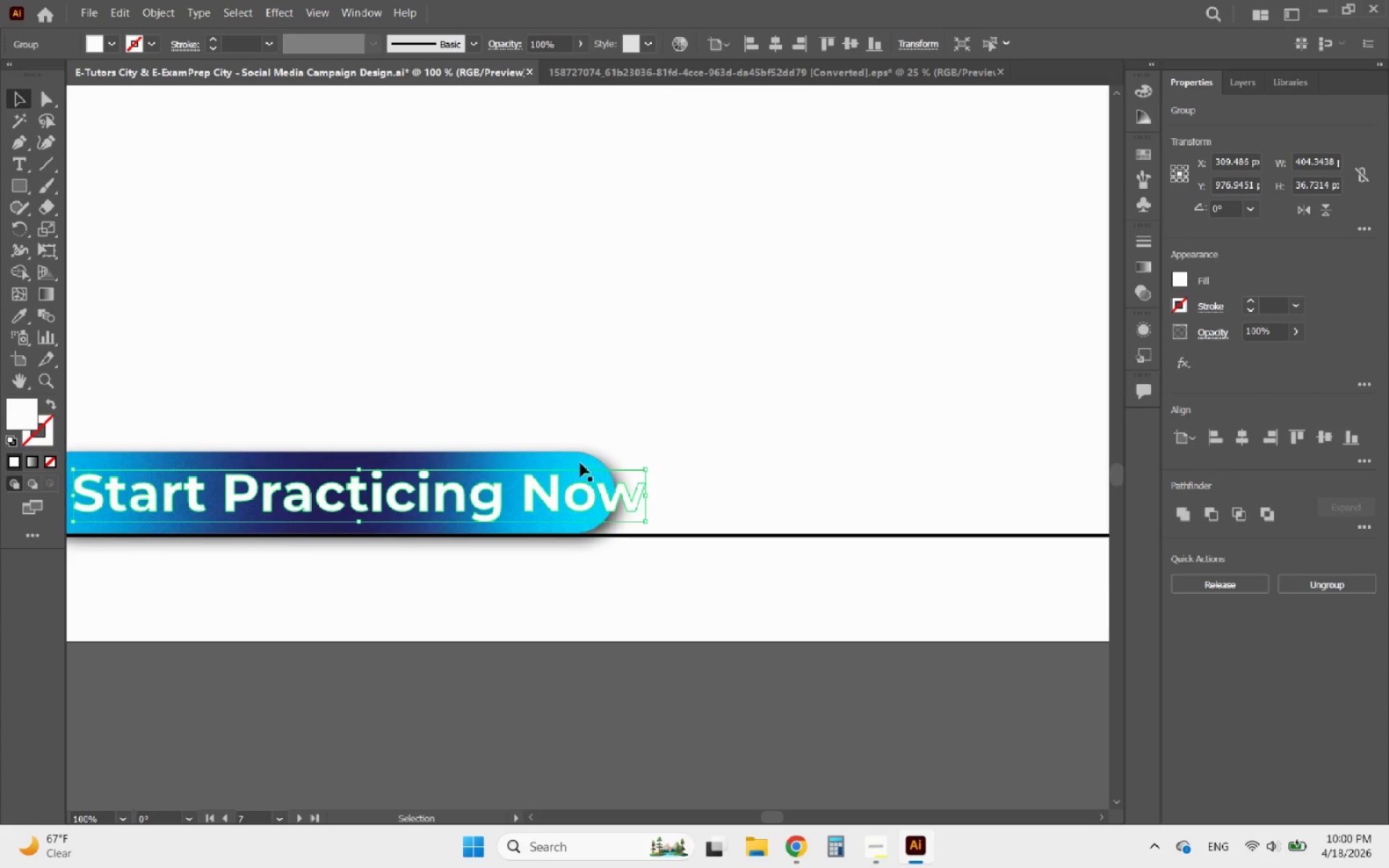 
left_click([571, 456])
 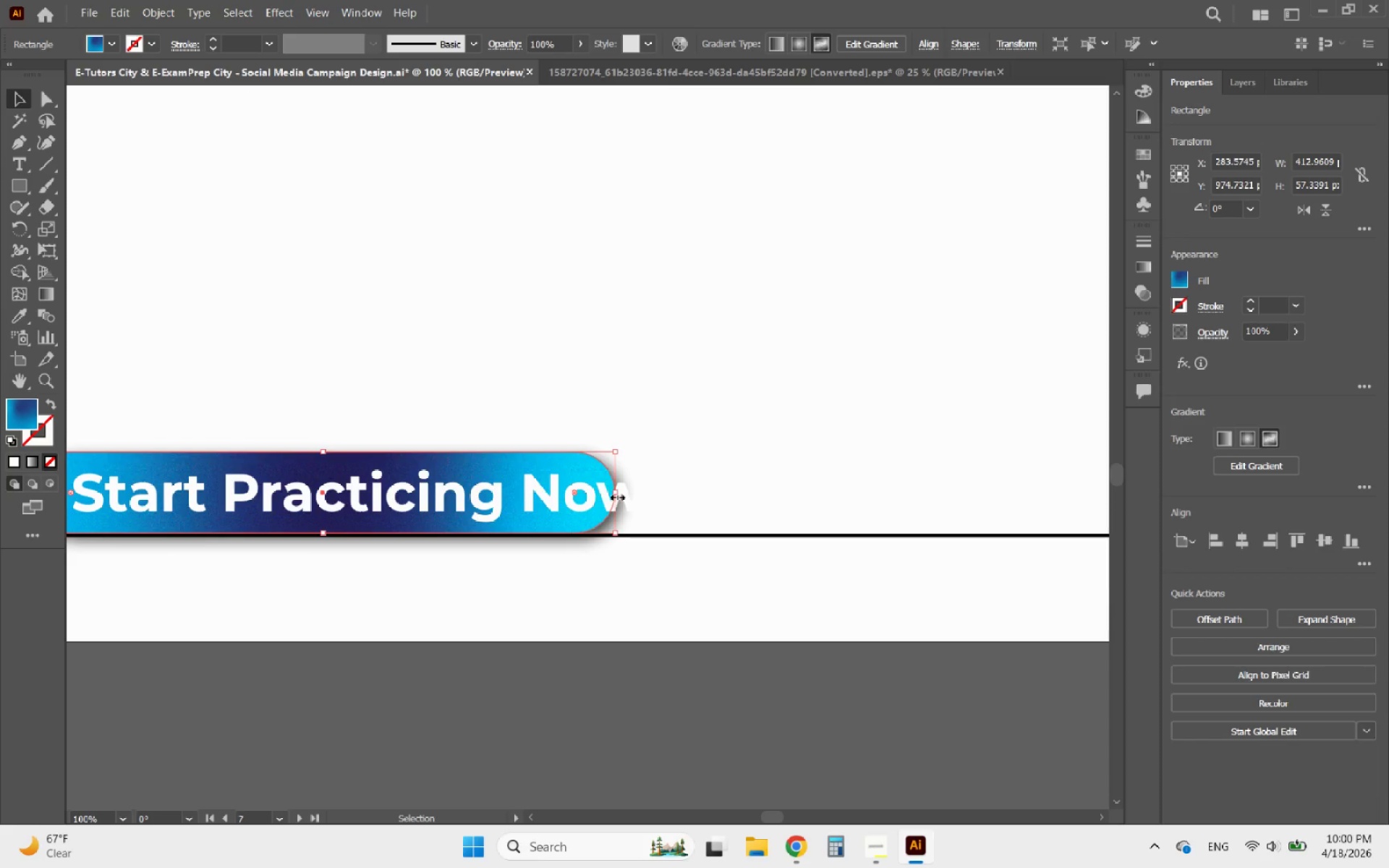 
left_click_drag(start_coordinate=[616, 495], to_coordinate=[676, 491])
 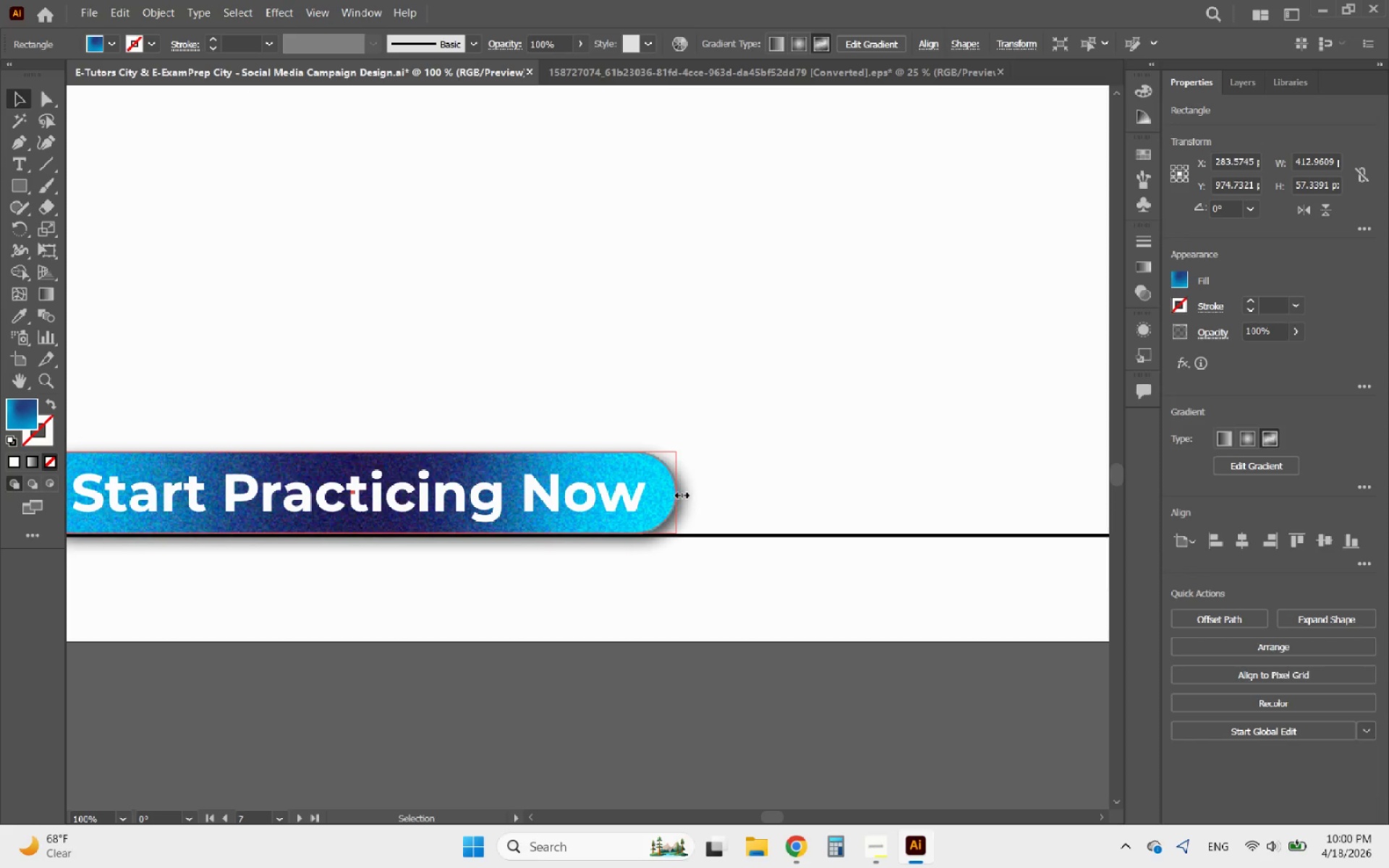 
hold_key(key=AltLeft, duration=1.54)
scroll: coordinate [692, 506], scroll_direction: down, amount: 2.0
 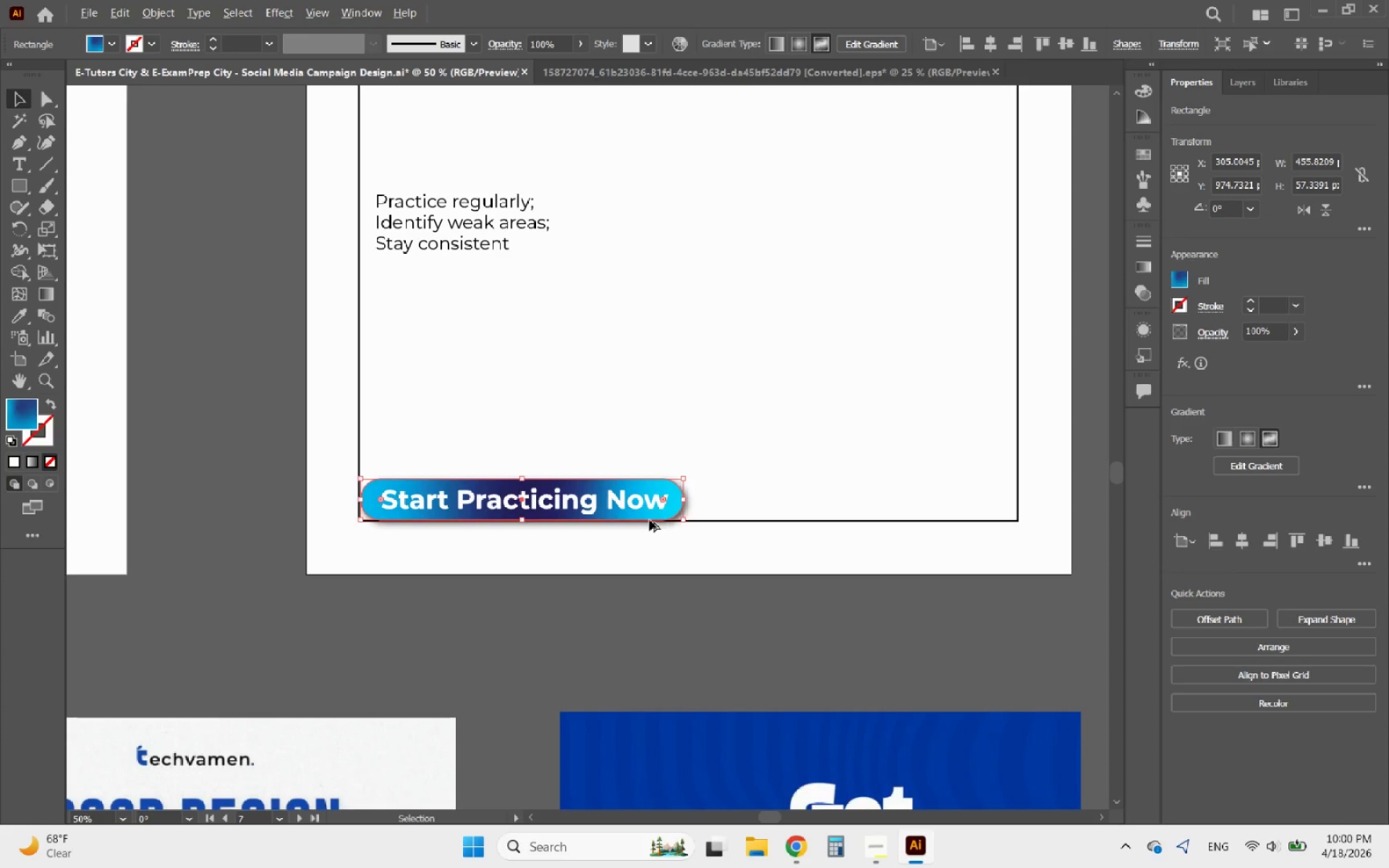 
scroll: coordinate [640, 520], scroll_direction: up, amount: 2.0
 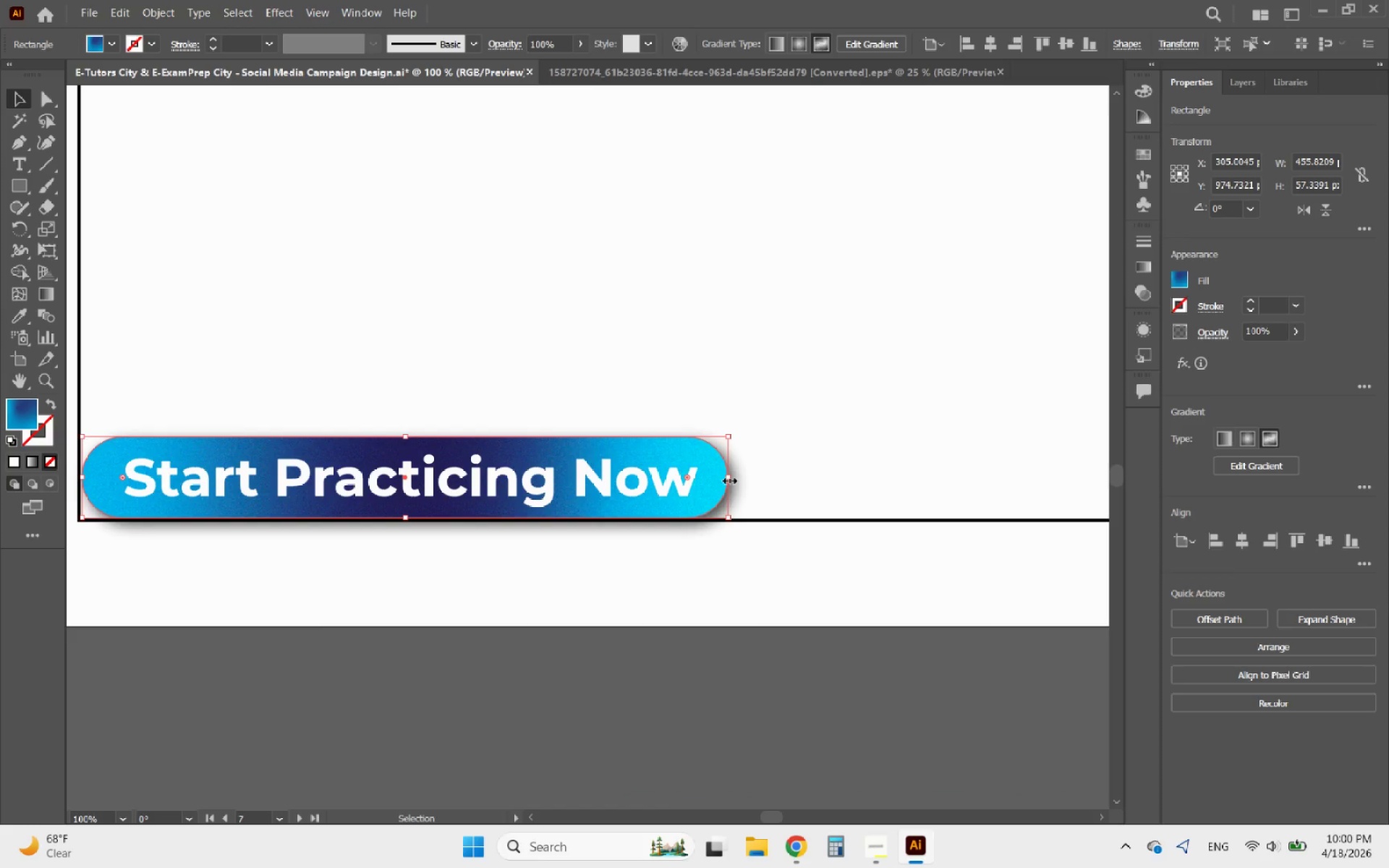 
left_click_drag(start_coordinate=[728, 479], to_coordinate=[734, 477])
 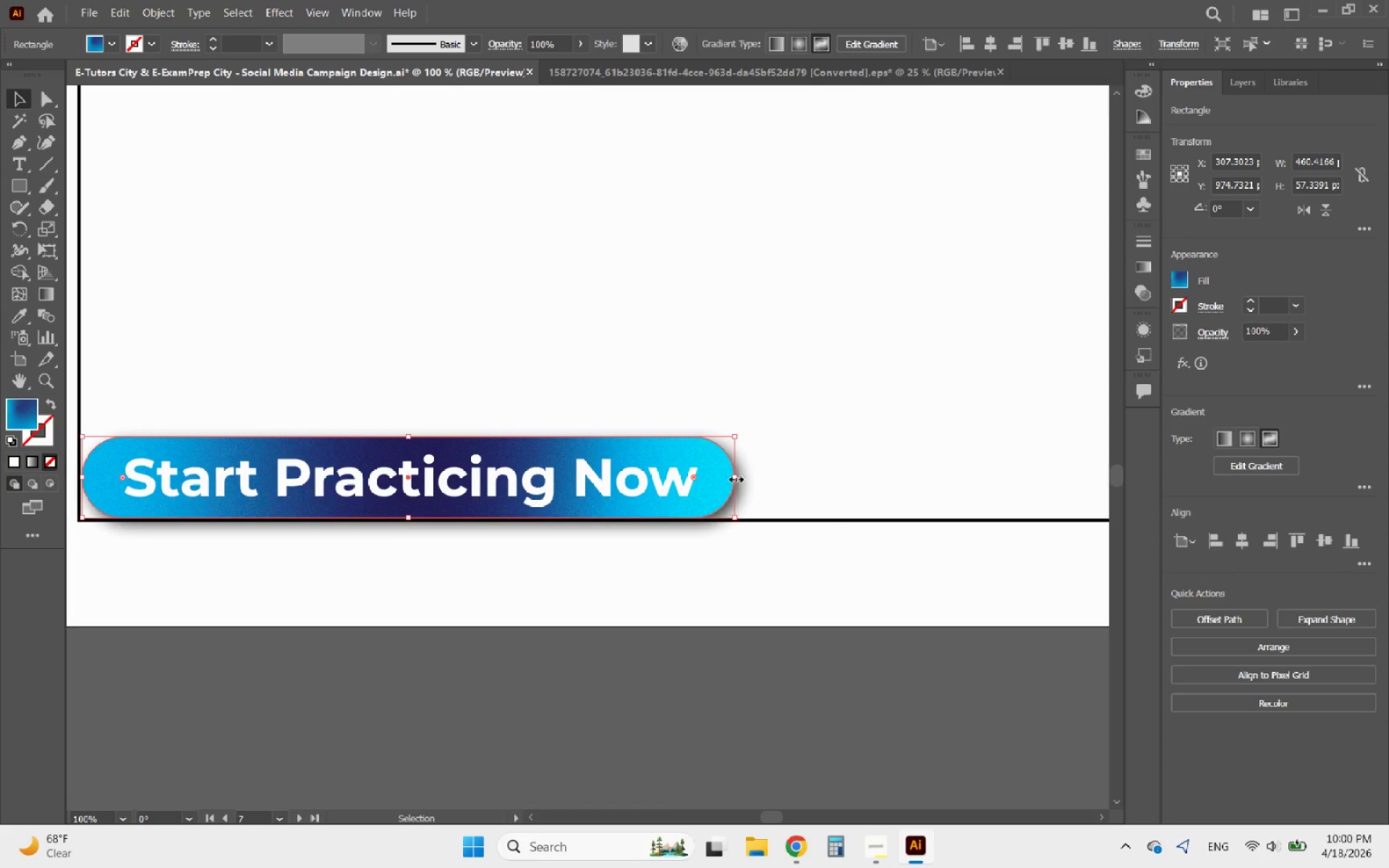 
left_click_drag(start_coordinate=[734, 477], to_coordinate=[738, 476])
 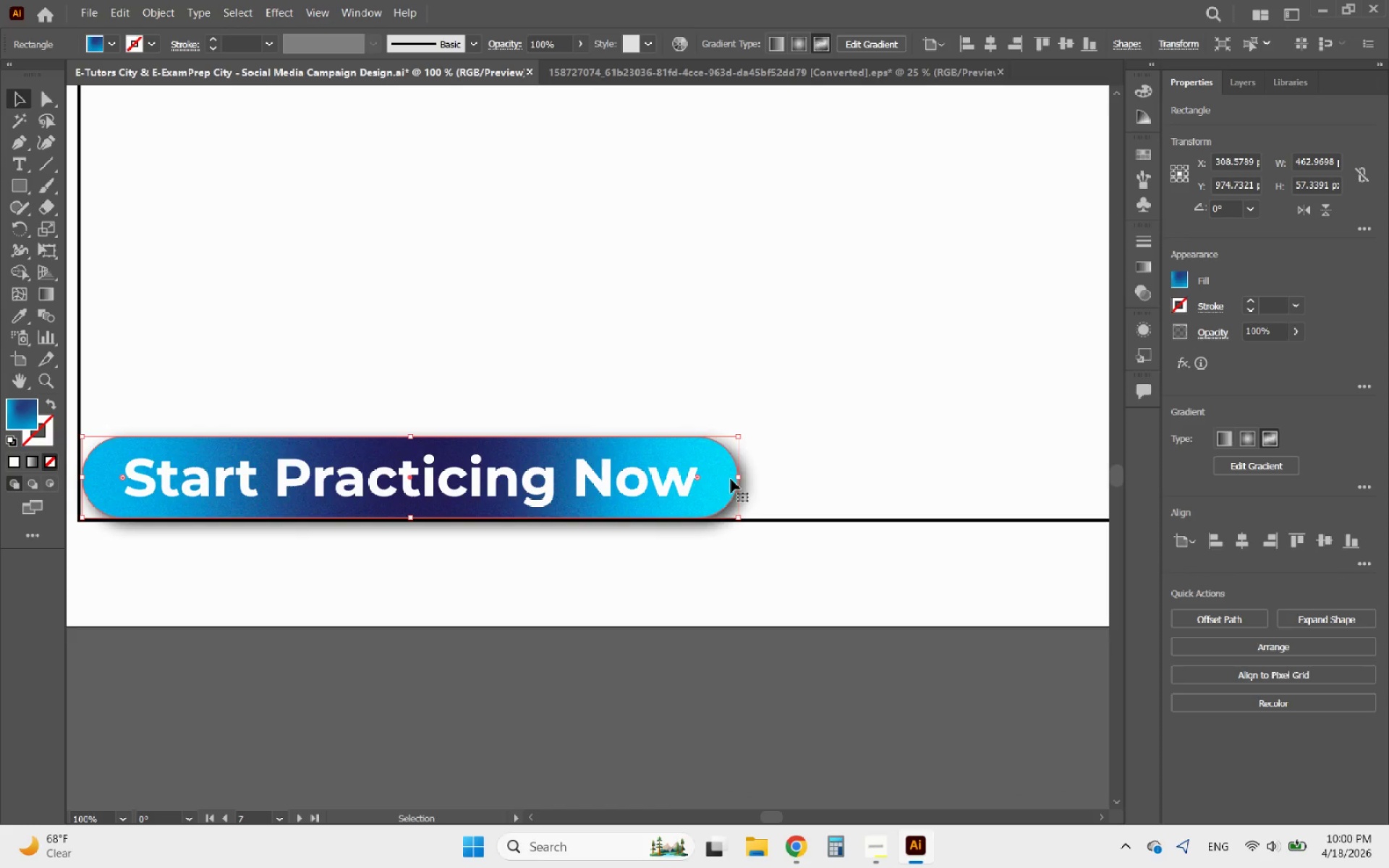 
hold_key(key=AltLeft, duration=0.5)
scroll: coordinate [657, 505], scroll_direction: down, amount: 2.0
 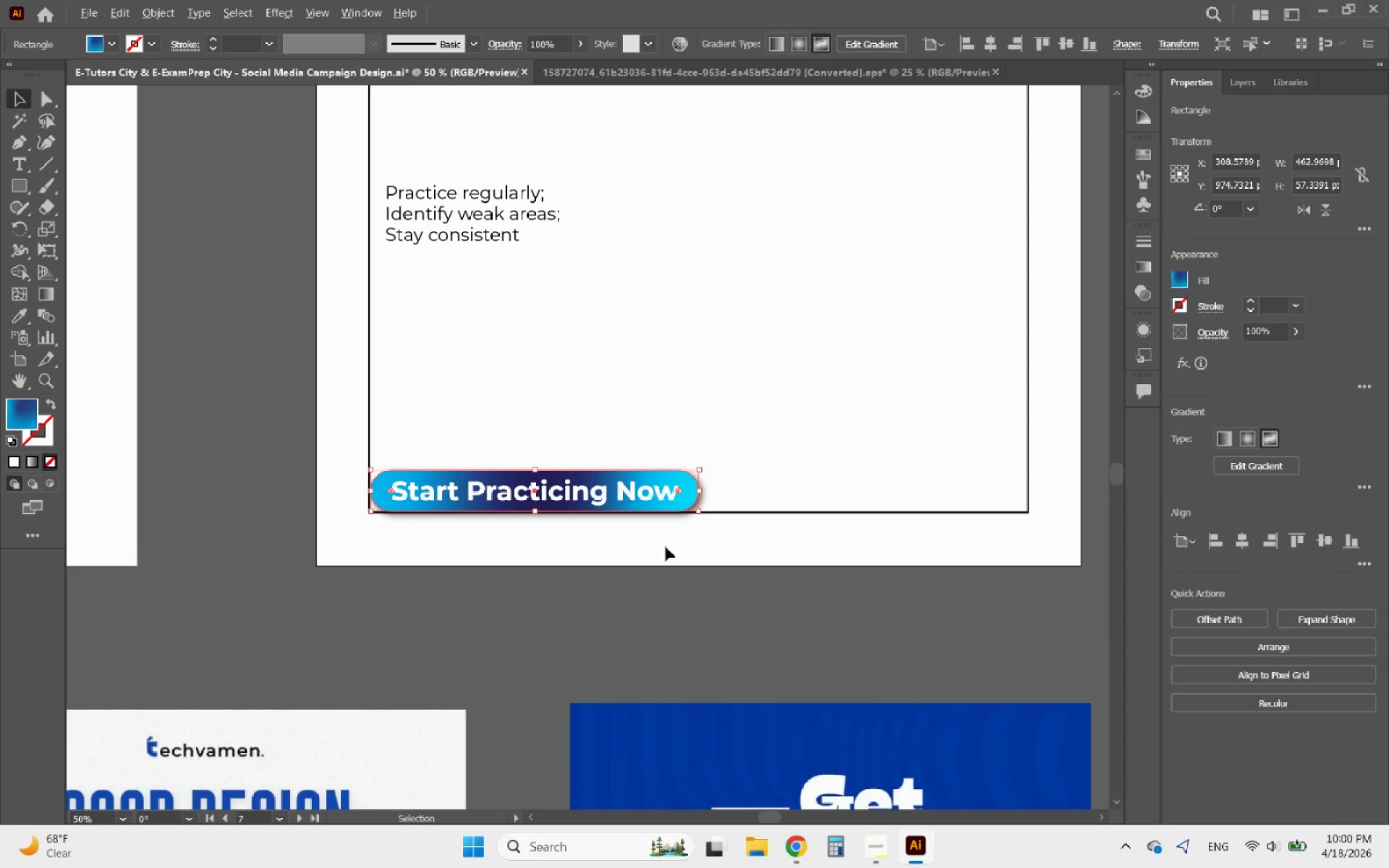 
left_click([668, 553])
 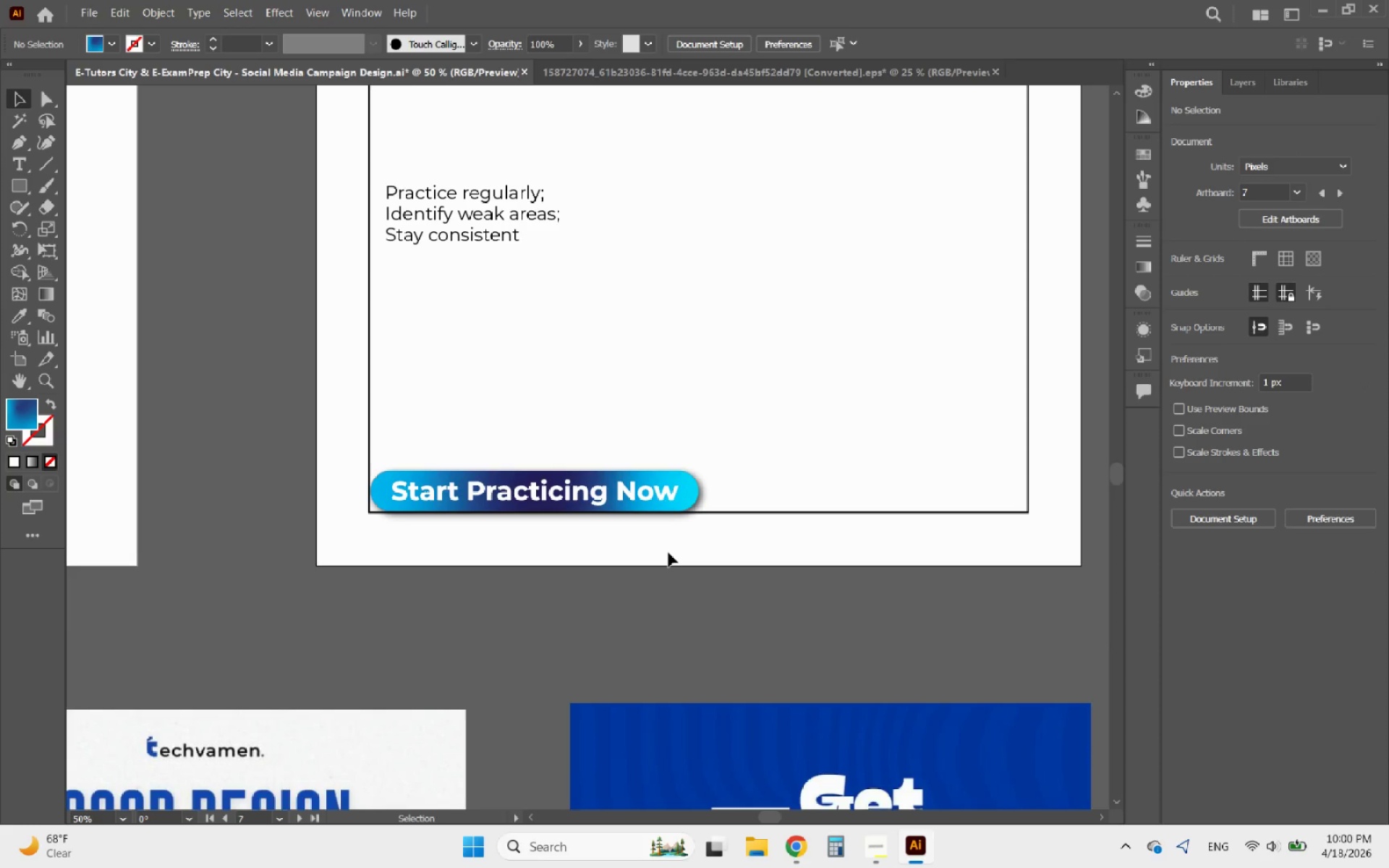 
key(Alt+AltLeft)
 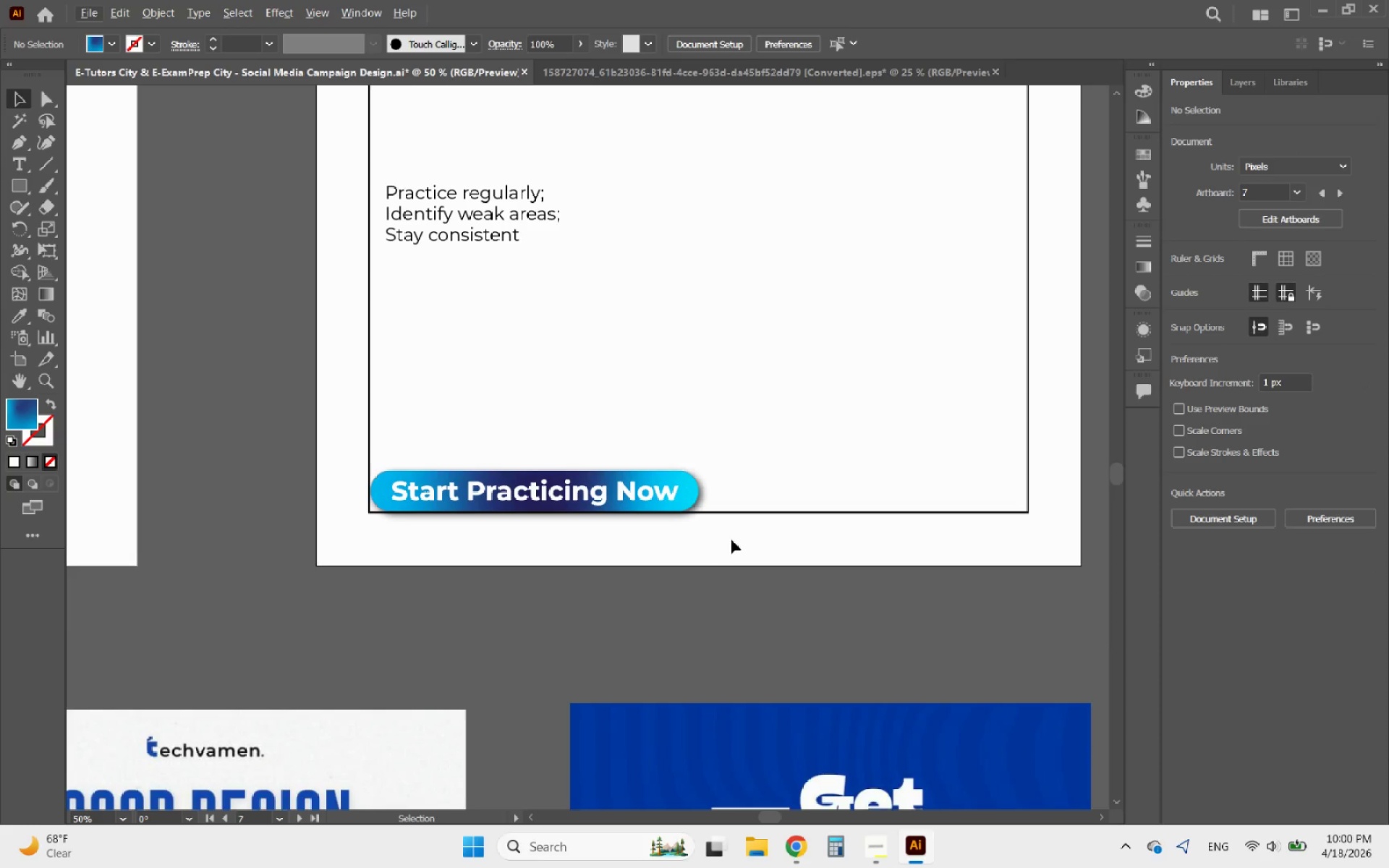 
hold_key(key=AltLeft, duration=1.16)
scroll: coordinate [533, 535], scroll_direction: down, amount: 3.0
 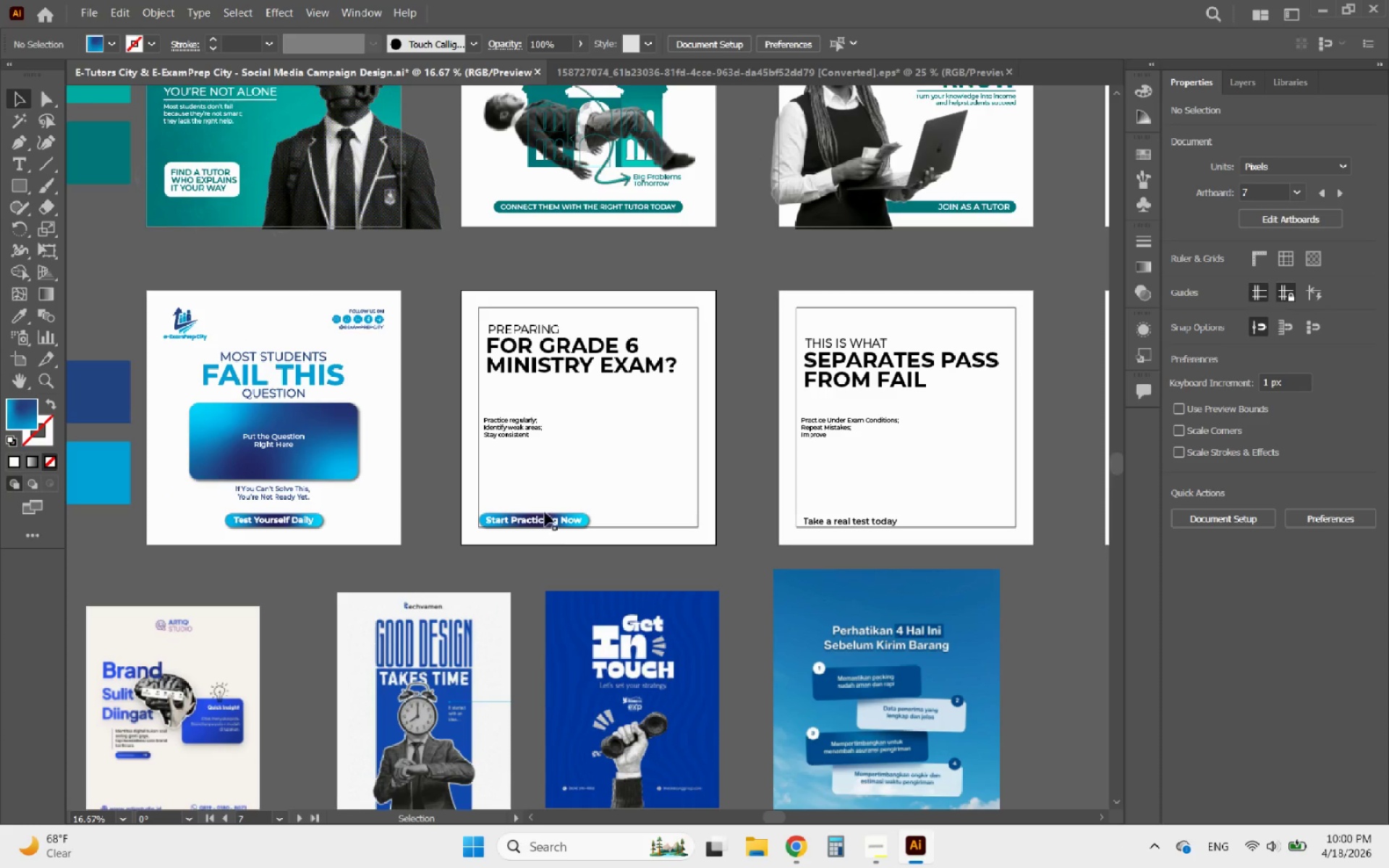 
hold_key(key=AltLeft, duration=0.63)
scroll: coordinate [544, 336], scroll_direction: up, amount: 1.0
 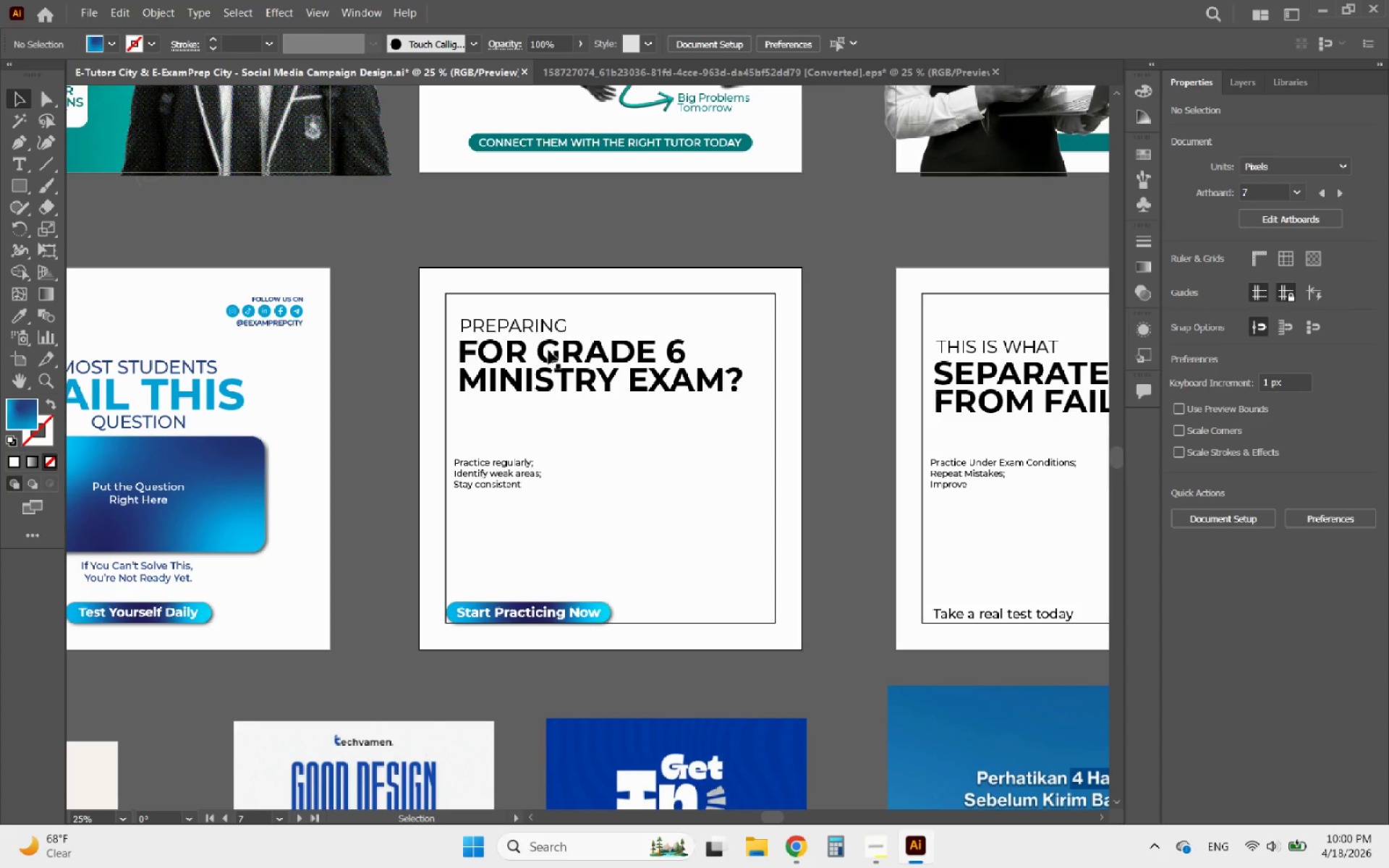 
left_click([548, 350])
 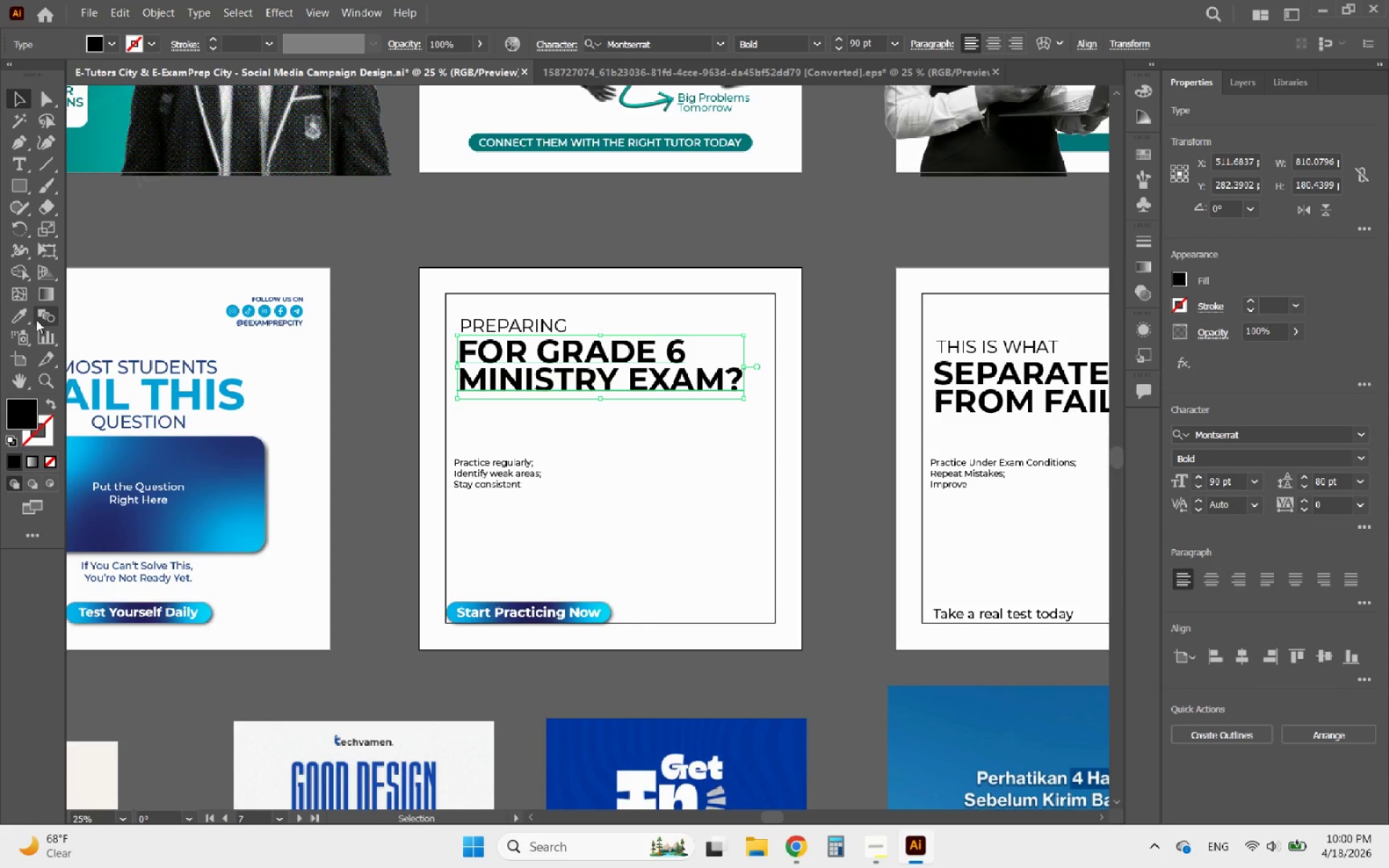 
left_click([17, 318])
 